 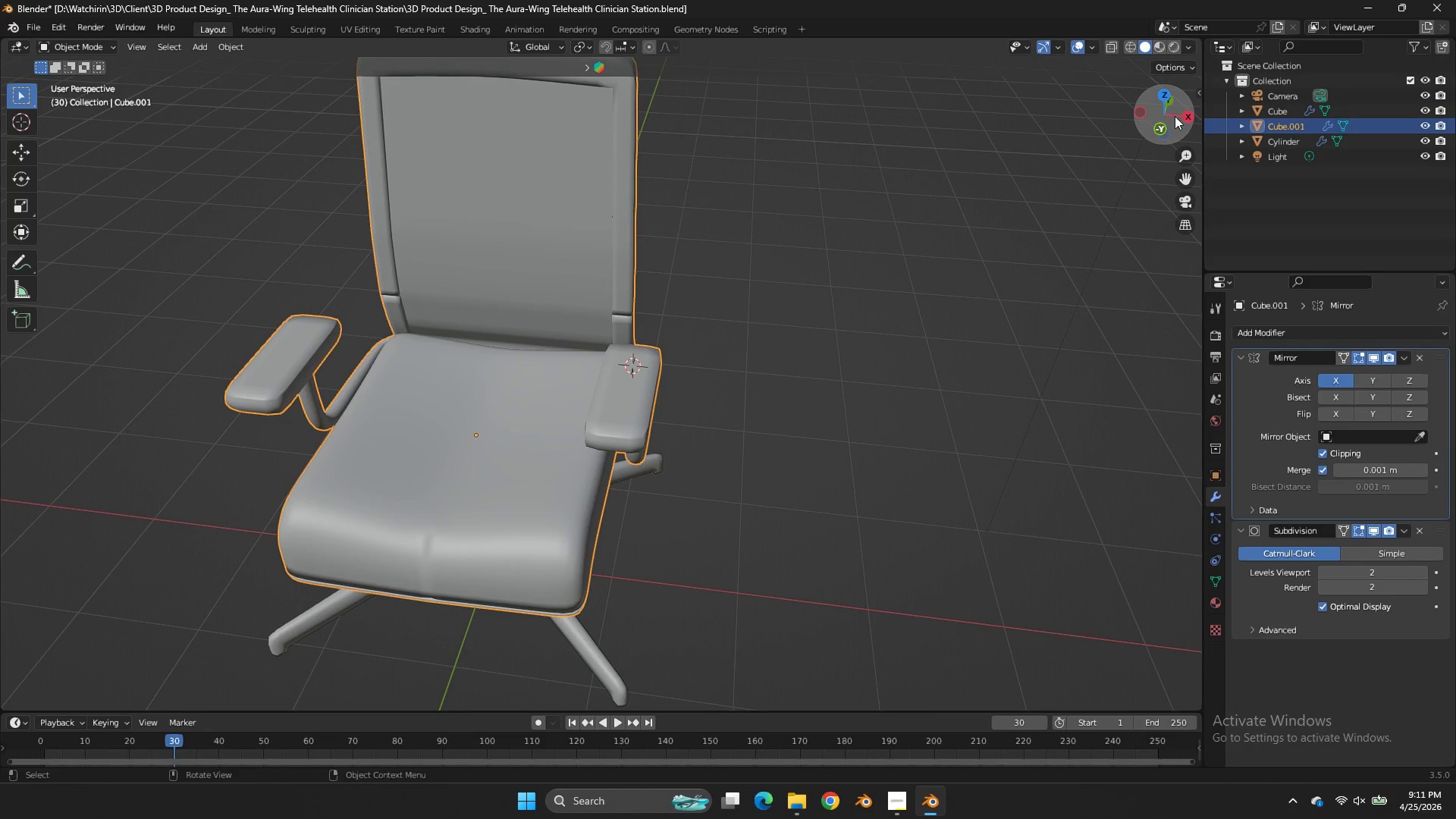 
left_click([1185, 115])
 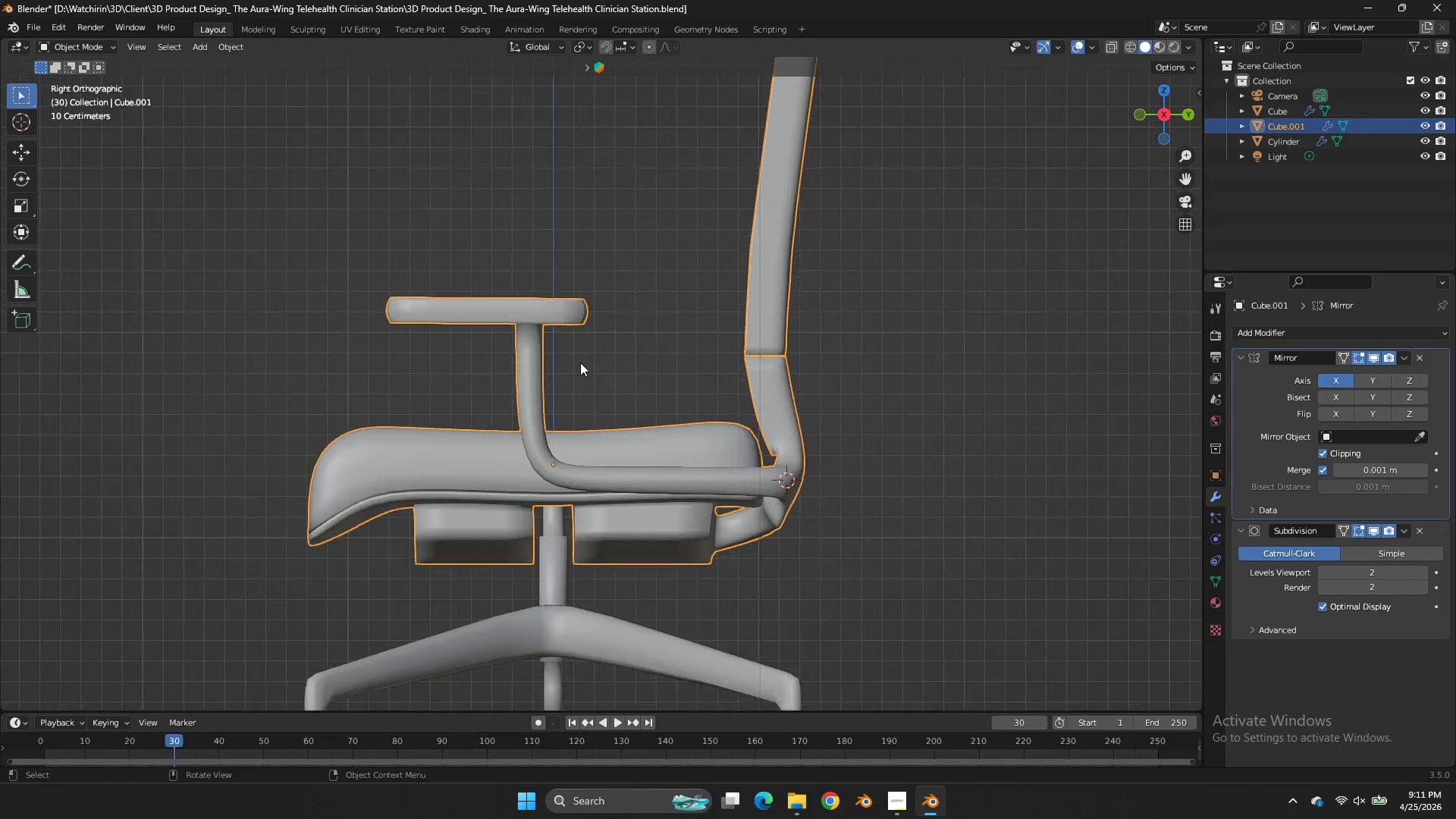 
scroll: coordinate [580, 362], scroll_direction: up, amount: 3.0
 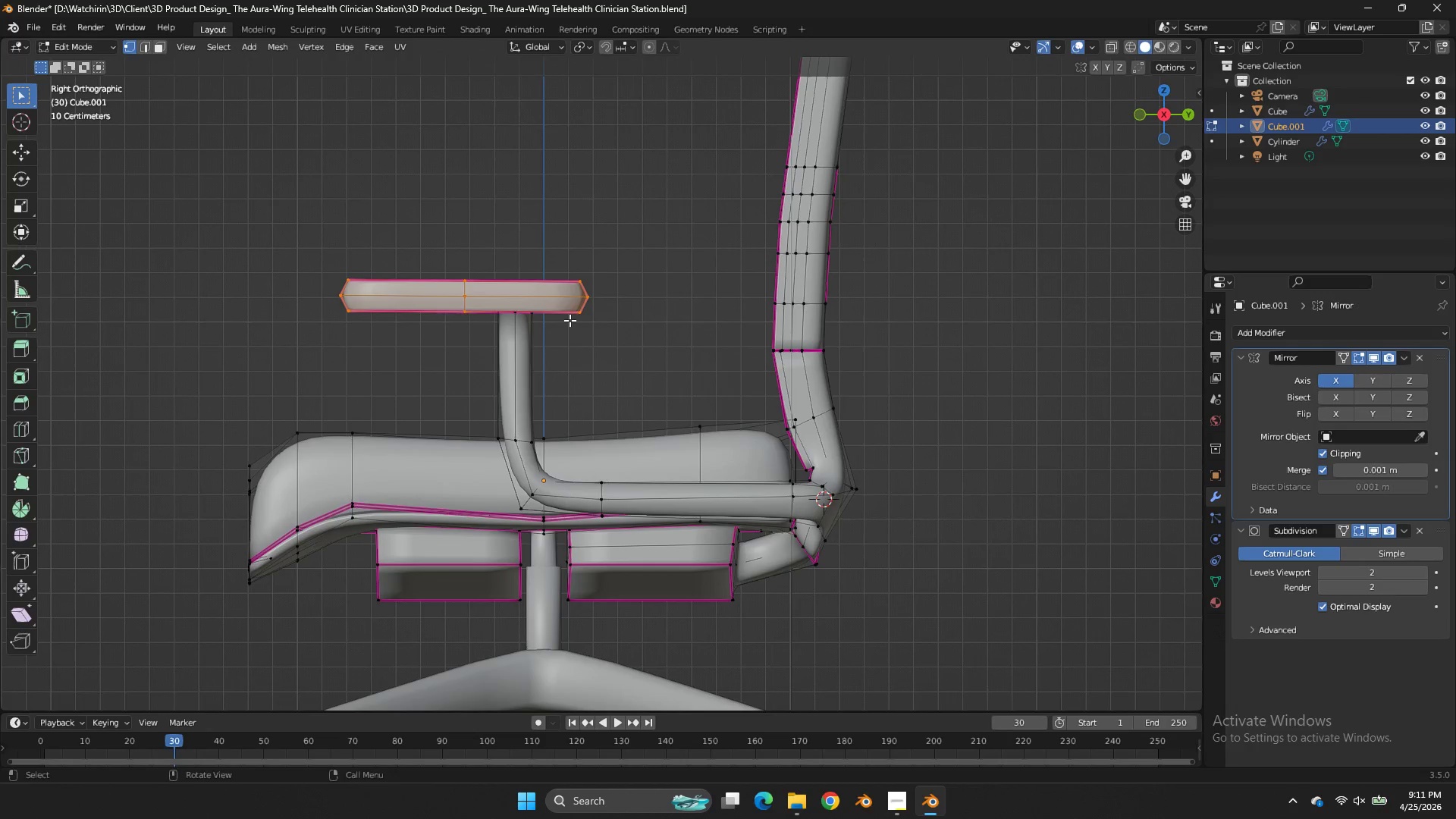 
key(Tab)
type(zzzz)
 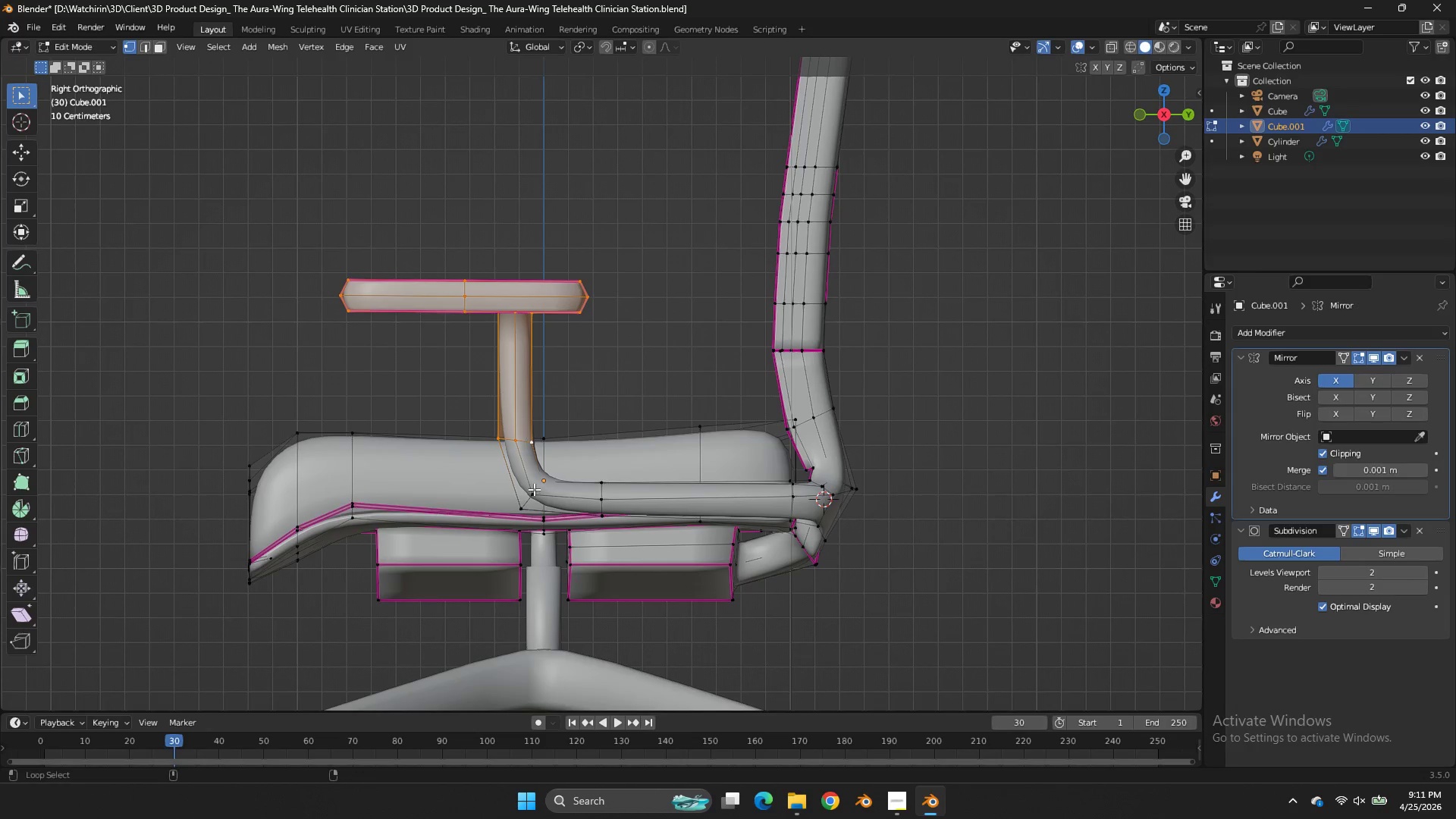 
hold_key(key=AltLeft, duration=0.97)
 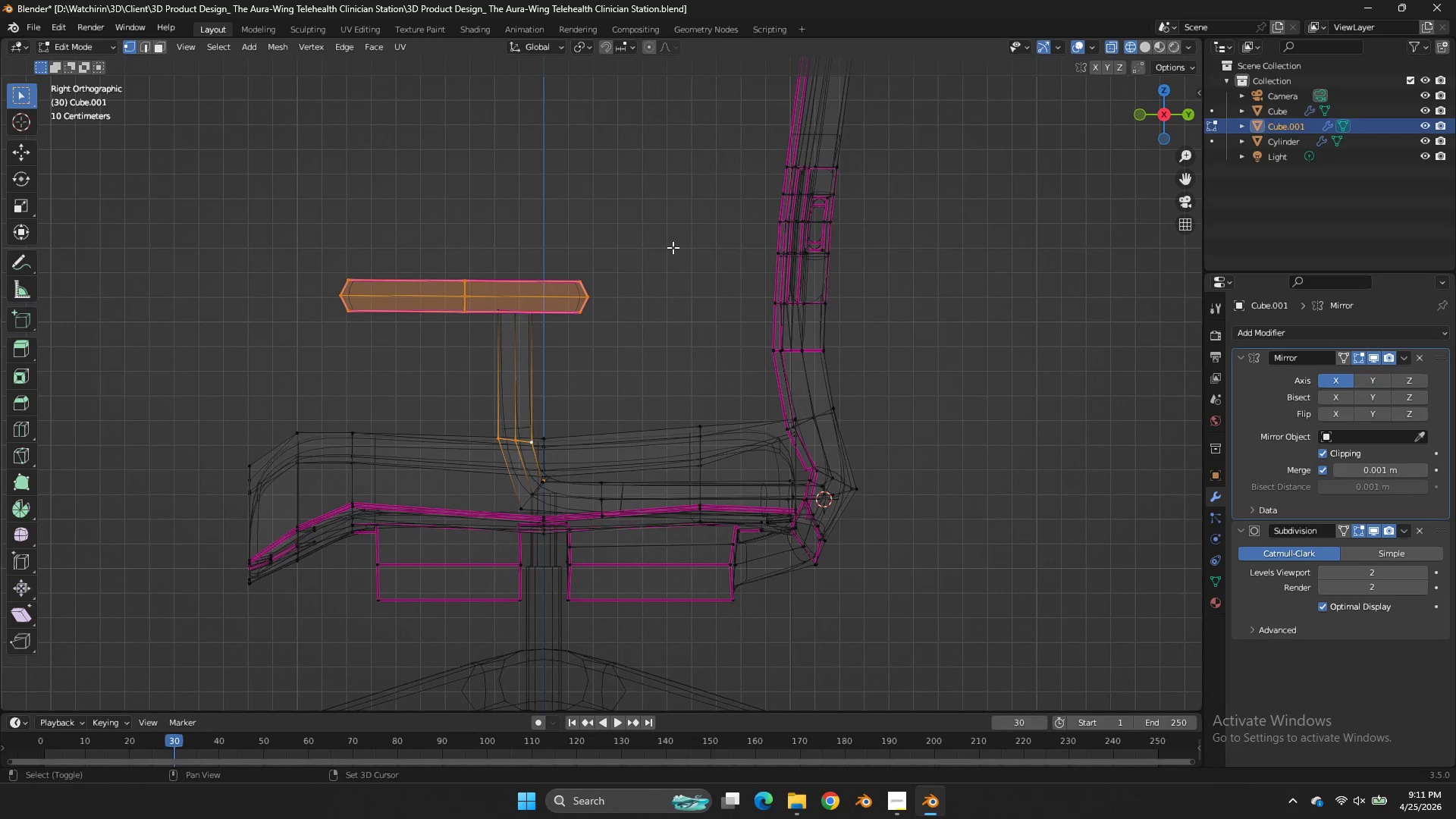 
left_click_drag(start_coordinate=[630, 277], to_coordinate=[468, 350])
 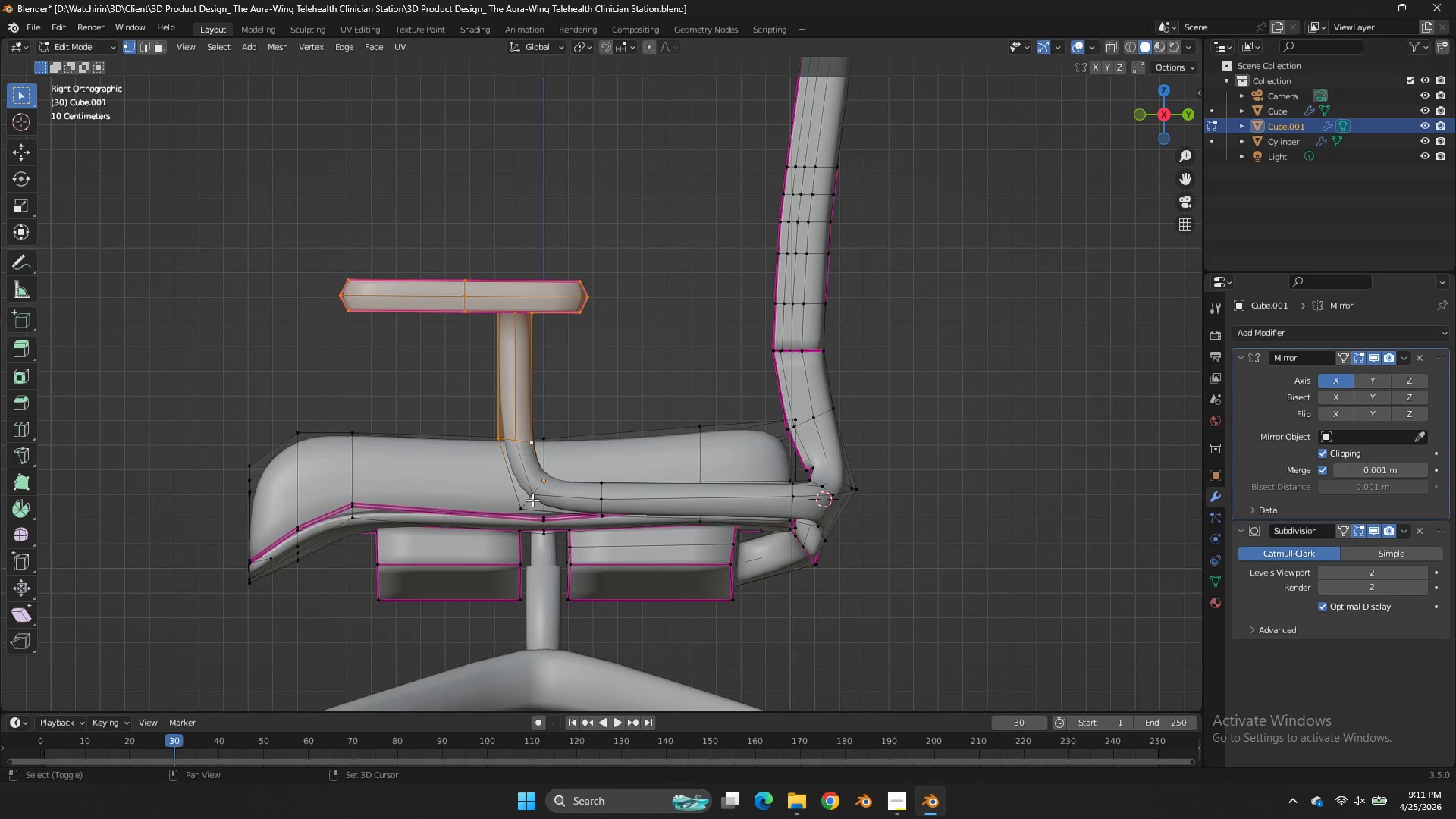 
hold_key(key=ShiftLeft, duration=1.64)
hold_key(key=AltLeft, duration=1.69)
left_click([538, 488])
 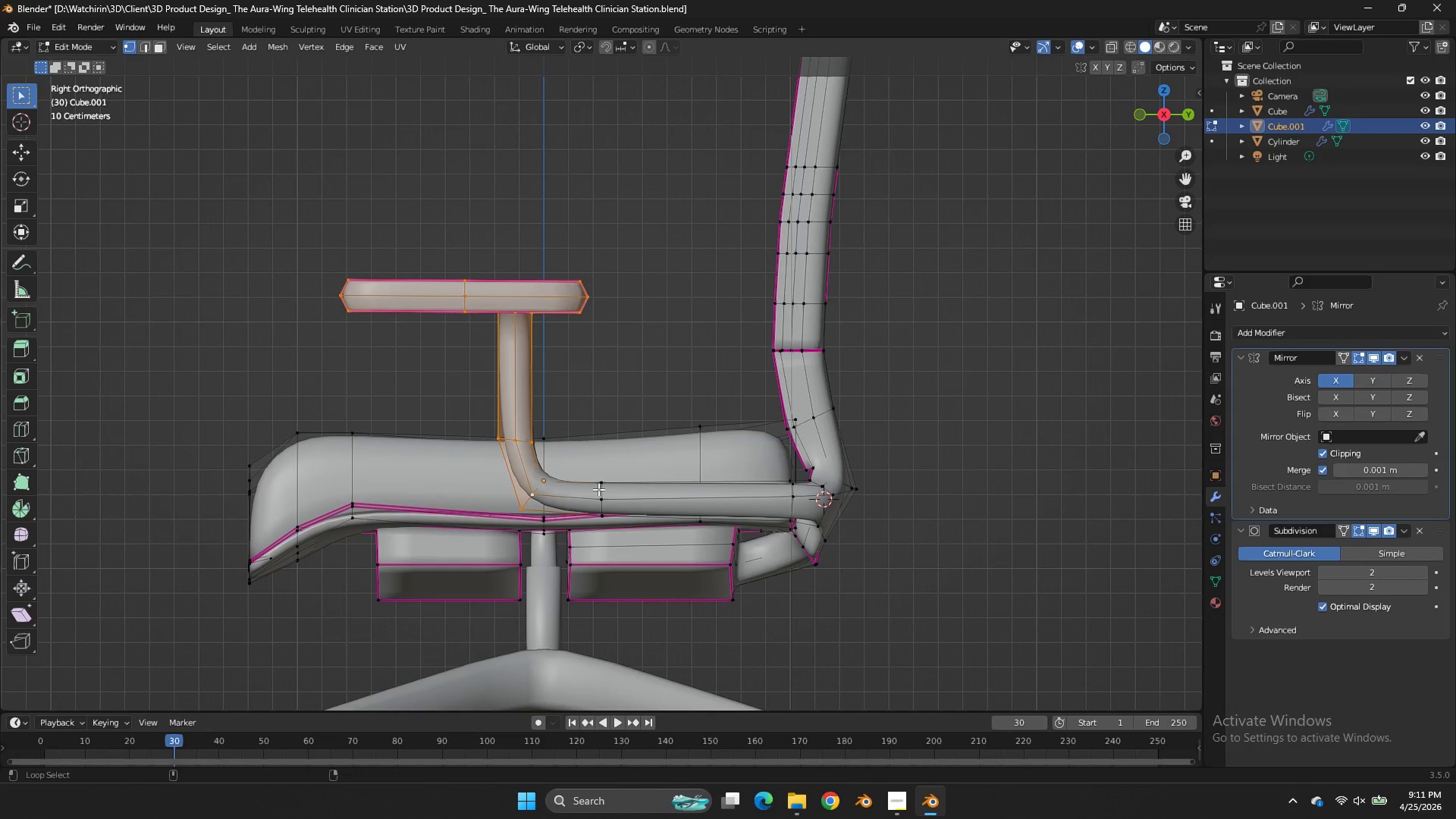 
left_click([598, 489])
 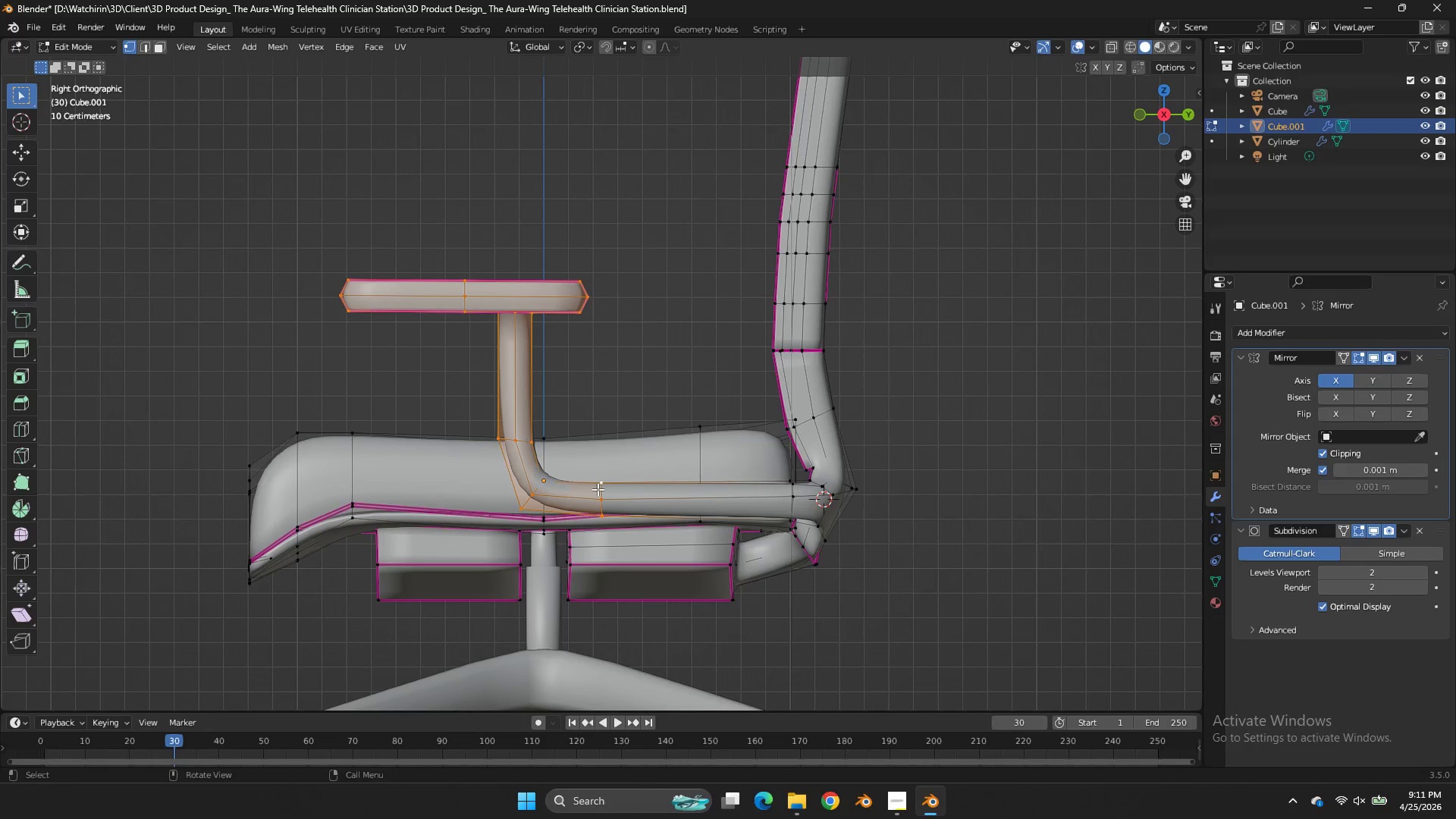 
type(gy)
 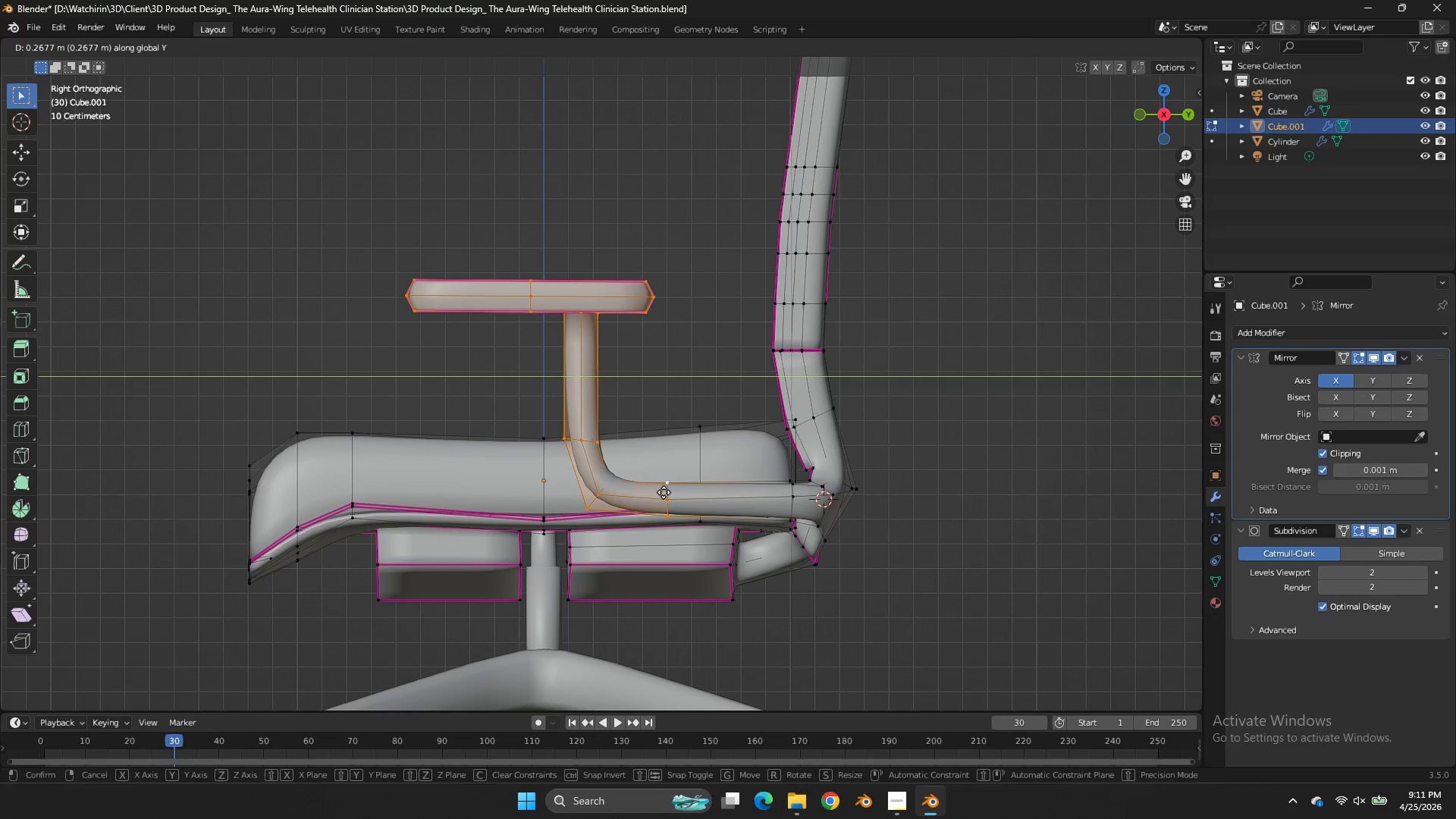 
key(Control+ControlLeft)
 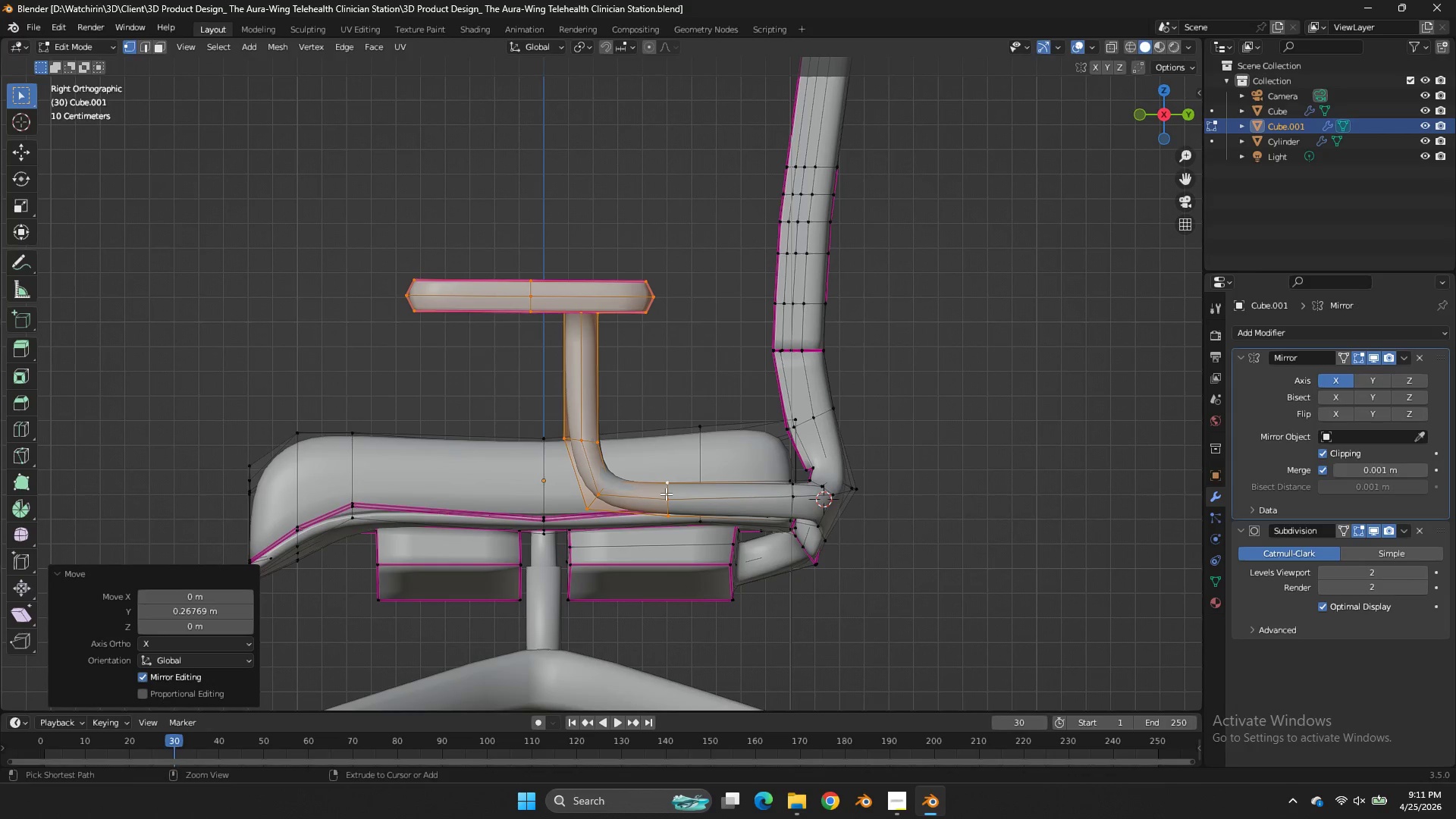 
key(Control+S)
 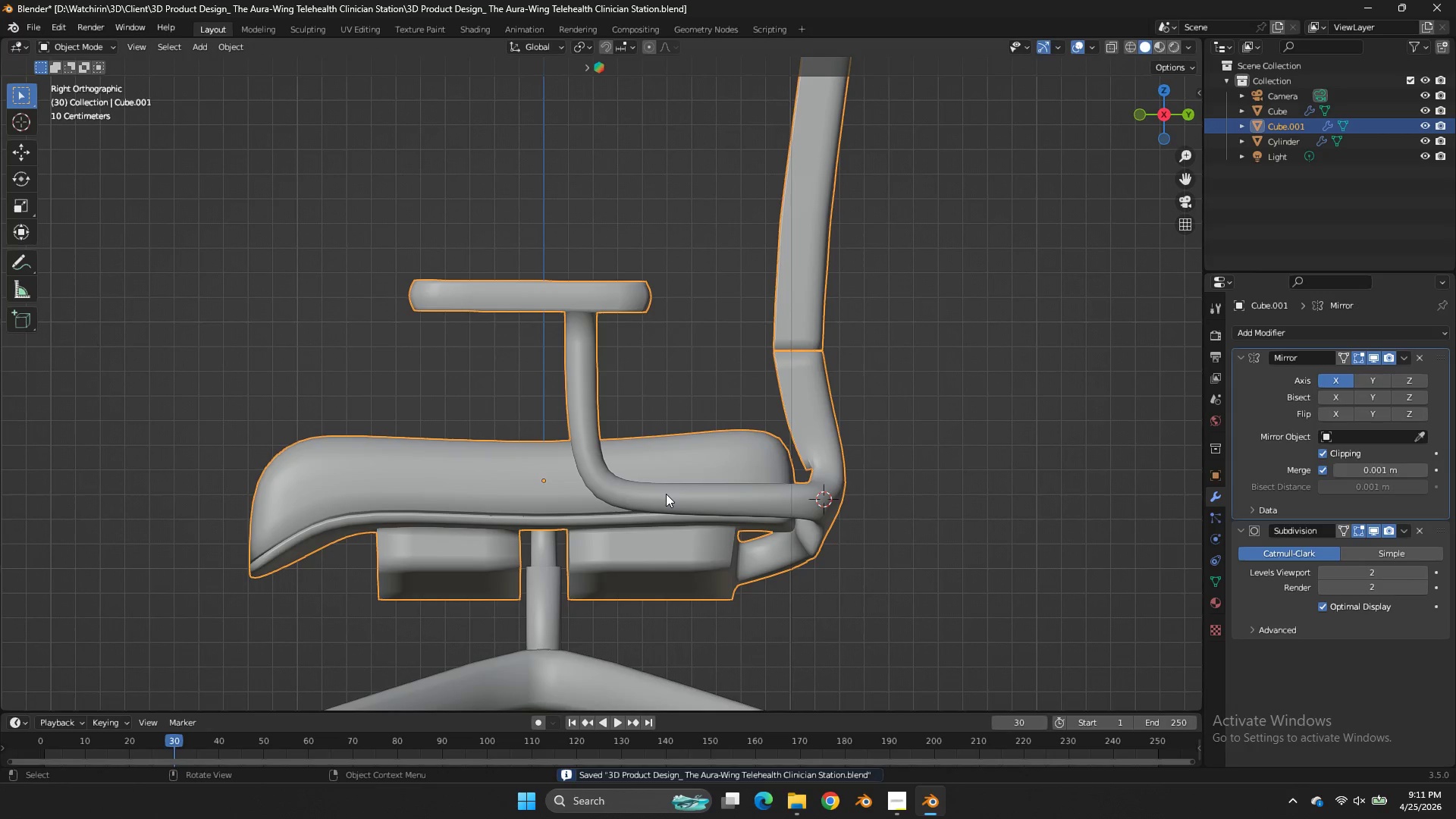 
key(Tab)
 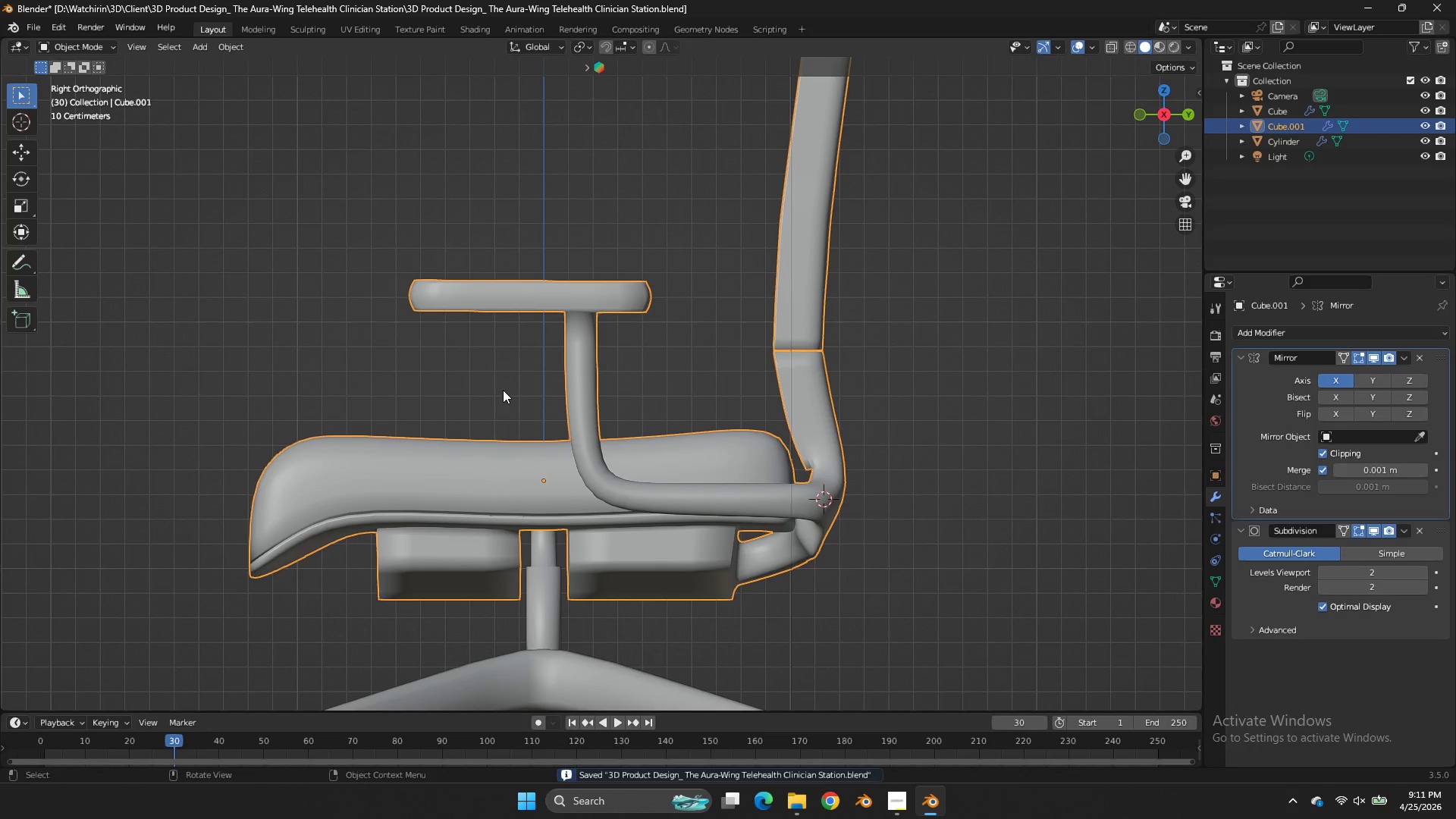 
key(Tab)
 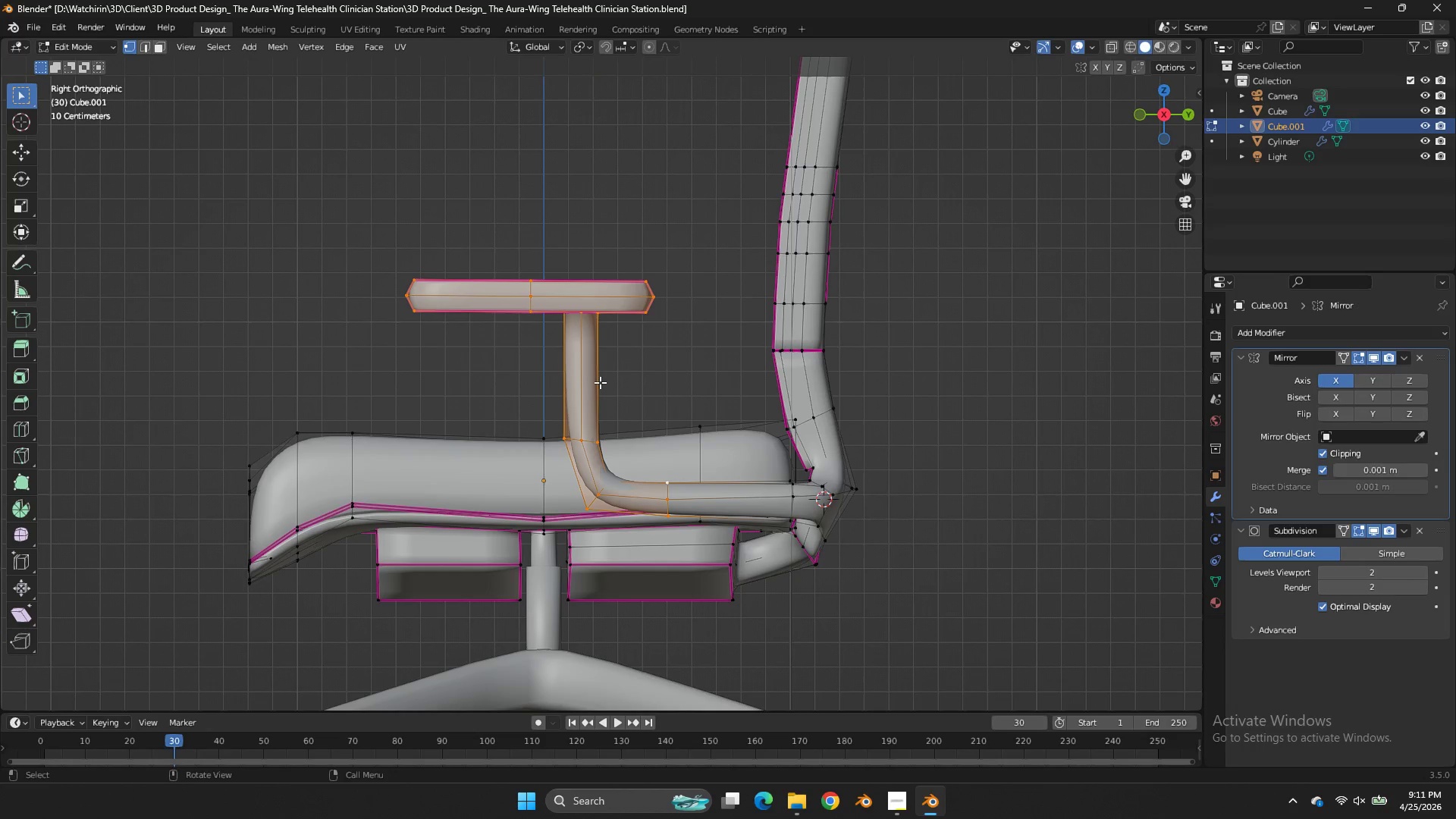 
key(Control+R)
 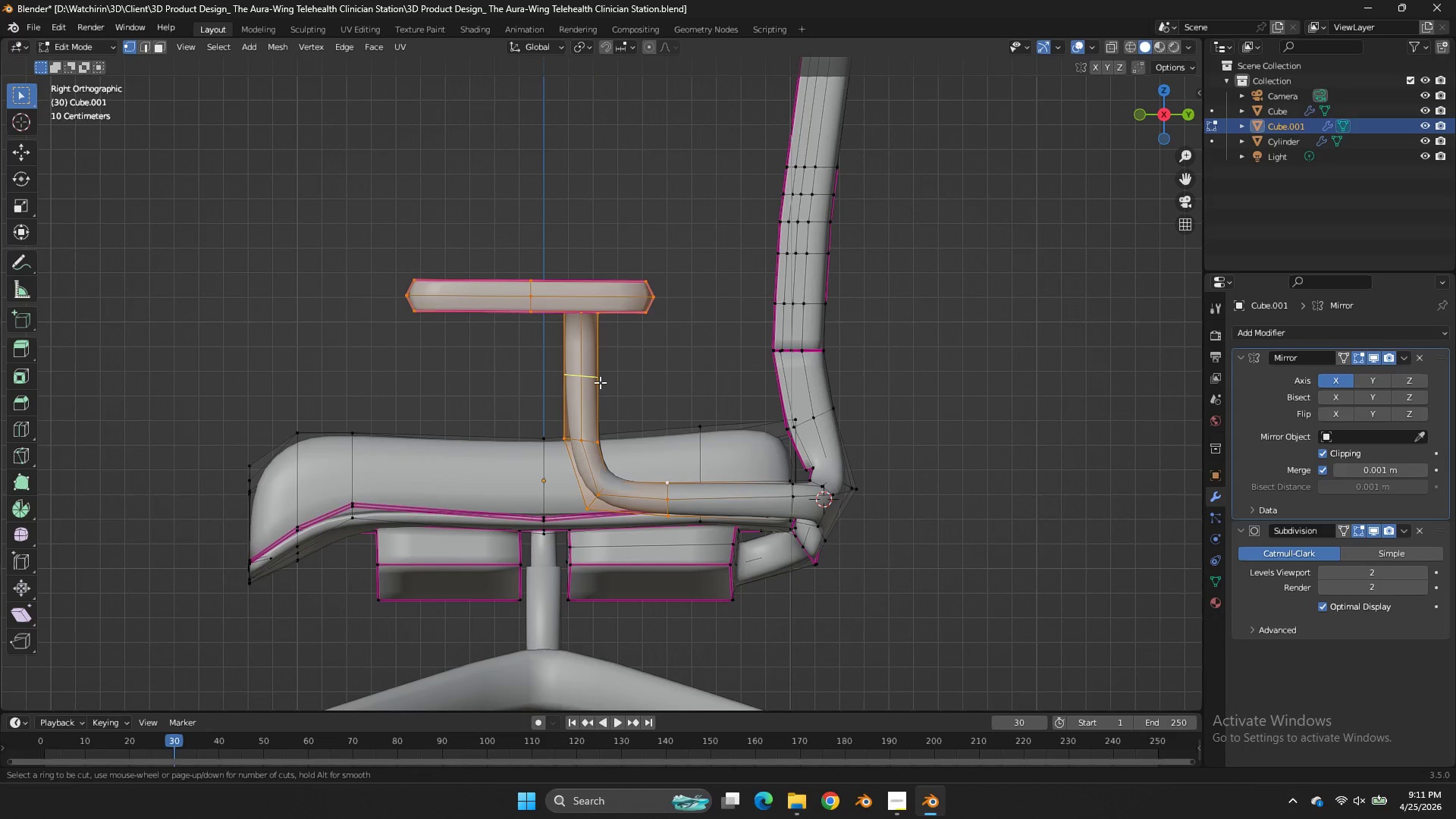 
left_click([600, 382])
 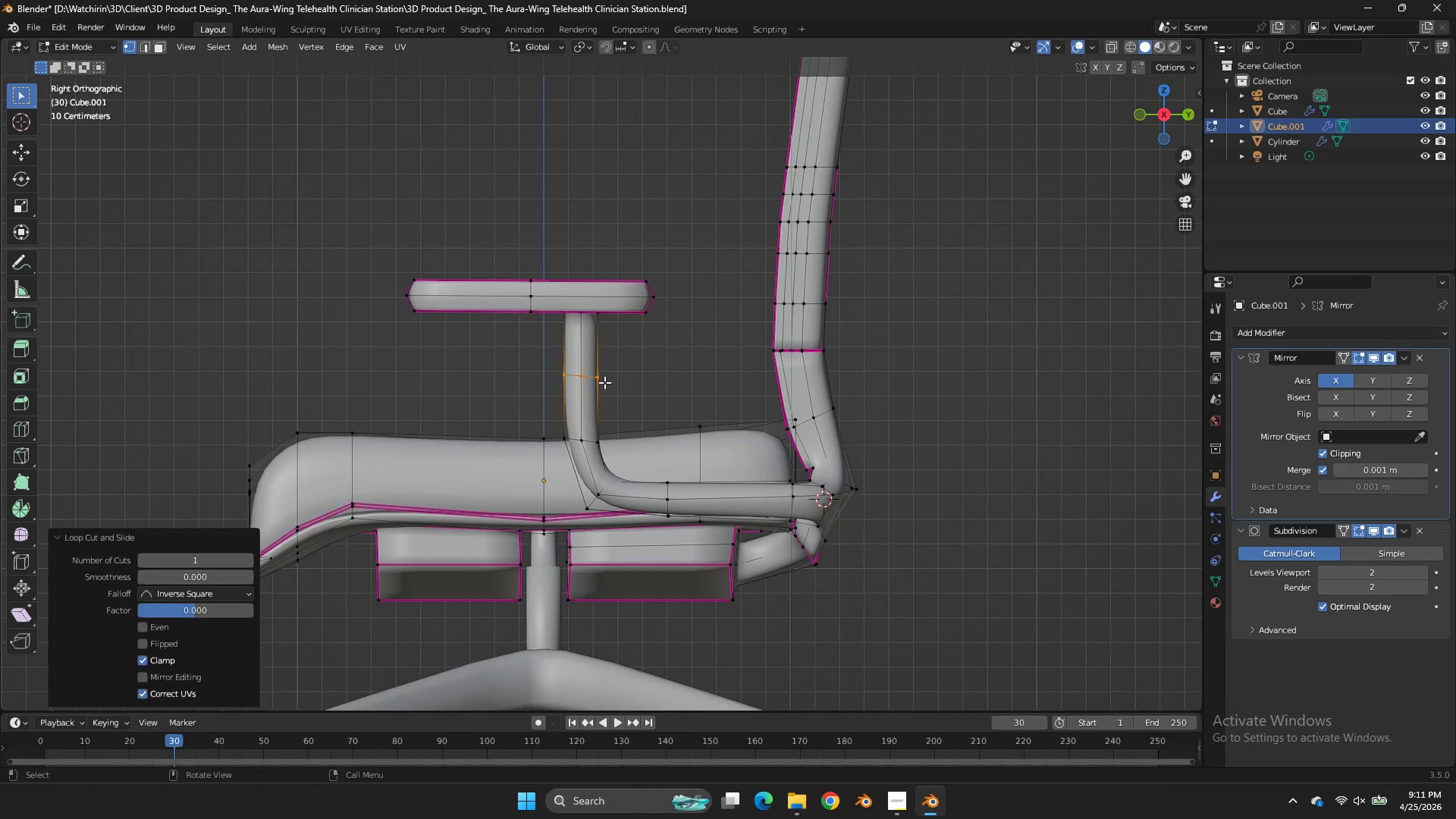 
right_click([600, 382])
 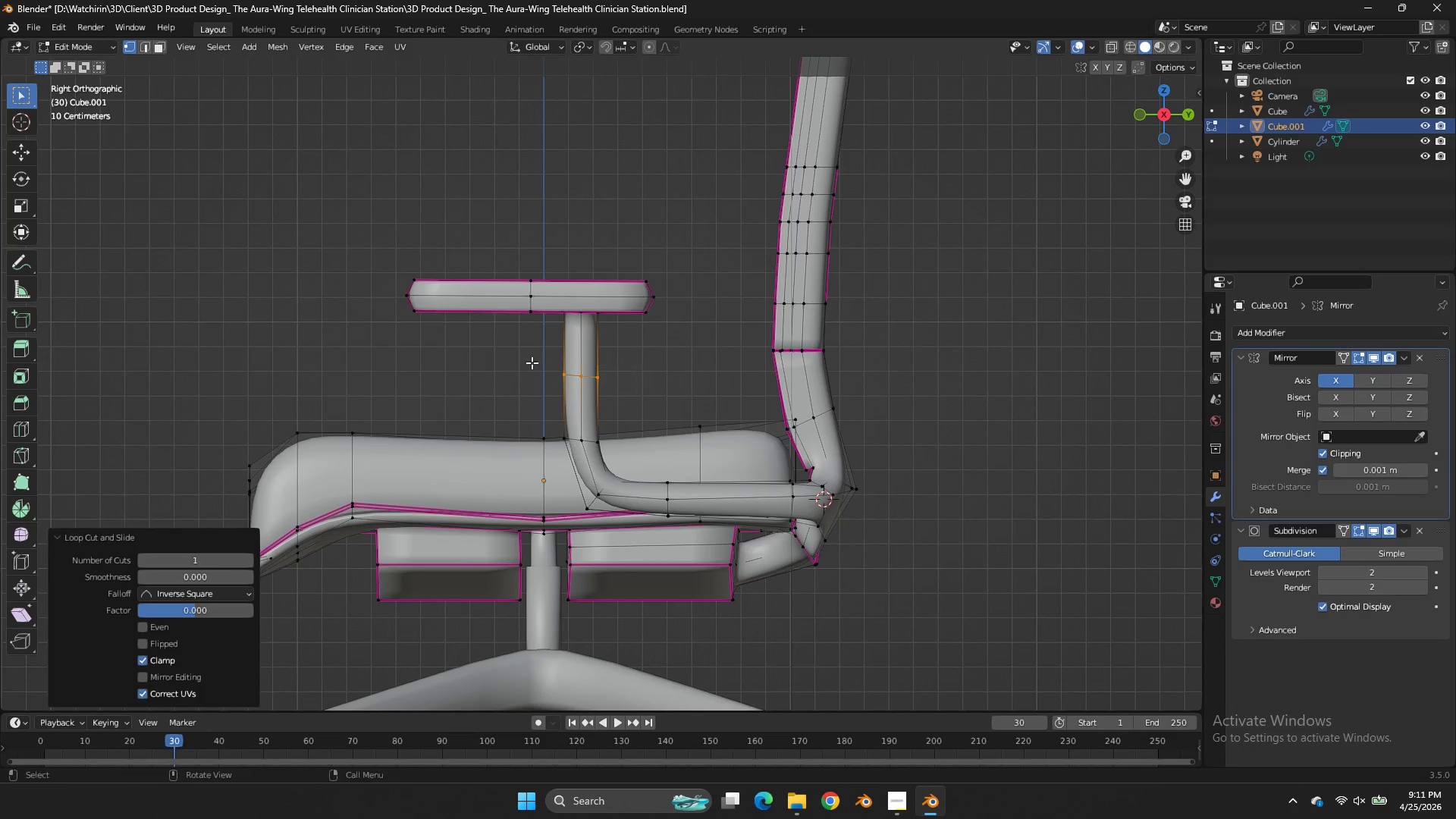 
type(zSz)
 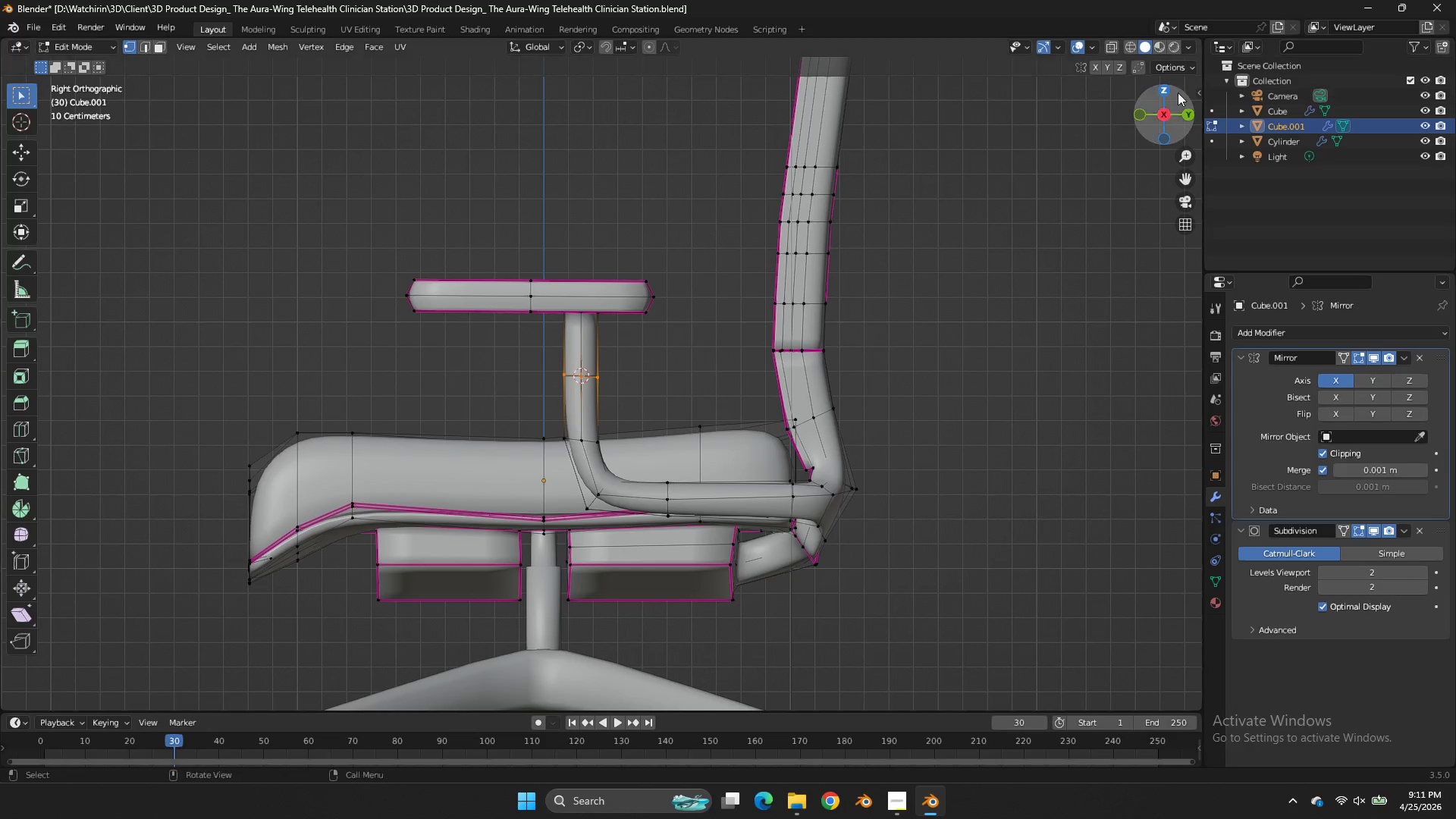 
left_click_drag(start_coordinate=[1175, 100], to_coordinate=[38, 130])
 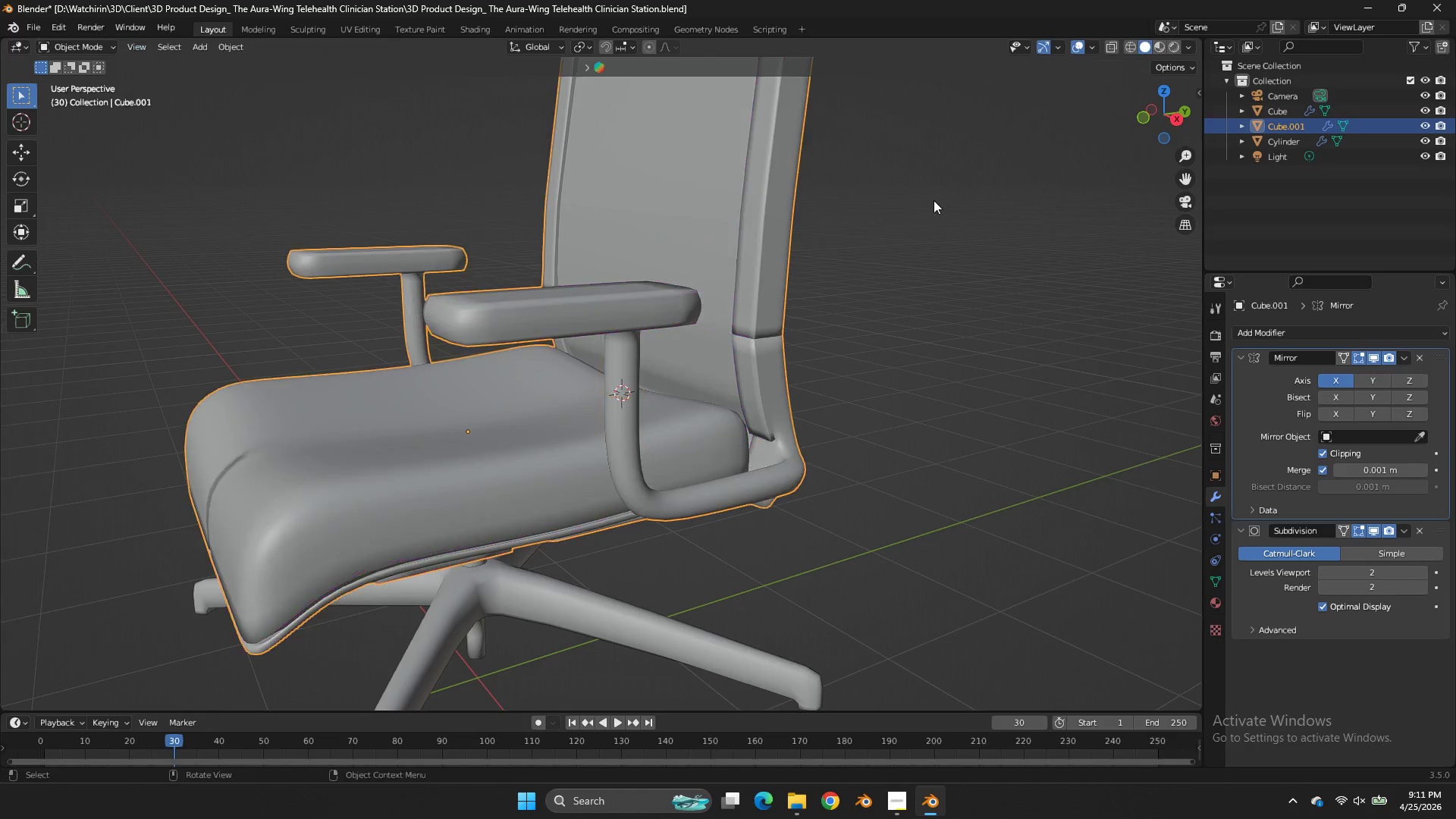 
key(Tab)
 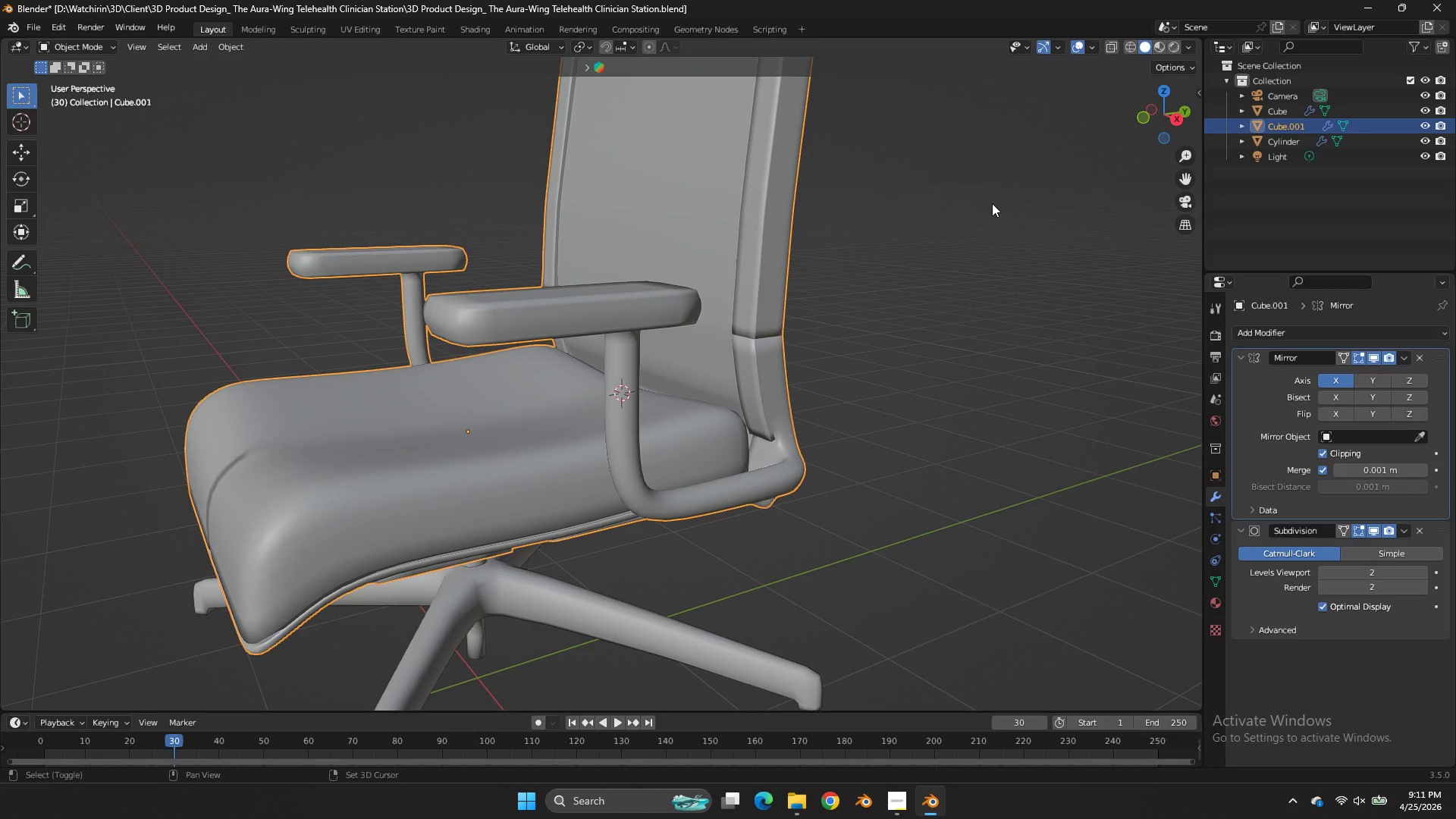 
key(Shift+A)
 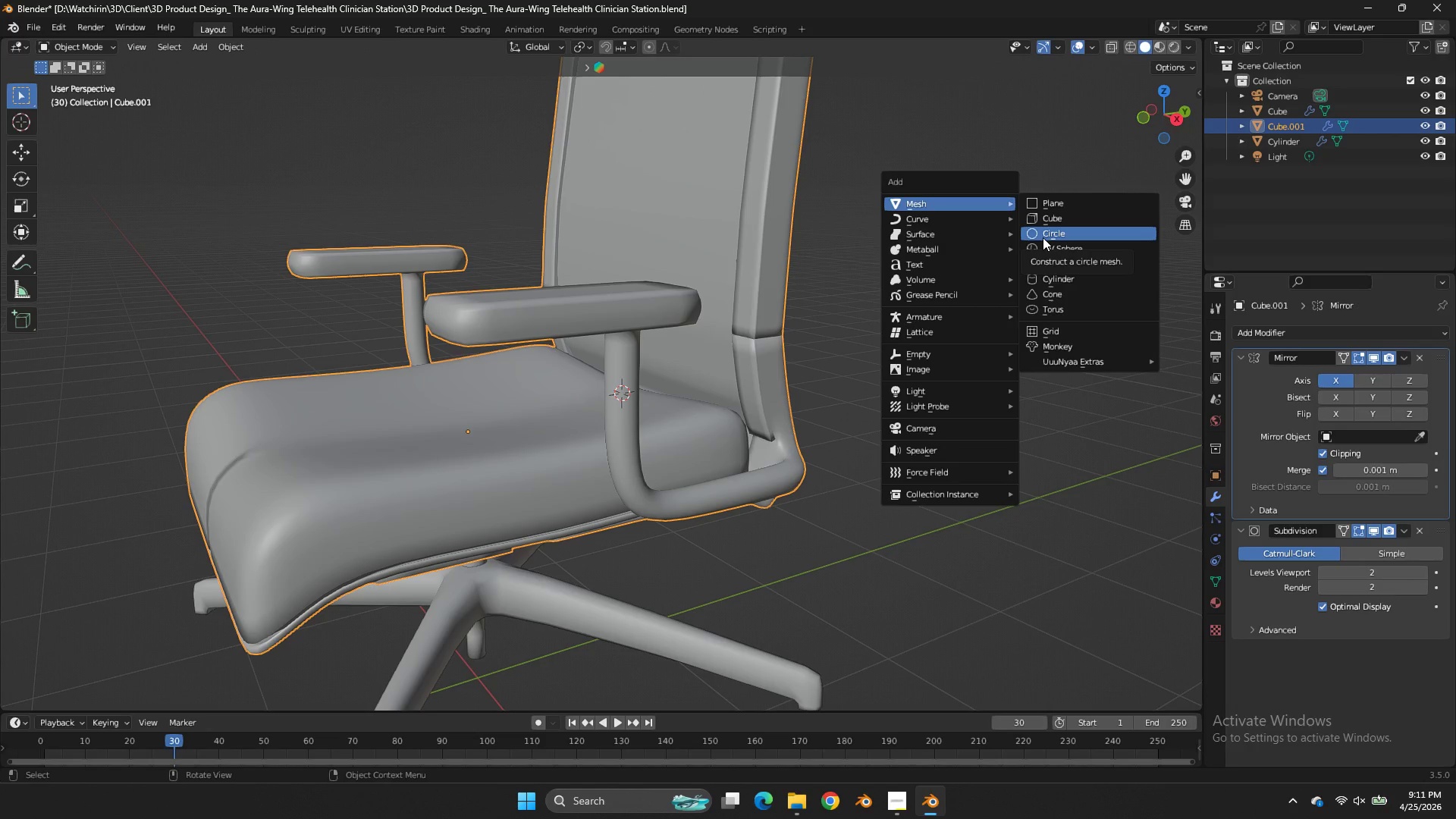 
wait(6.28)
 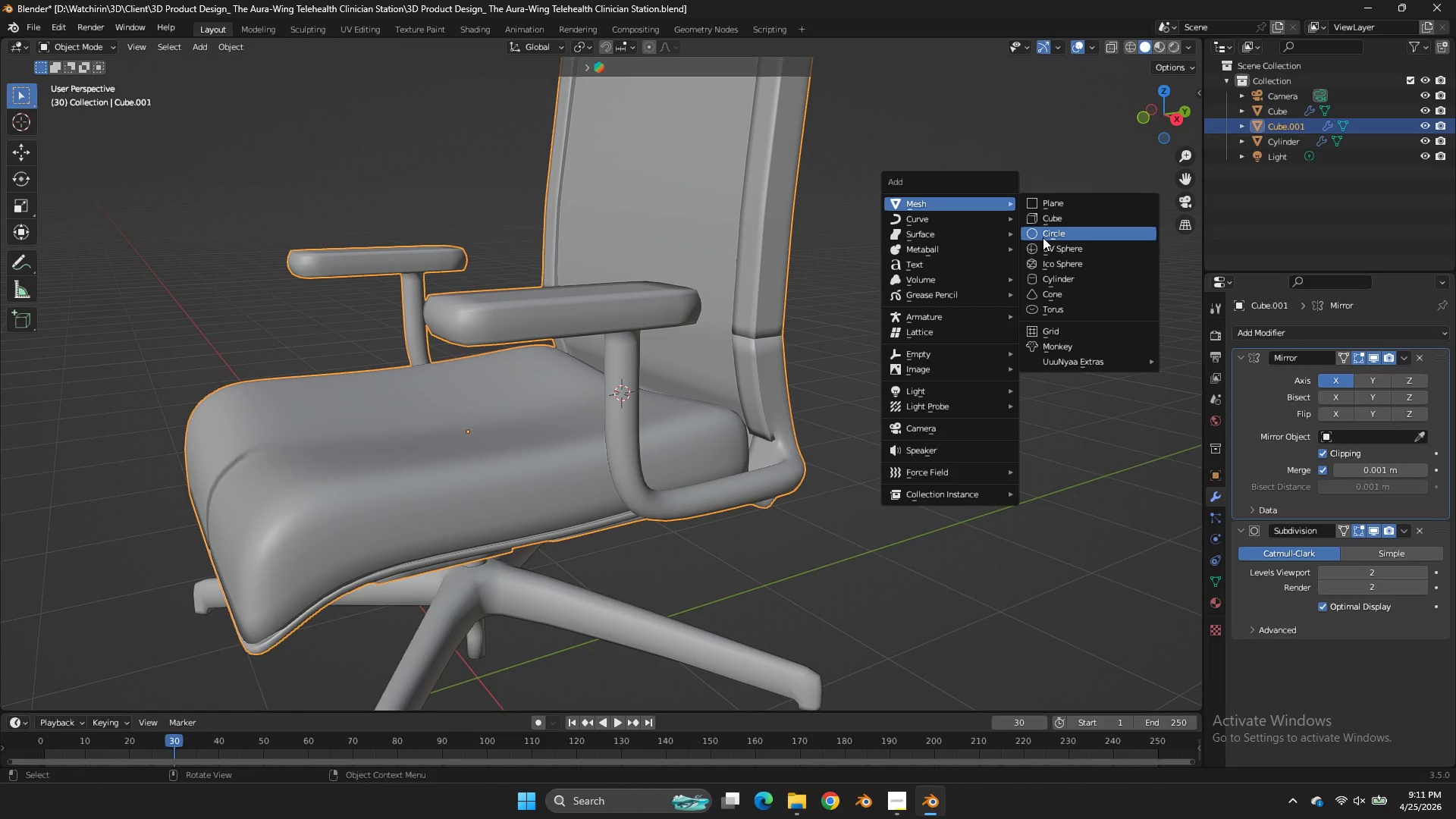 
left_click([1062, 275])
 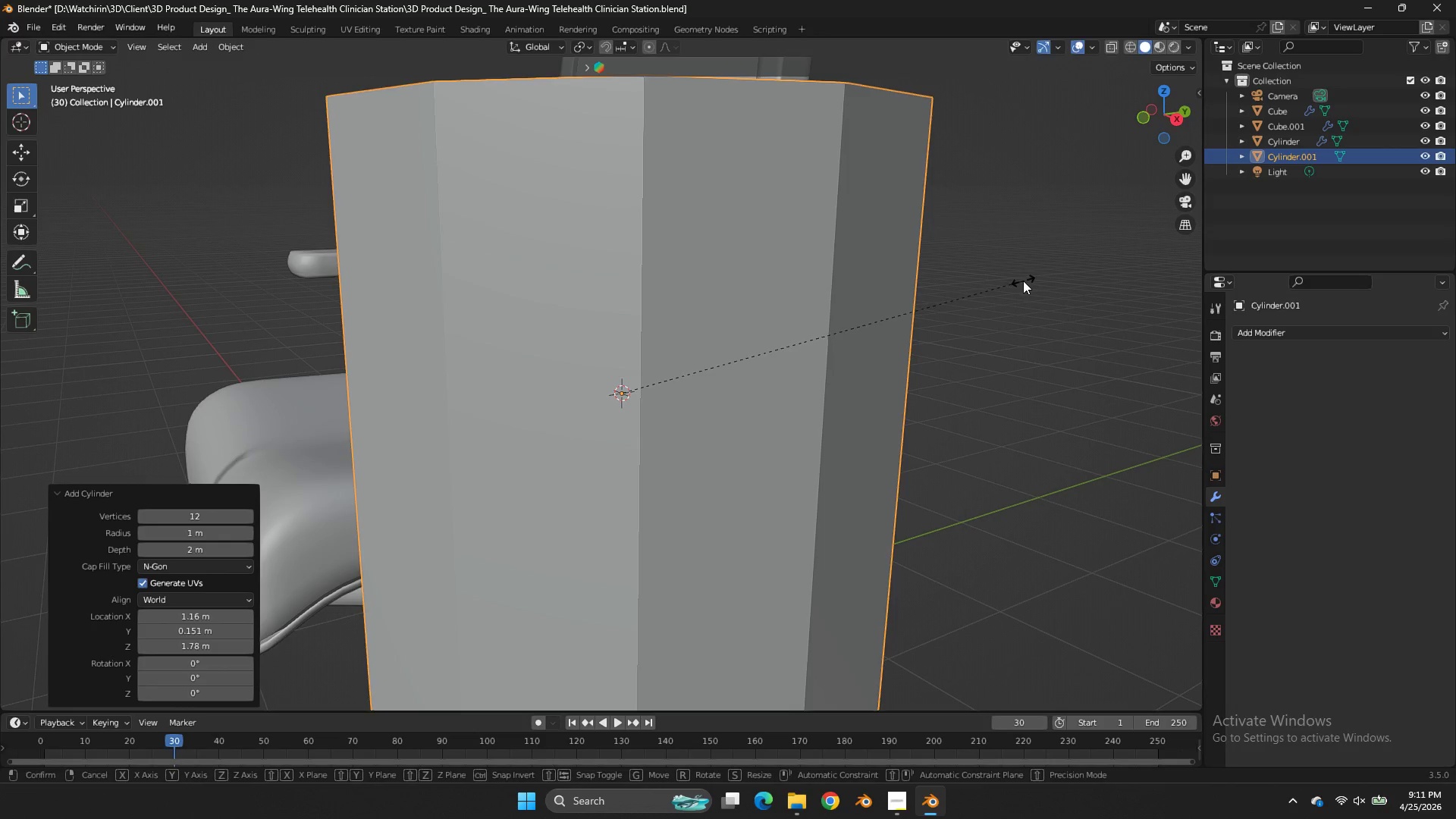 
key(S)
 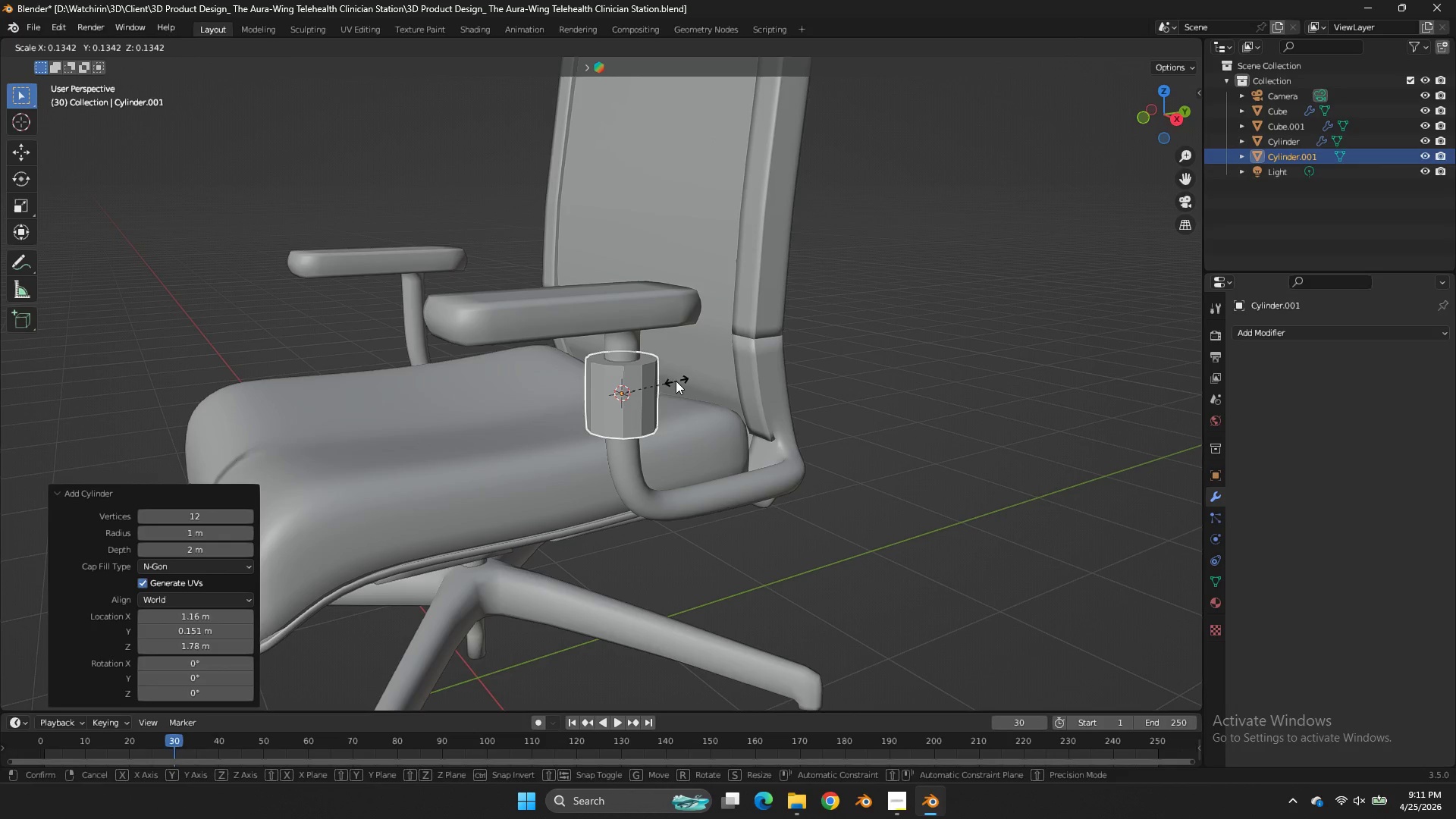 
left_click([670, 380])
 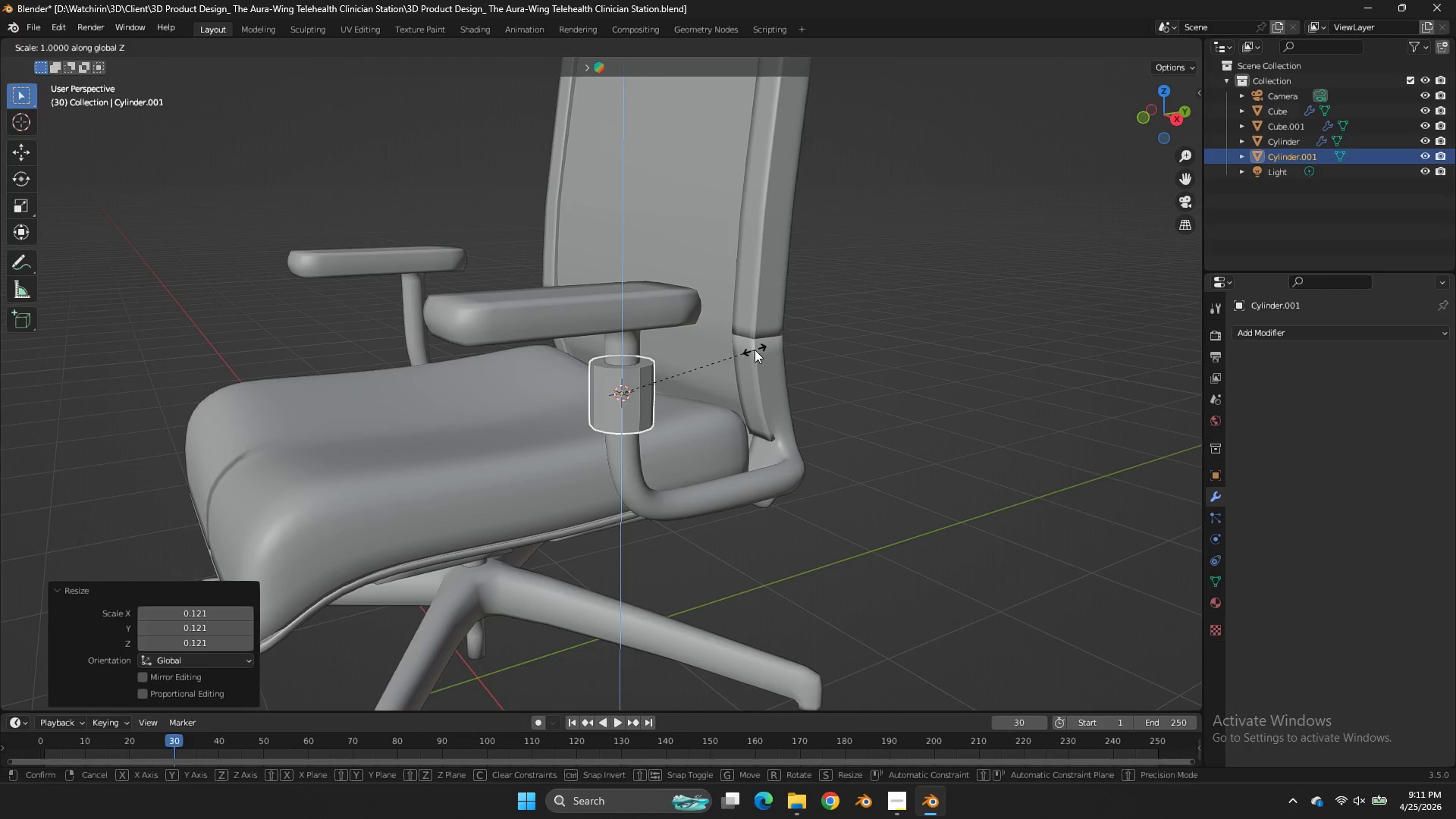 
type(sz)
 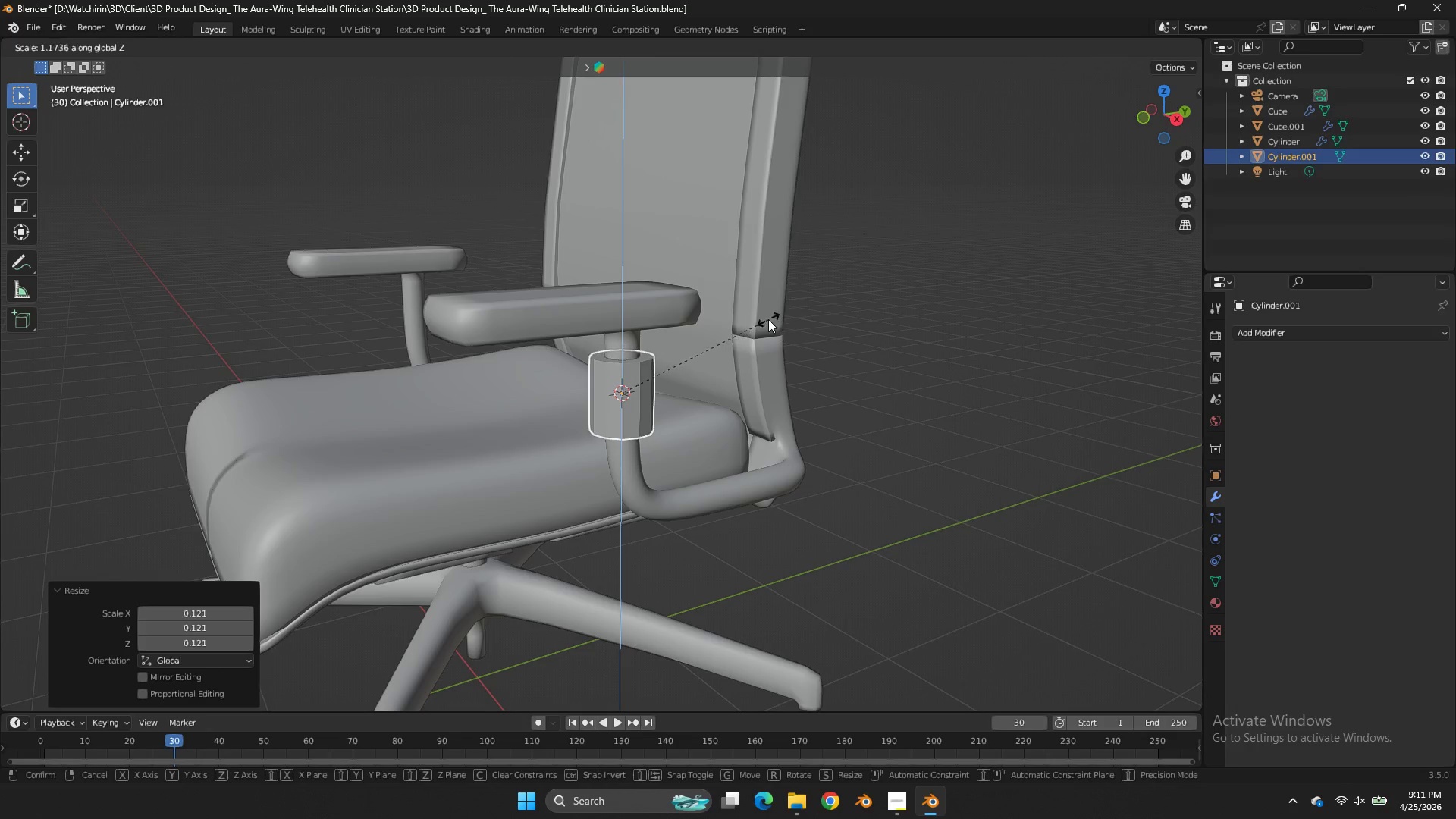 
left_click([768, 319])
 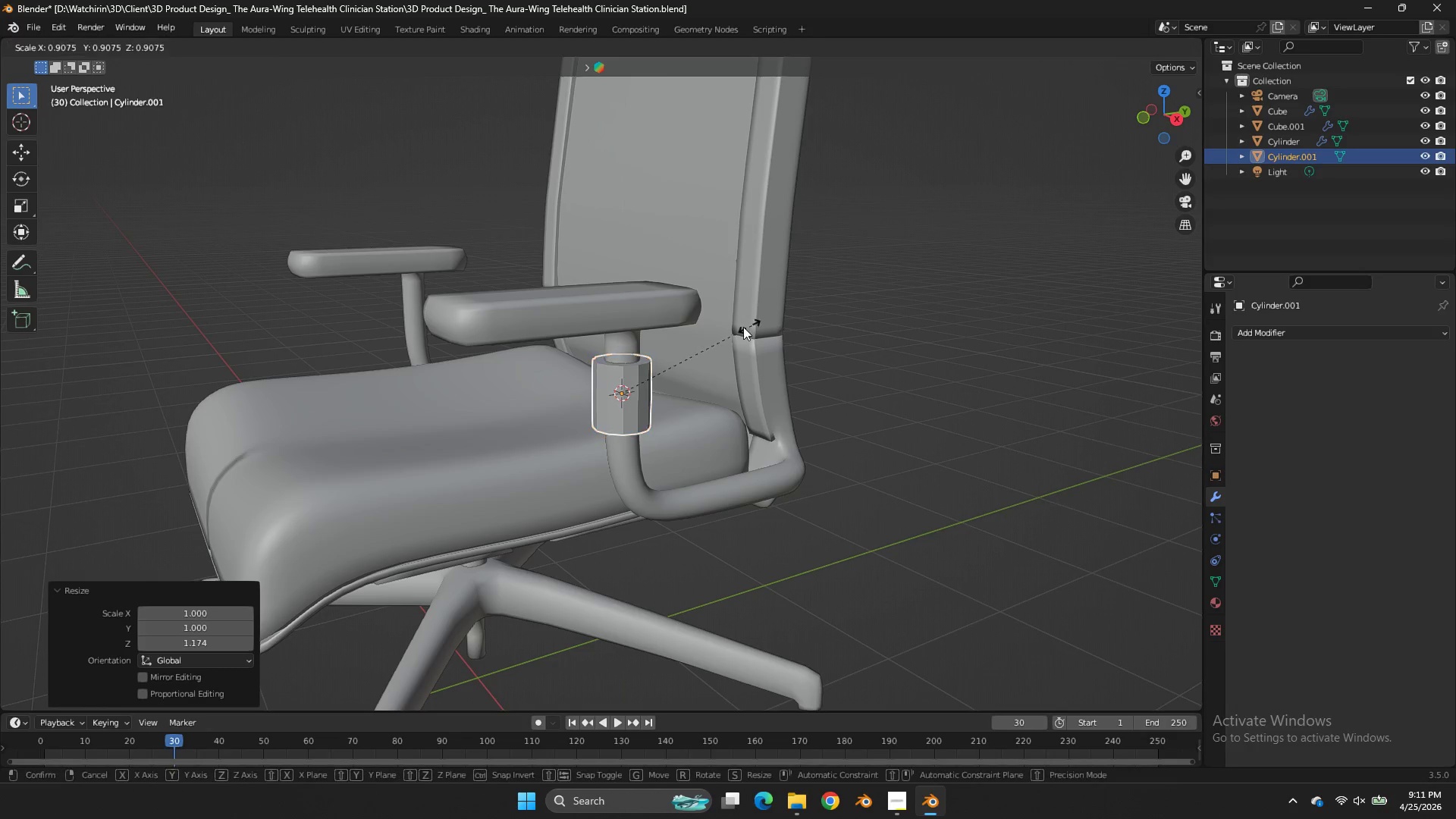 
key(S)
 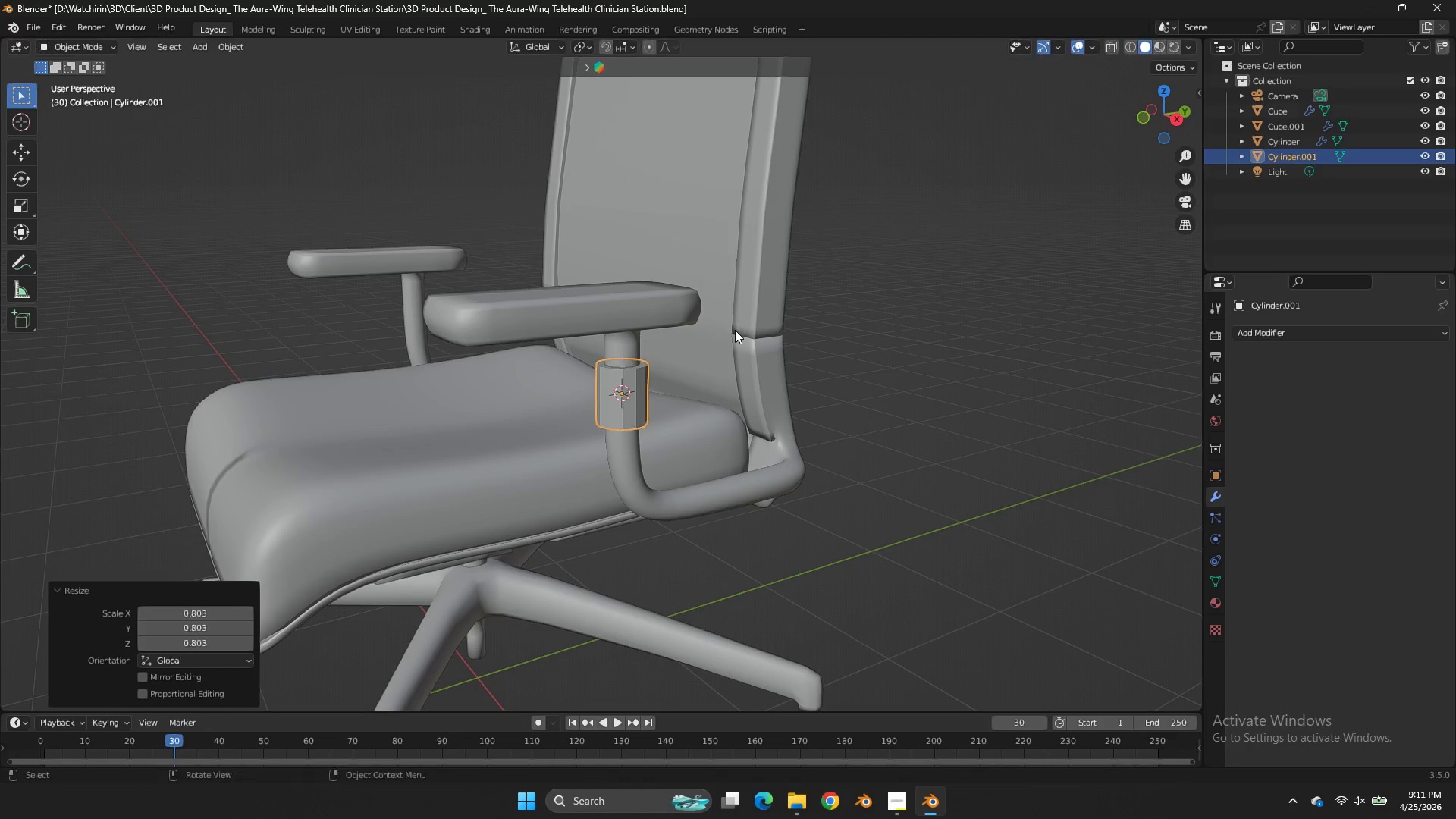 
left_click([735, 330])
 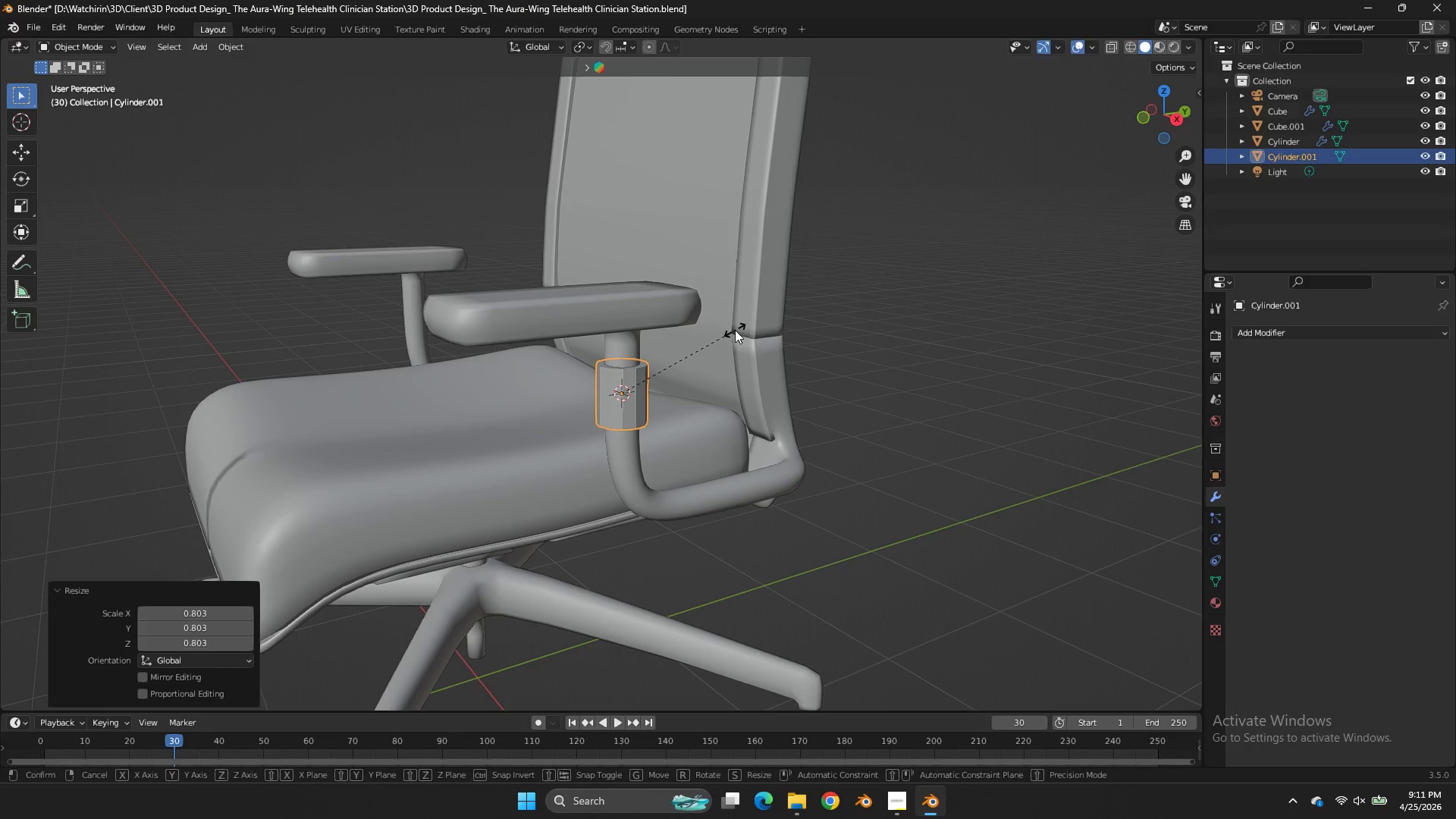 
type(sz)
 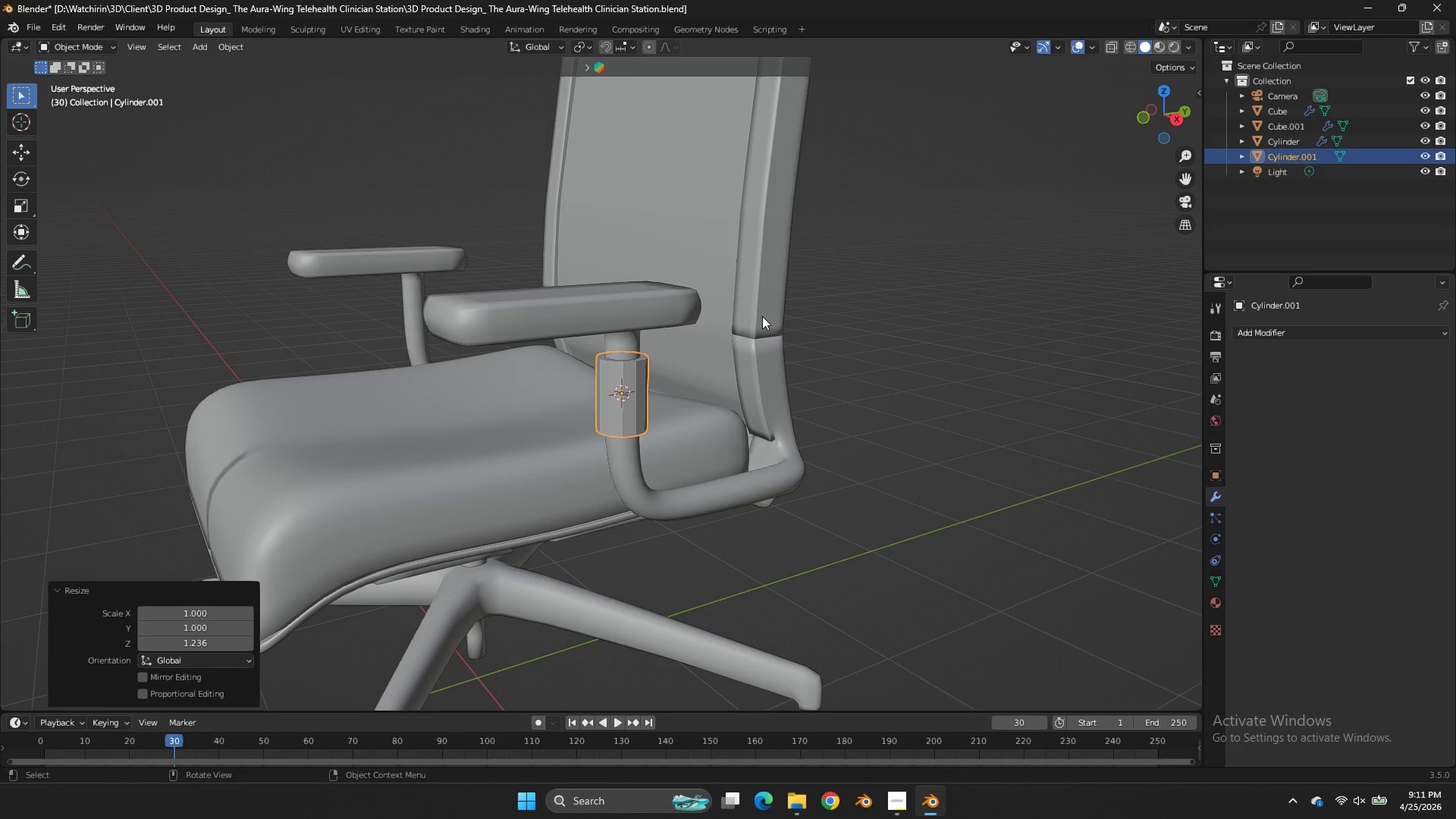 
left_click([762, 316])
 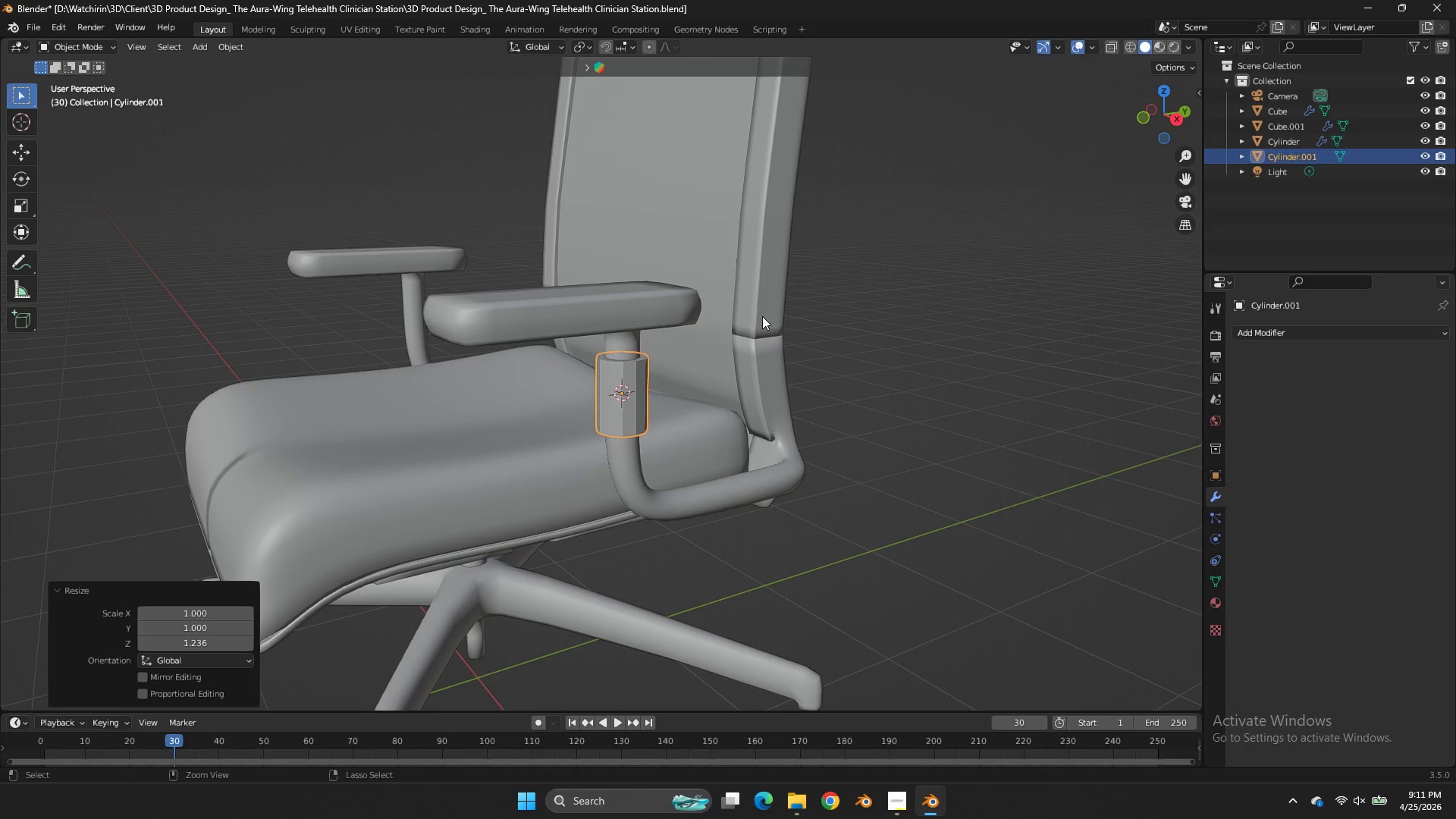 
key(Control+S)
 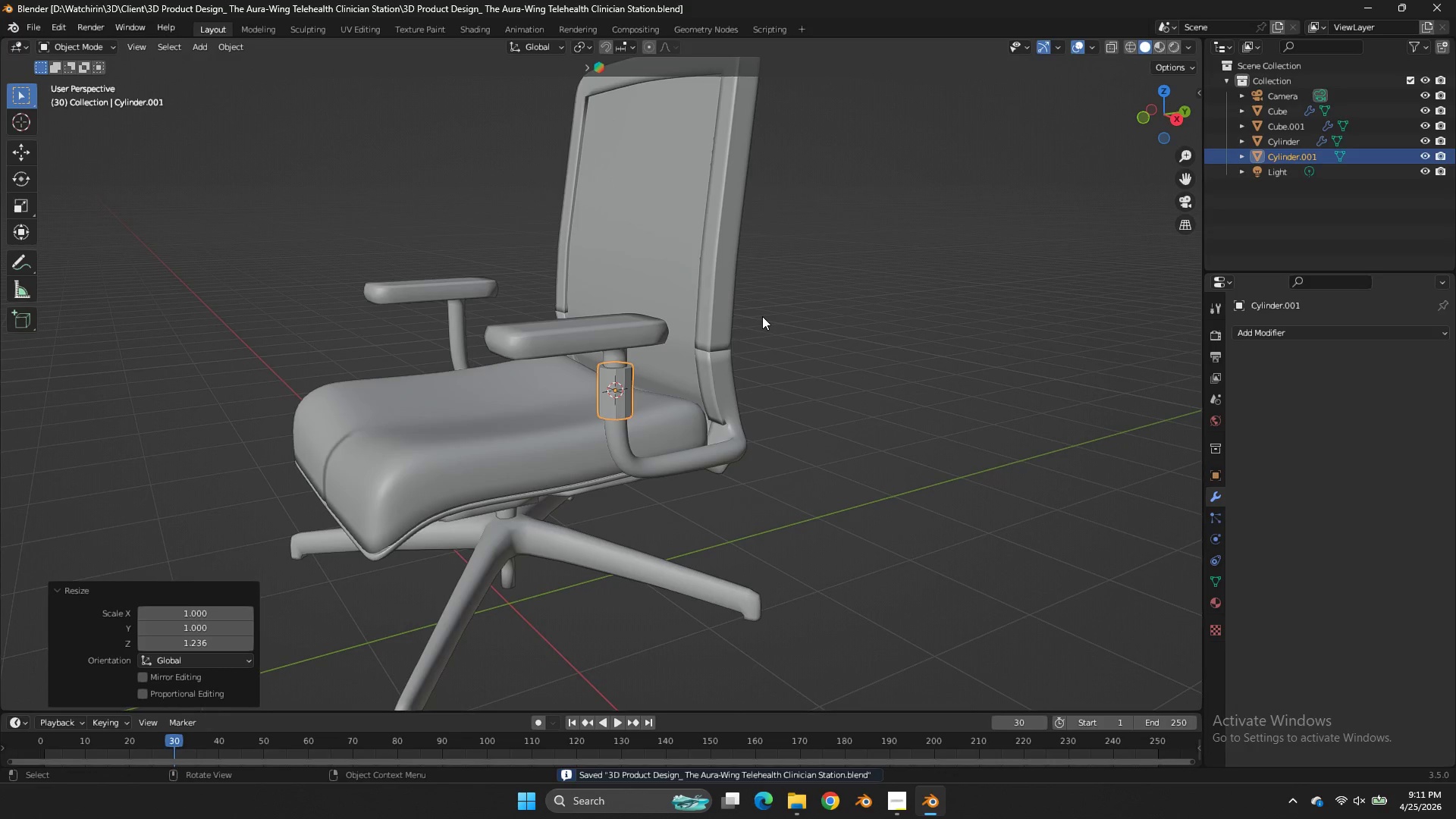 
scroll: coordinate [762, 316], scroll_direction: up, amount: 2.0
 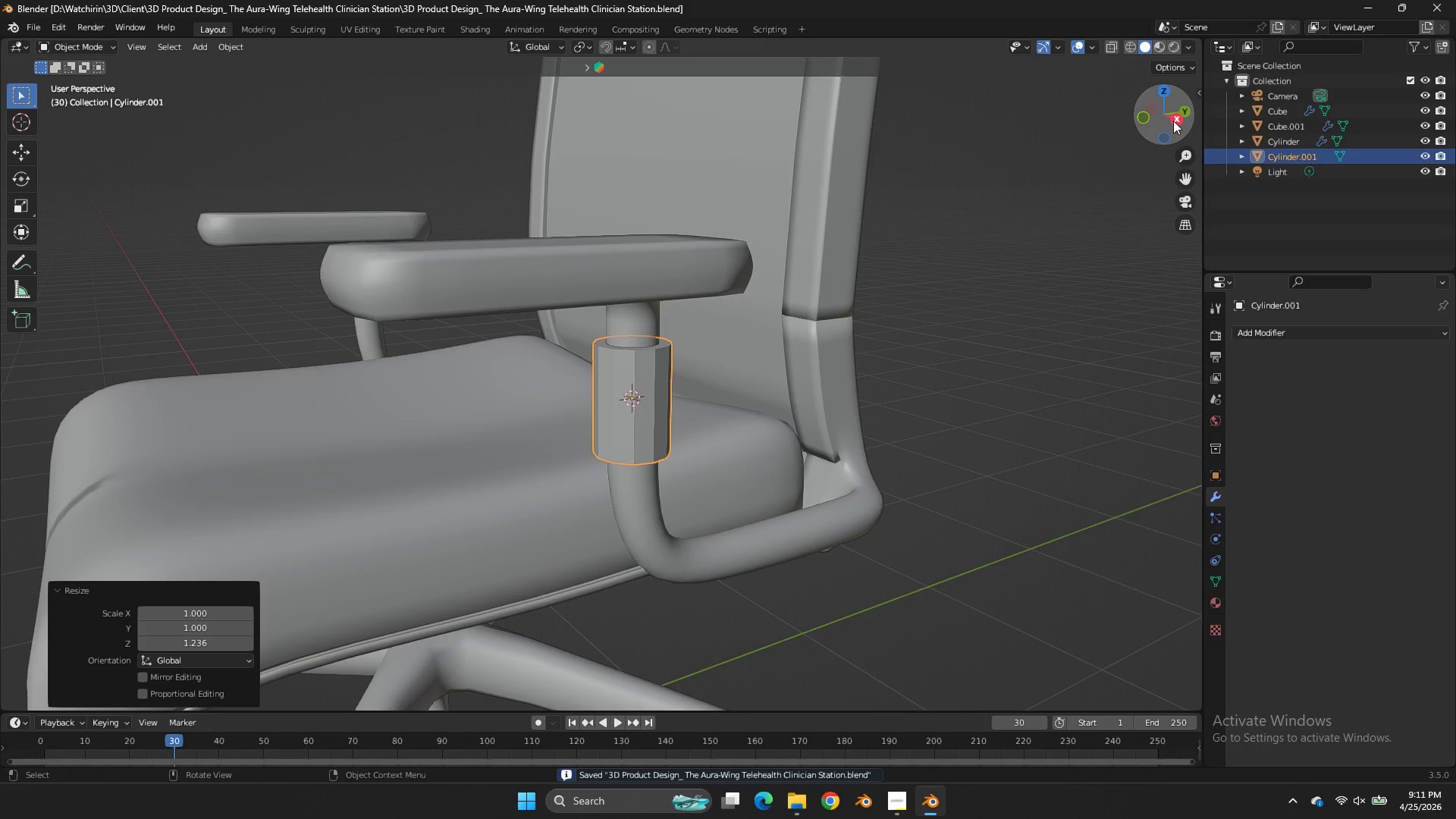 
left_click([1173, 121])
 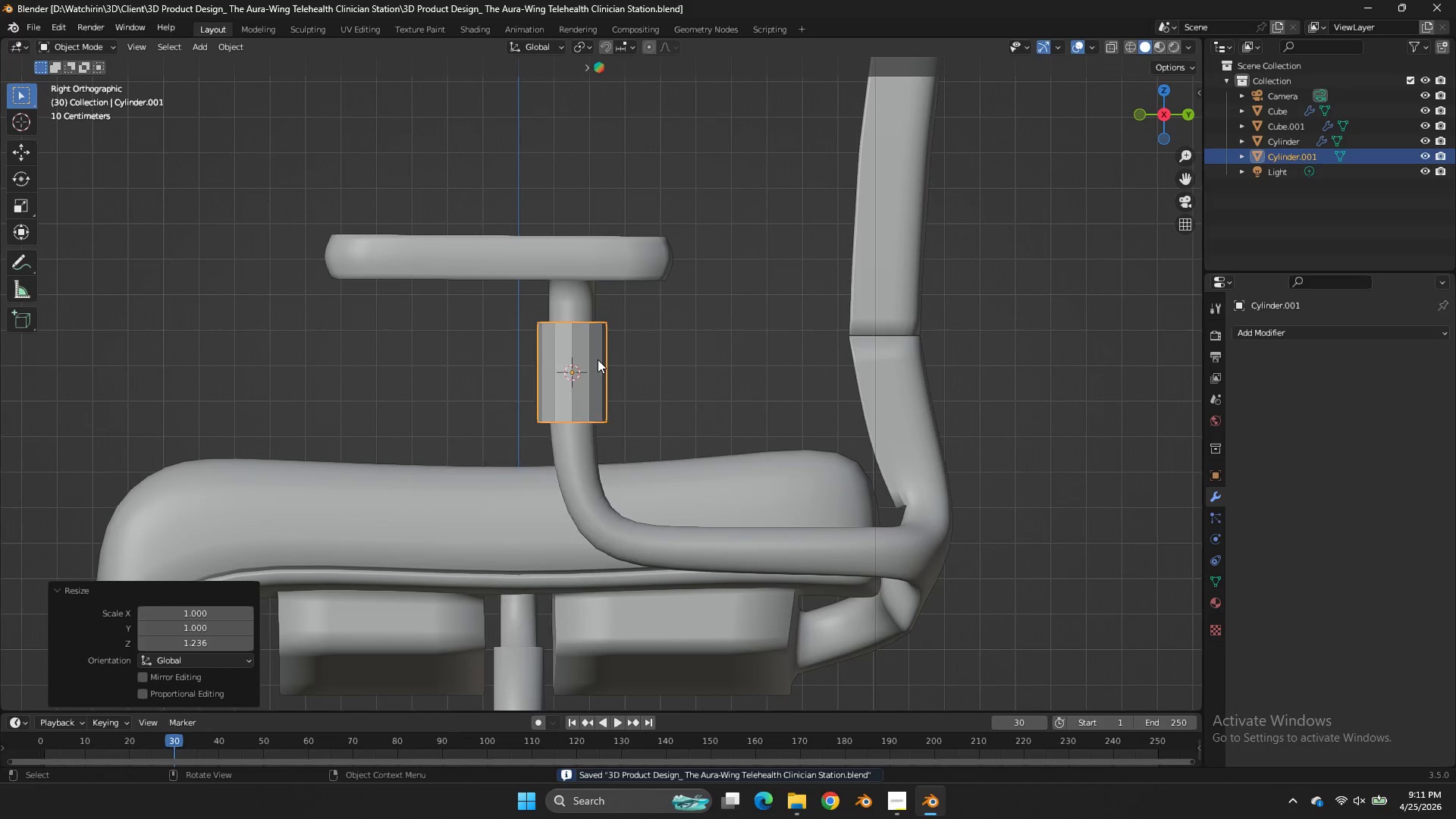 
right_click([598, 359])
 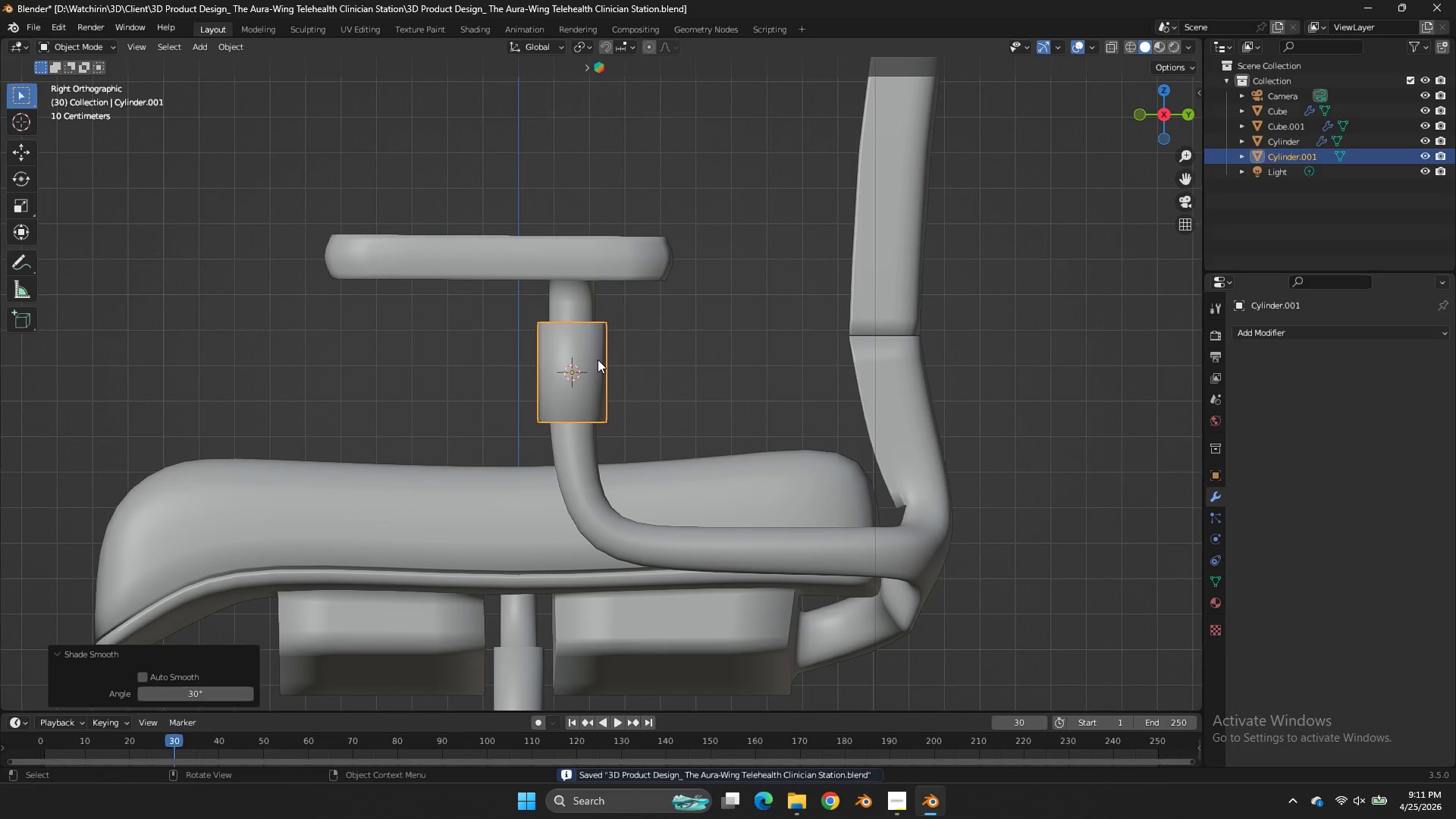 
left_click([598, 359])
 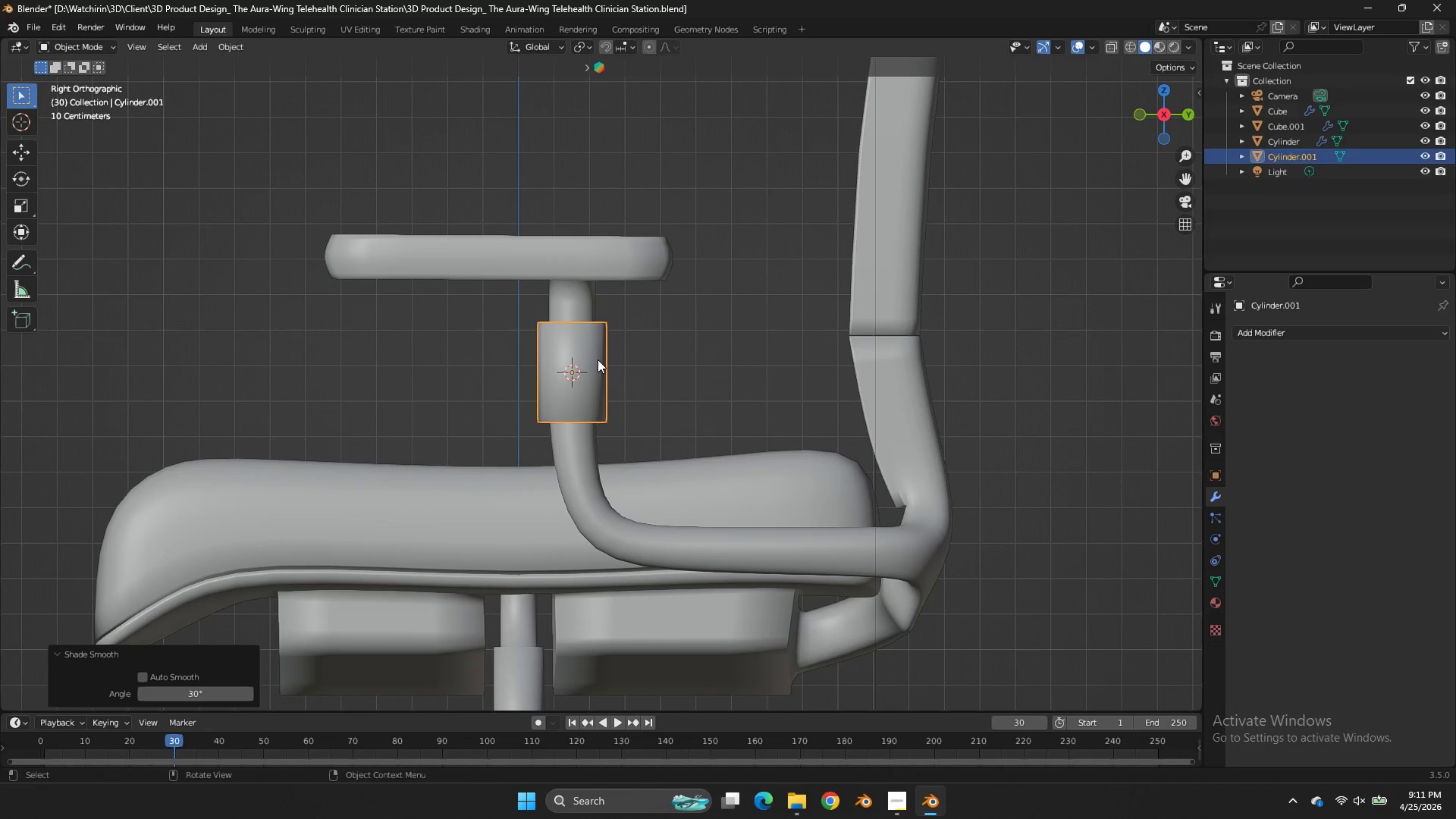 
key(Tab)
 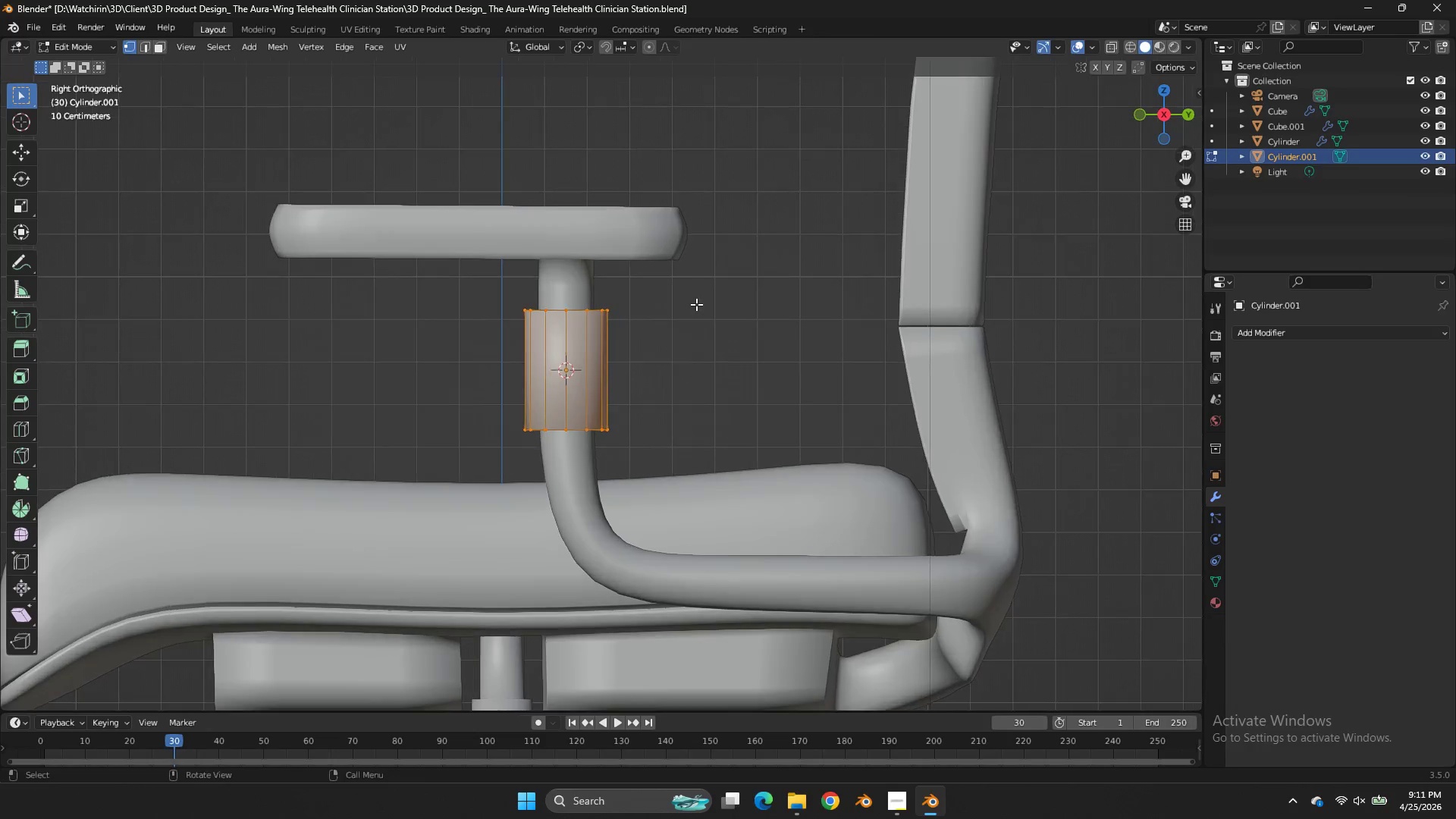 
scroll: coordinate [651, 322], scroll_direction: up, amount: 1.0
 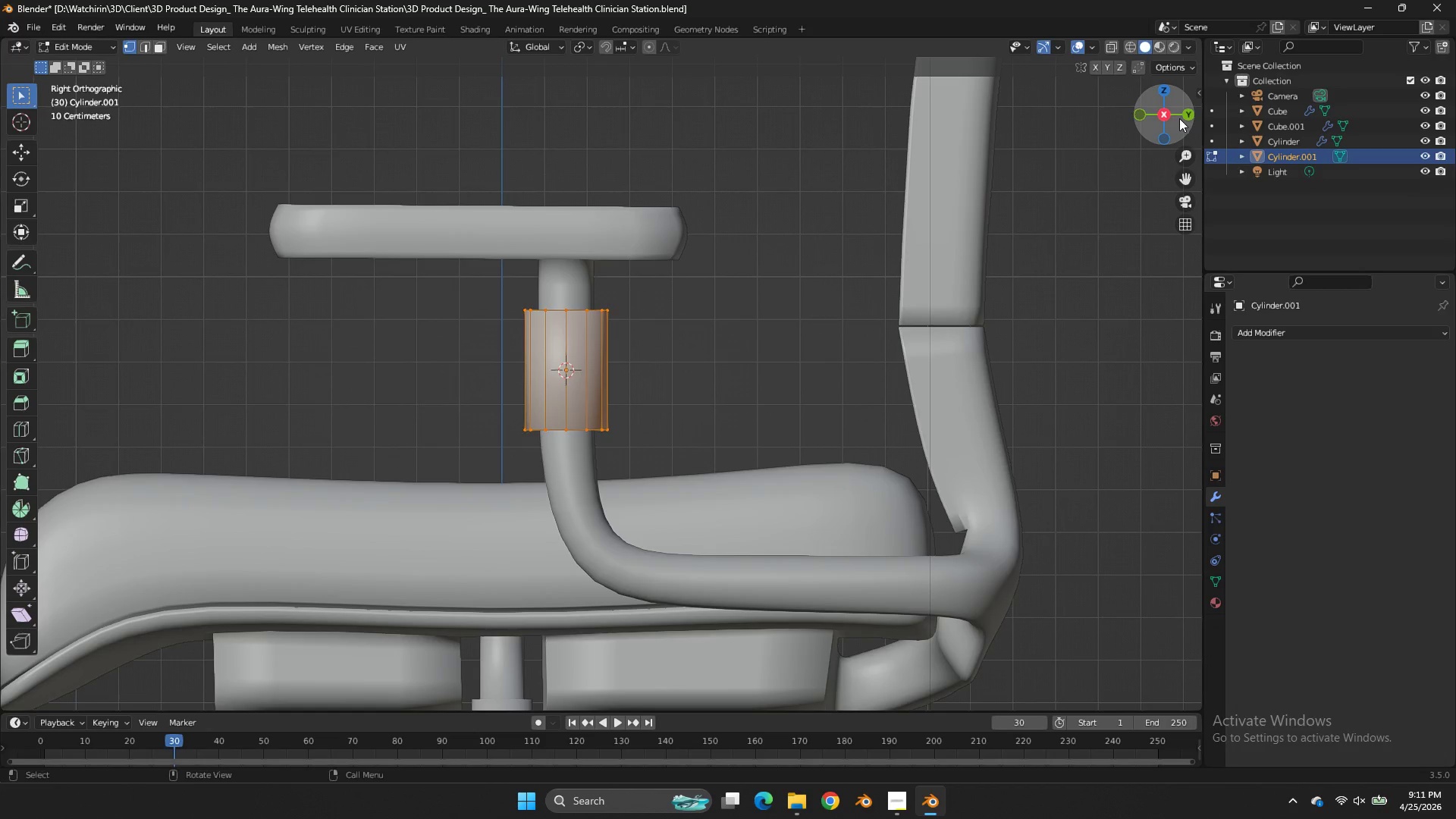 
left_click_drag(start_coordinate=[1181, 118], to_coordinate=[140, 140])
 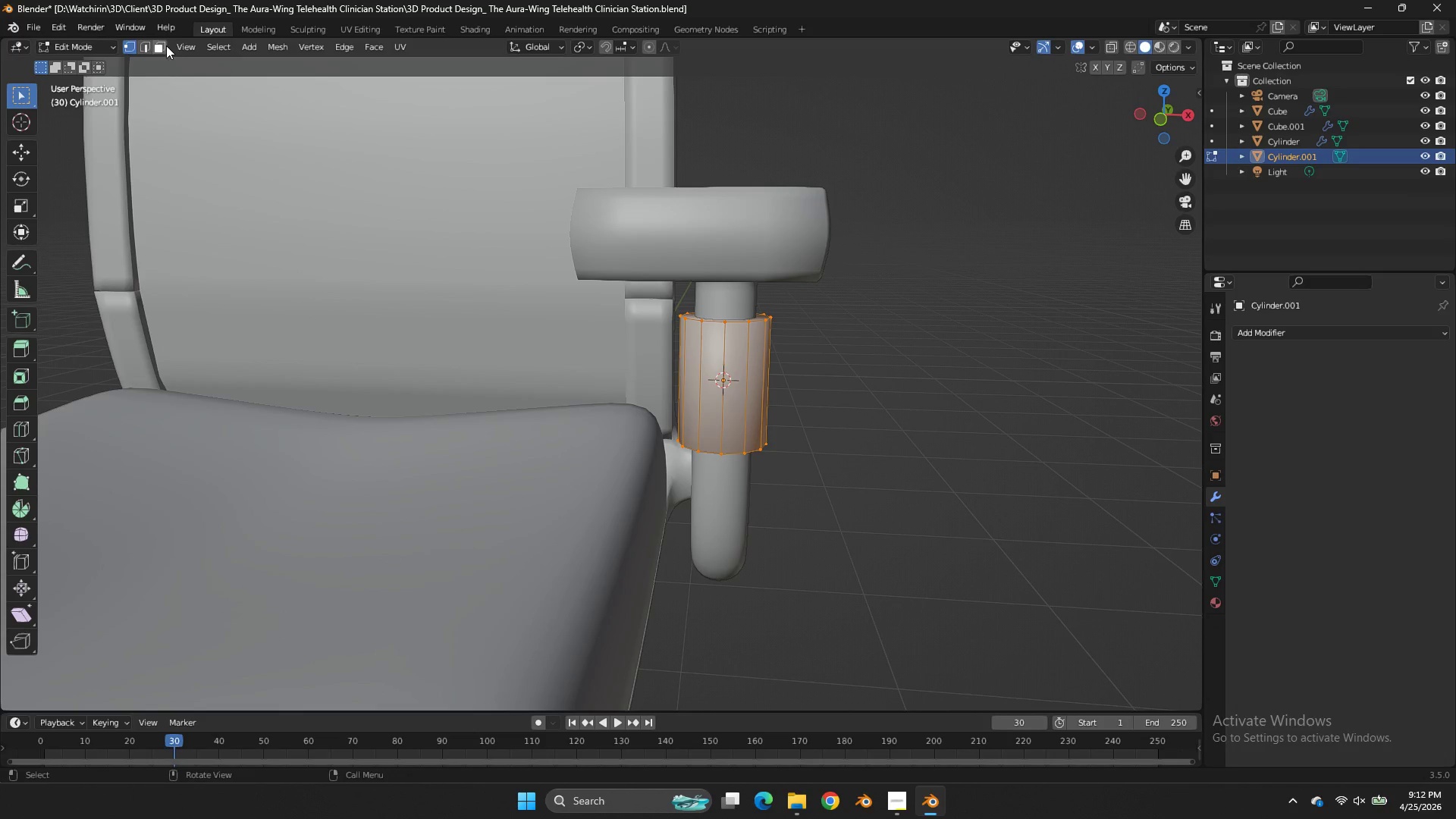 
left_click([164, 42])
 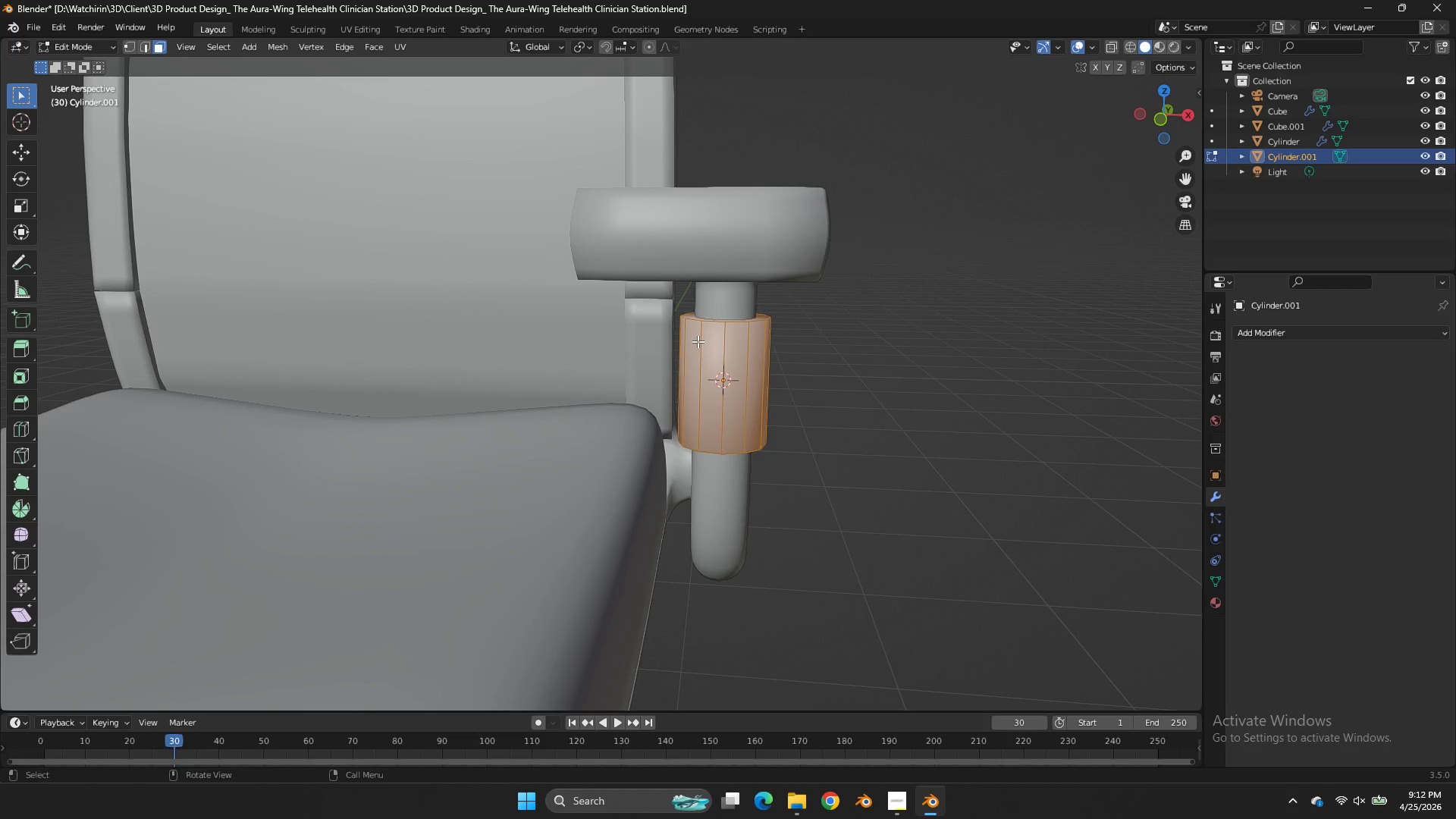 
left_click([698, 341])
 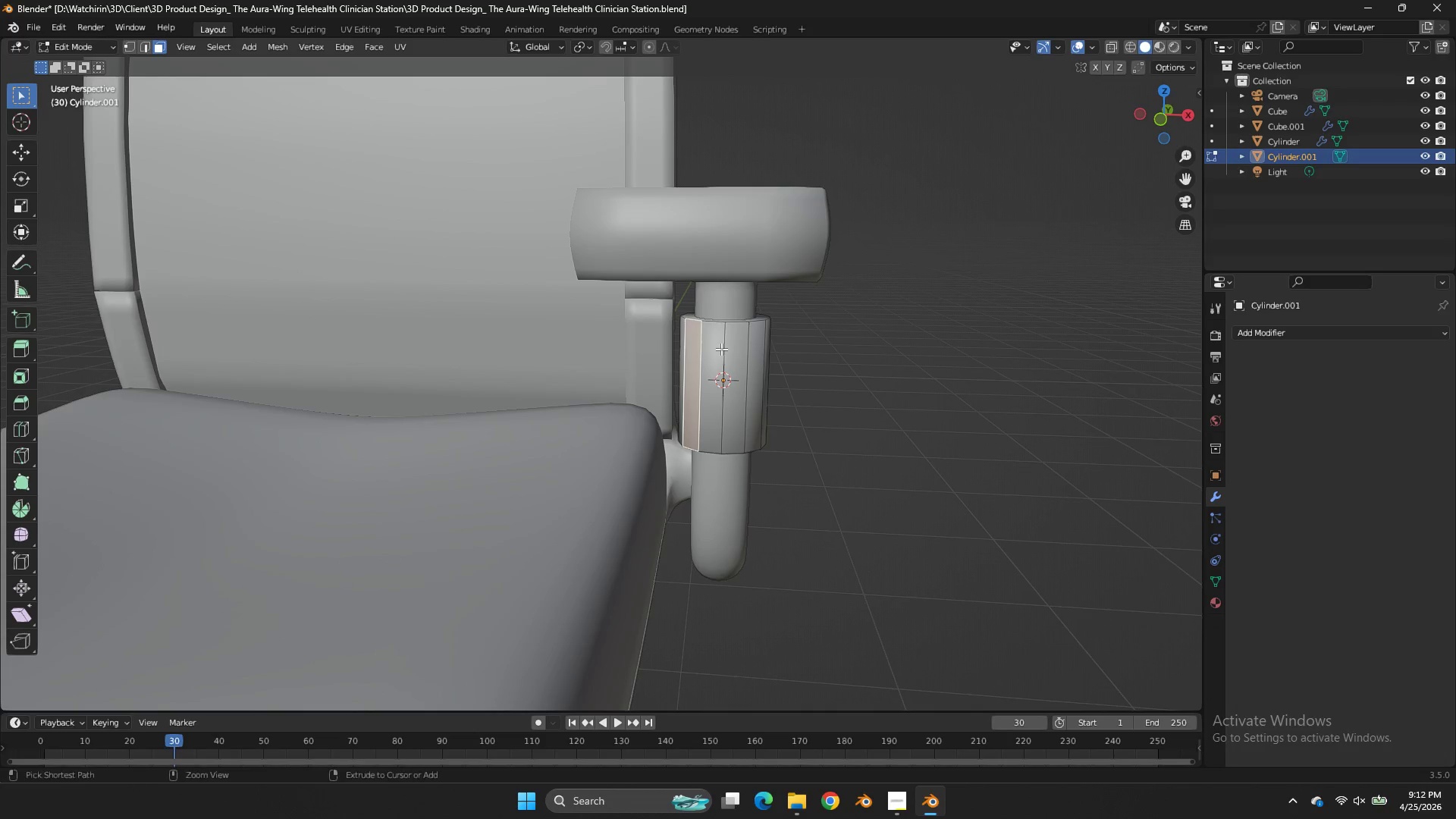 
hold_key(key=ControlLeft, duration=2.27)
double_click([721, 349])
 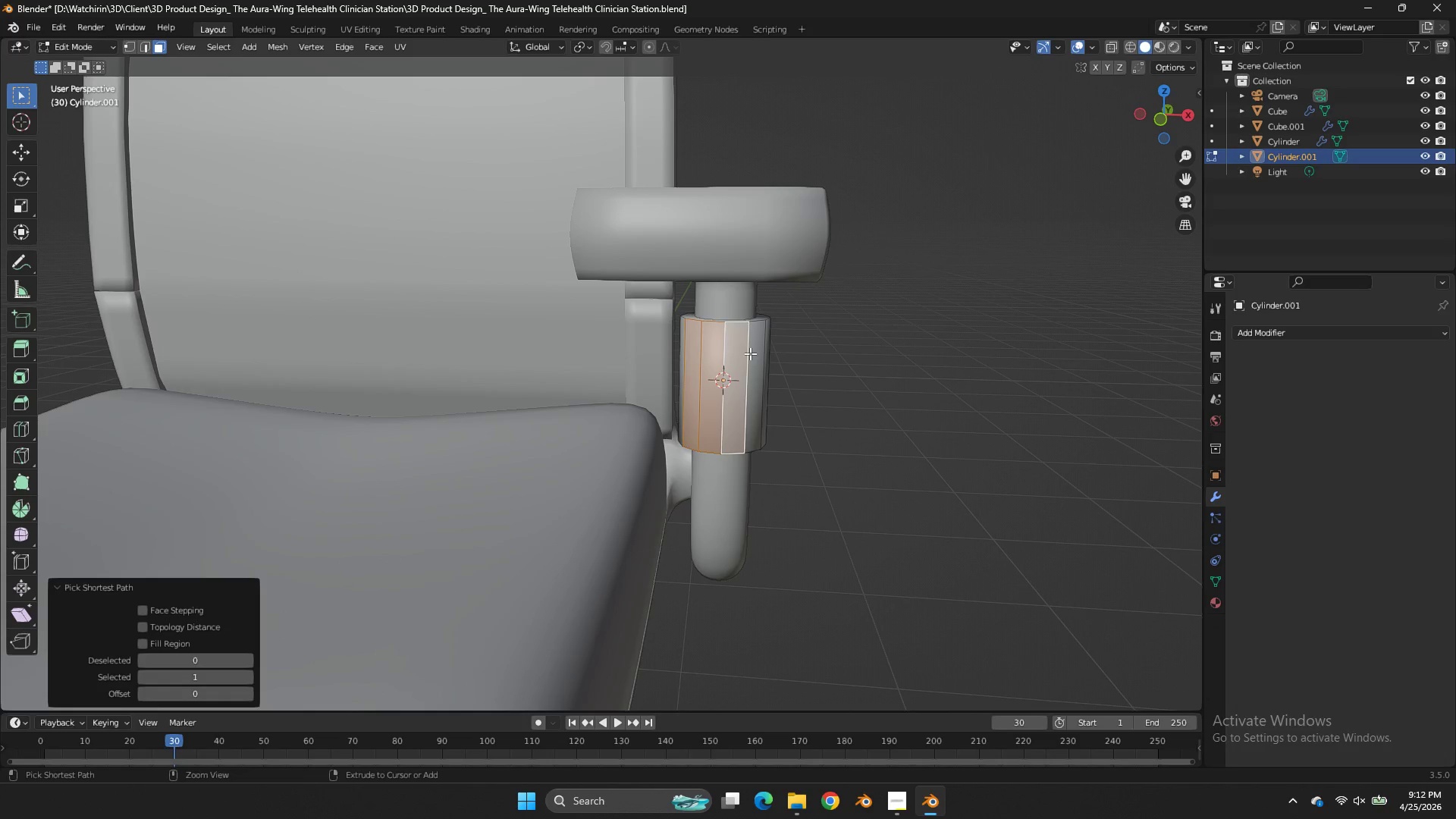 
triple_click([747, 352])
 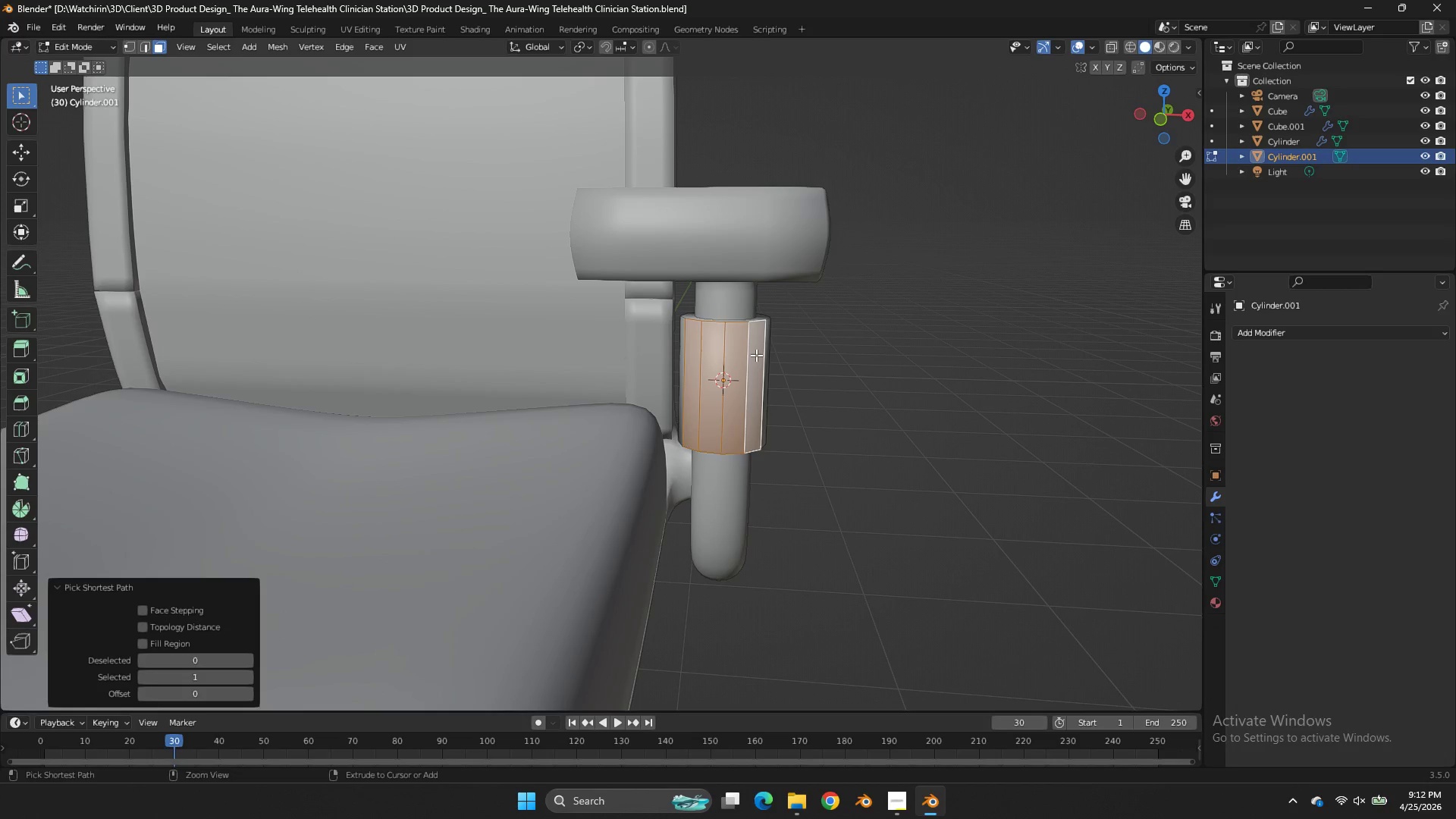 
triple_click([756, 355])
 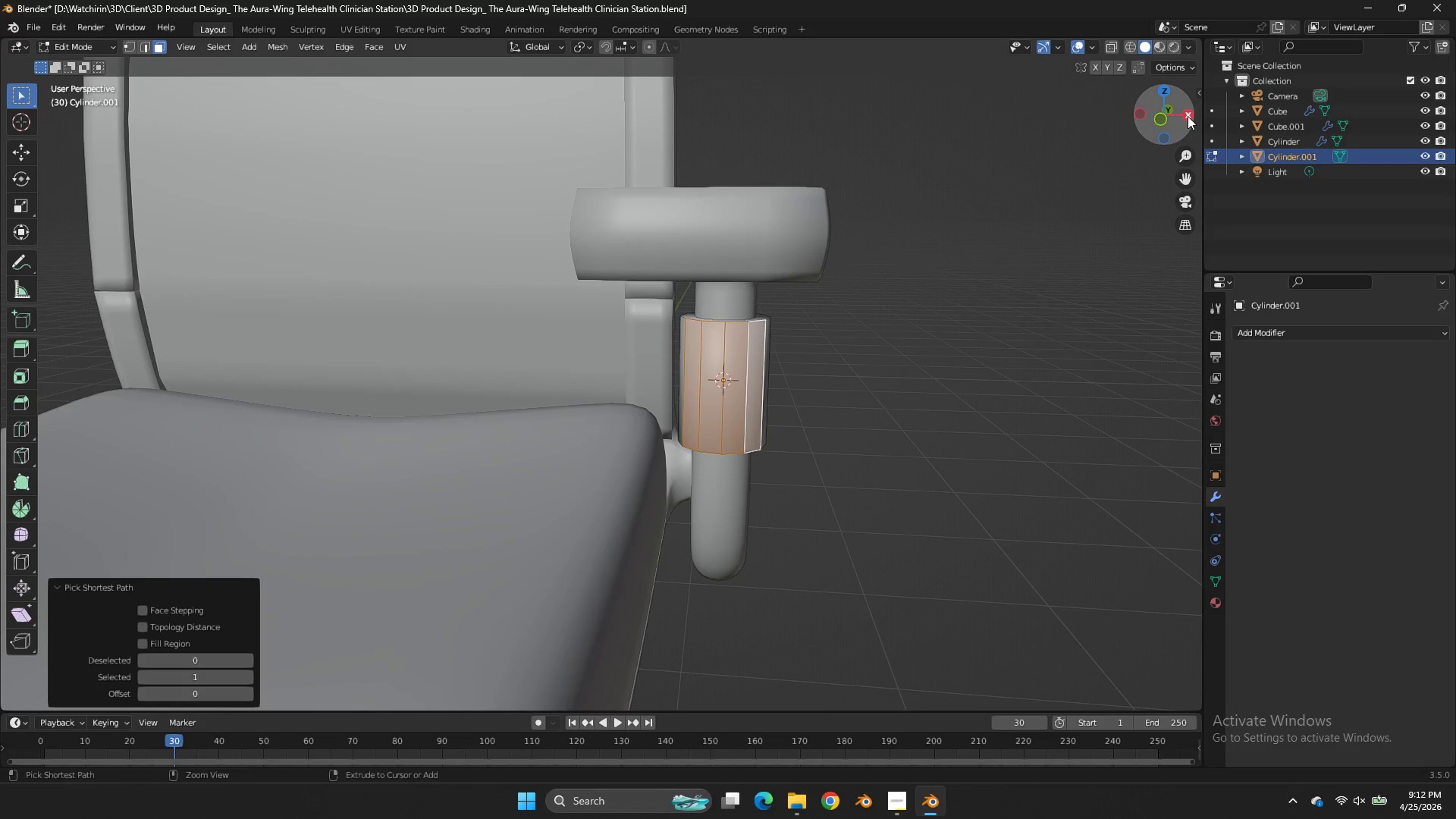 
left_click([1188, 116])
 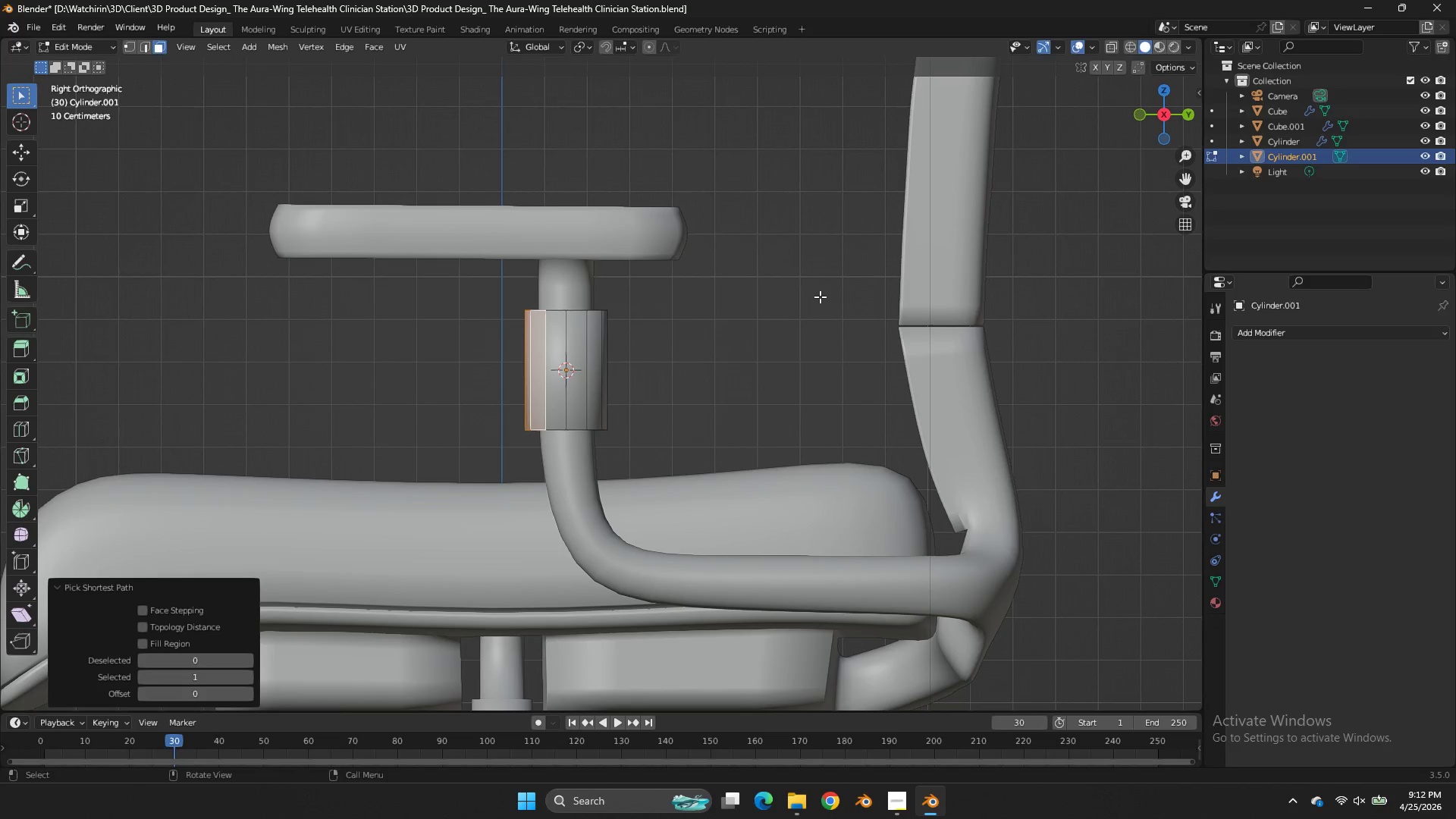 
key(E)
 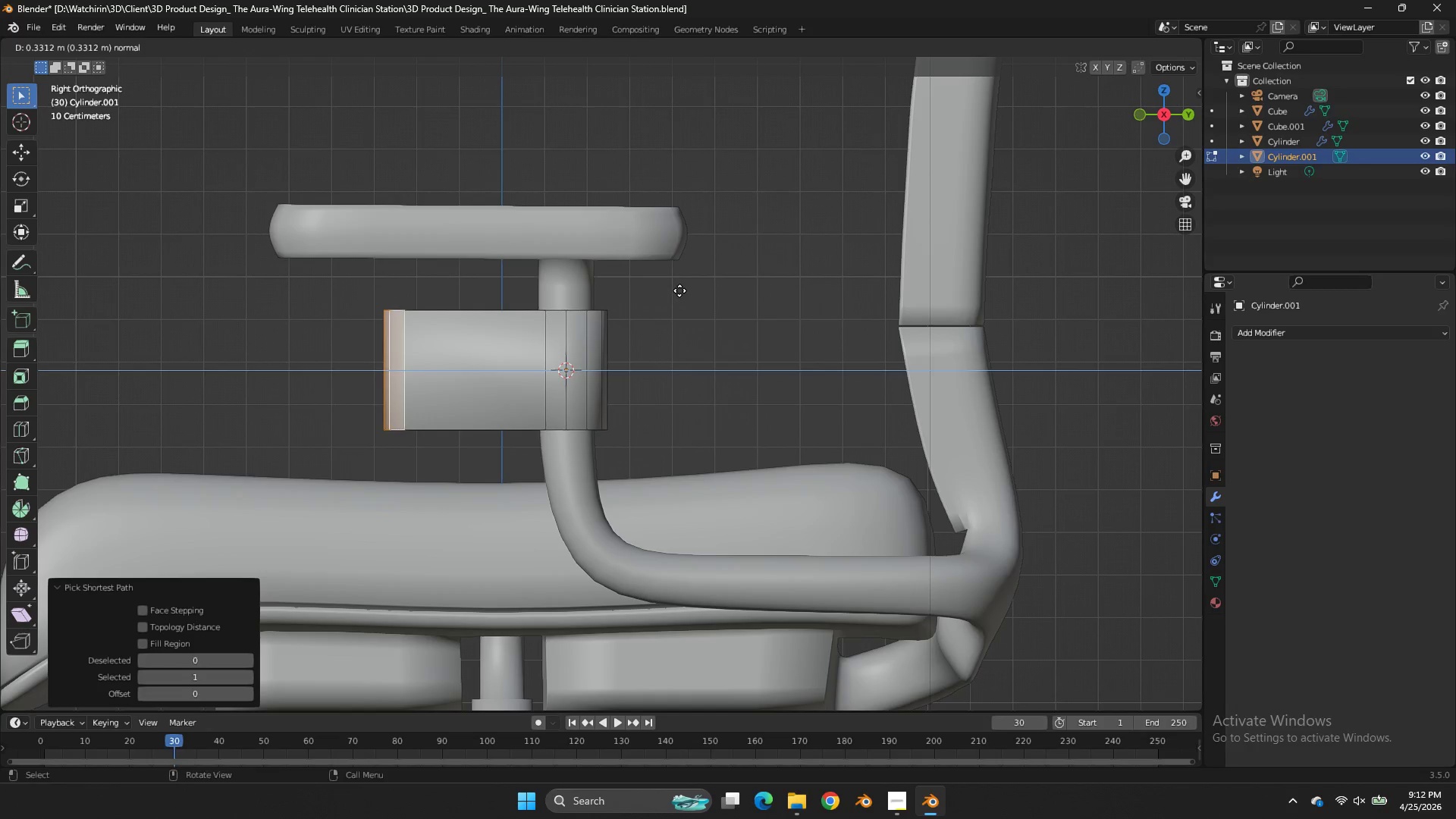 
left_click([679, 290])
 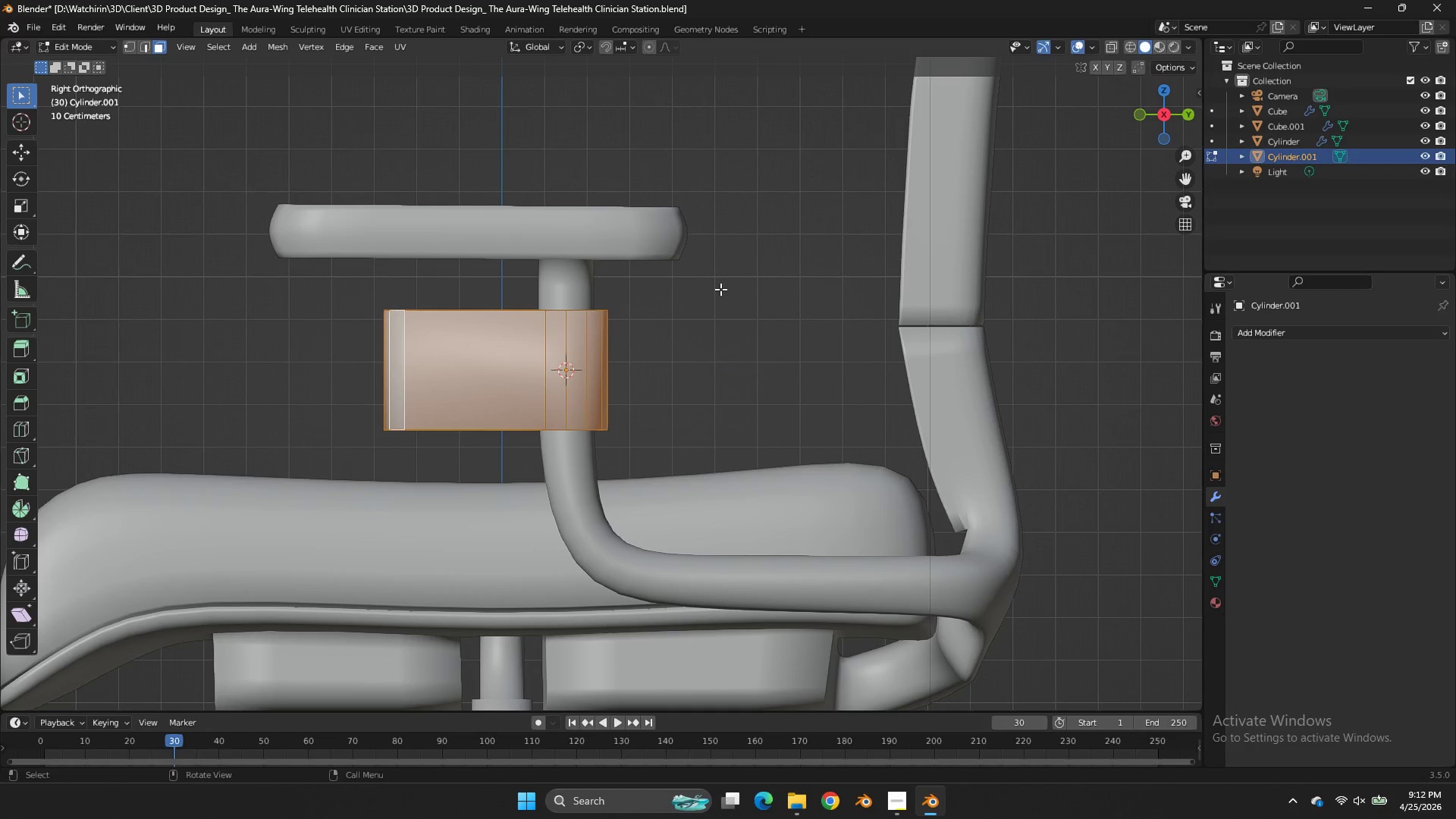 
type(asz)
 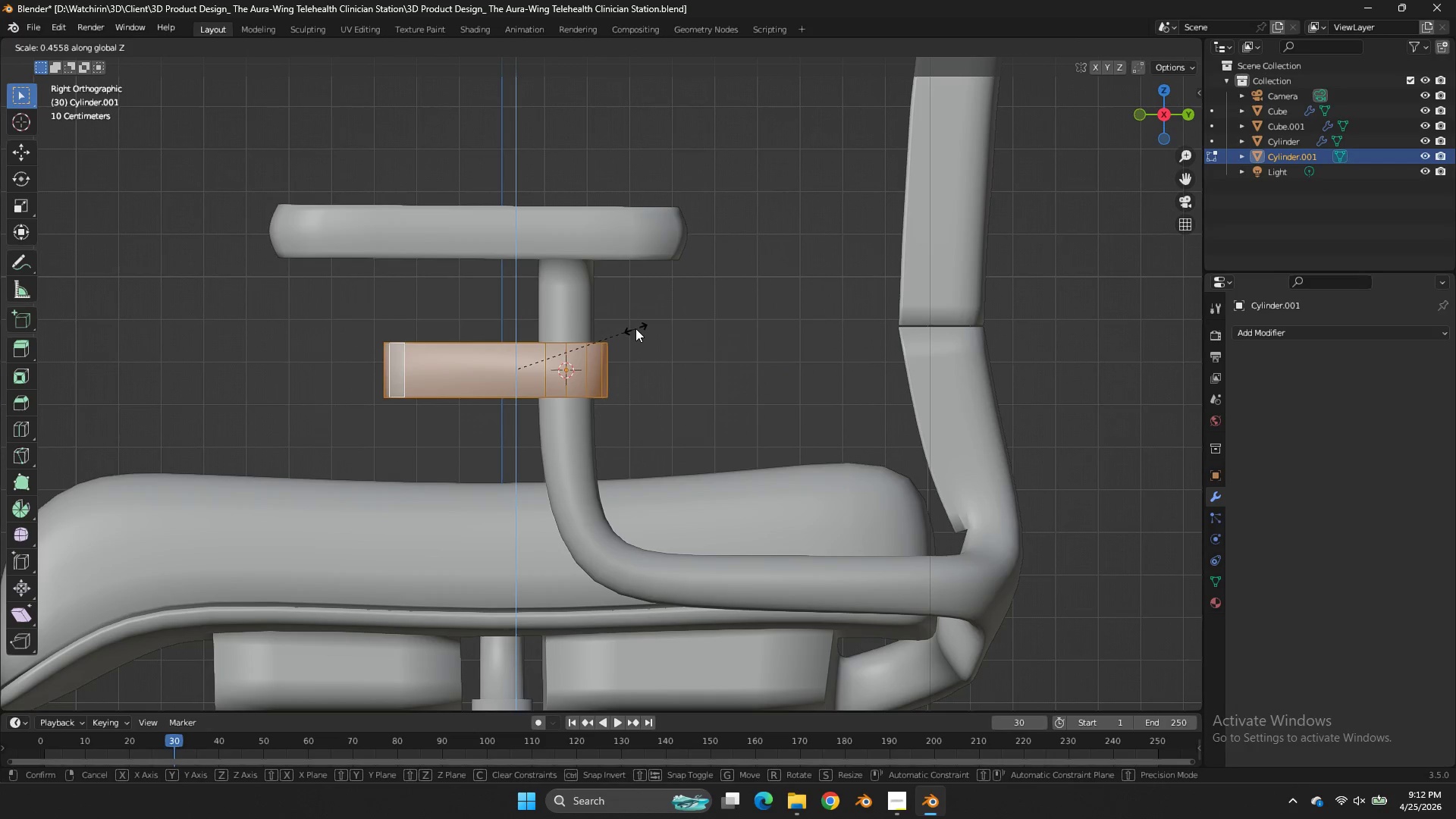 
left_click([635, 328])
 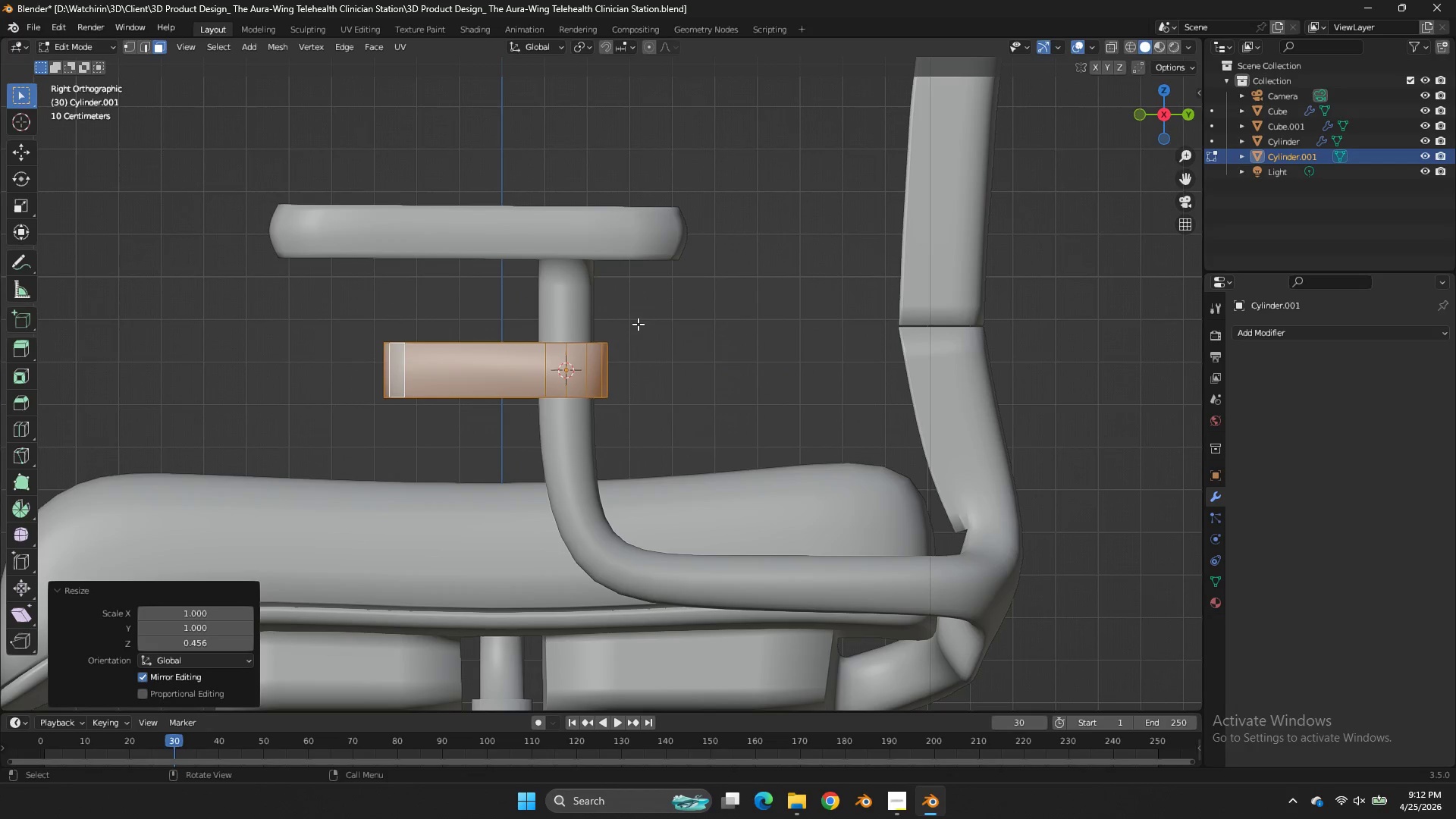 
key(Z)
 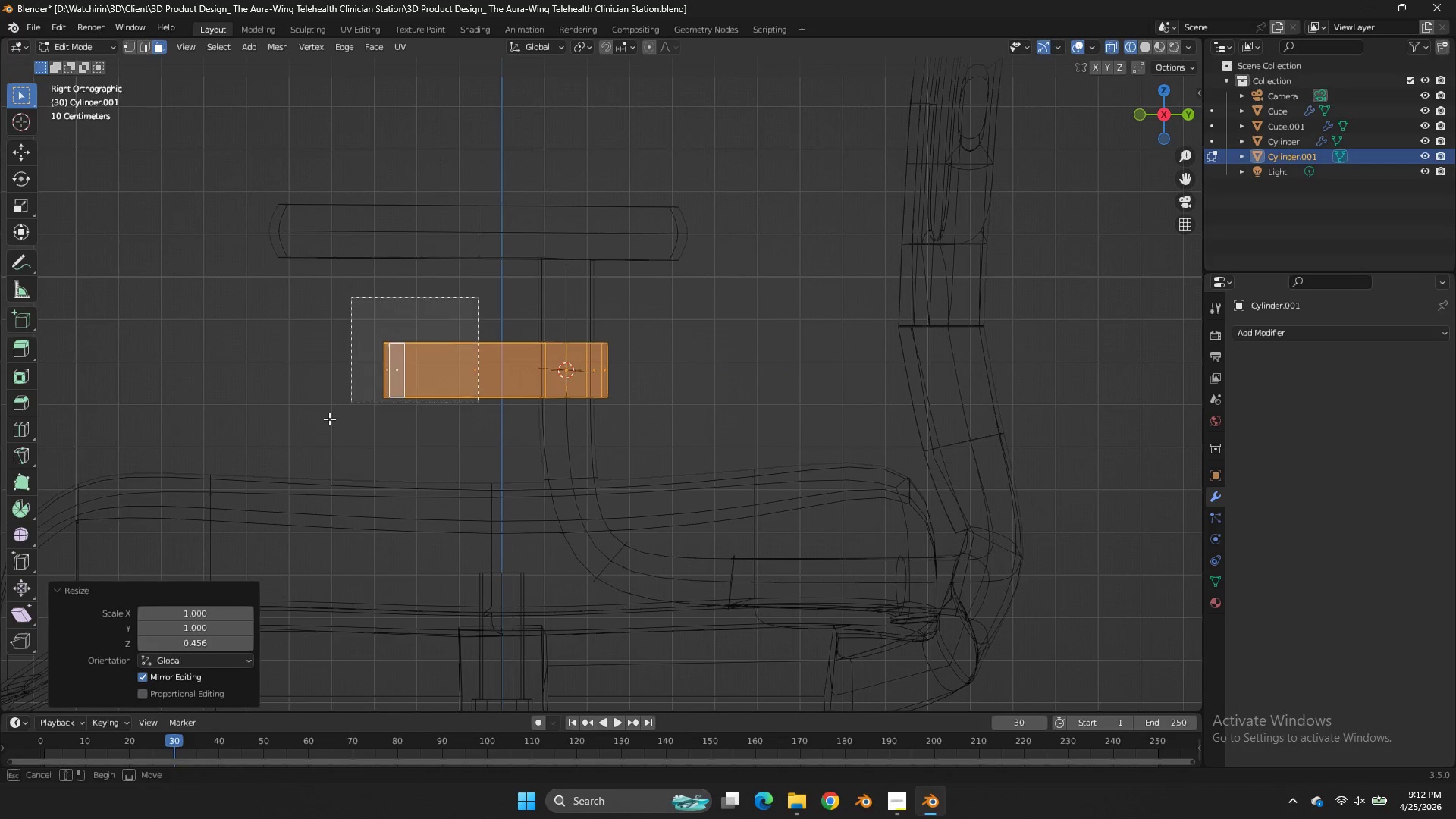 
left_click_drag(start_coordinate=[478, 297], to_coordinate=[318, 431])
 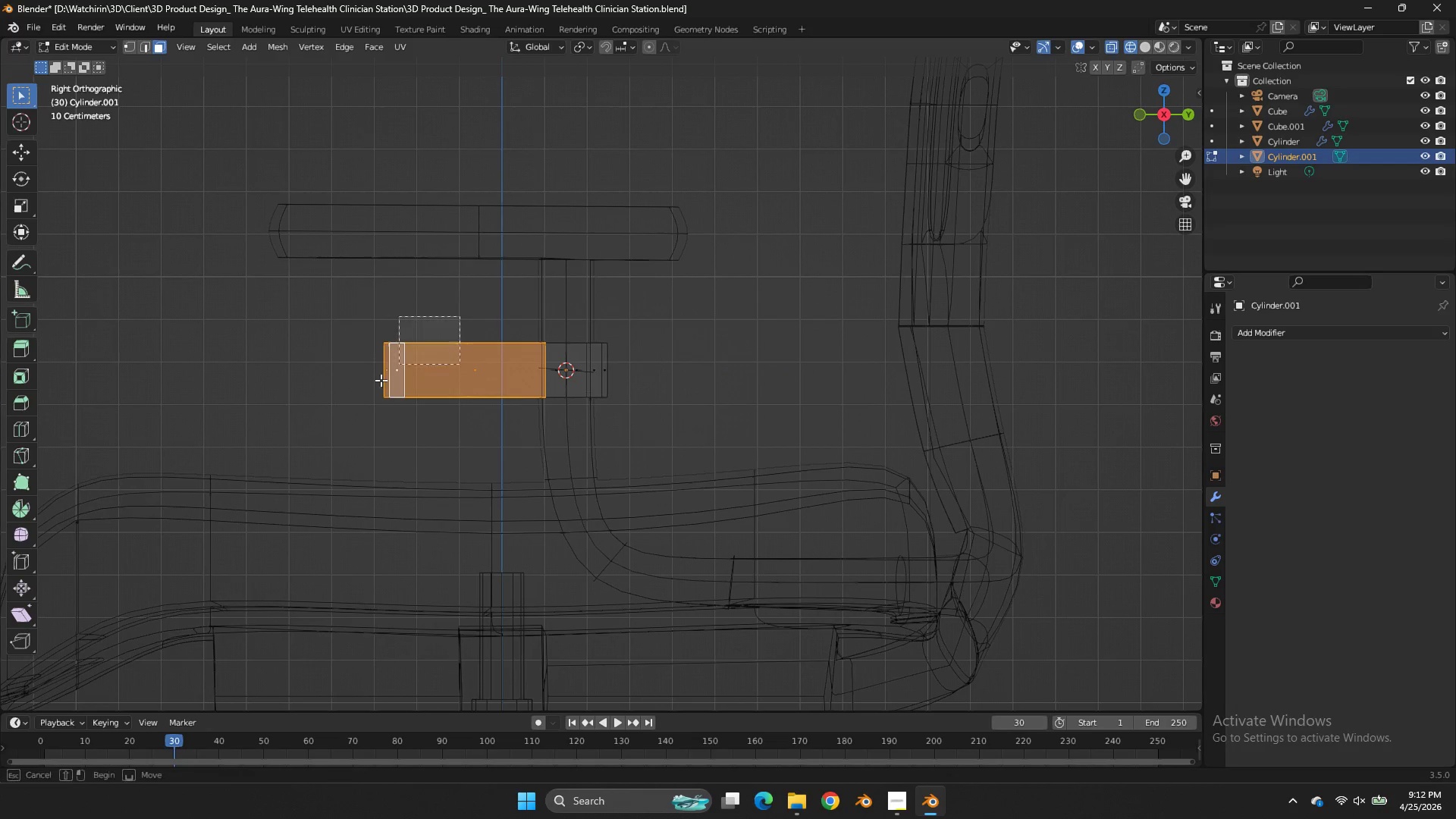 
left_click_drag(start_coordinate=[460, 316], to_coordinate=[353, 411])
 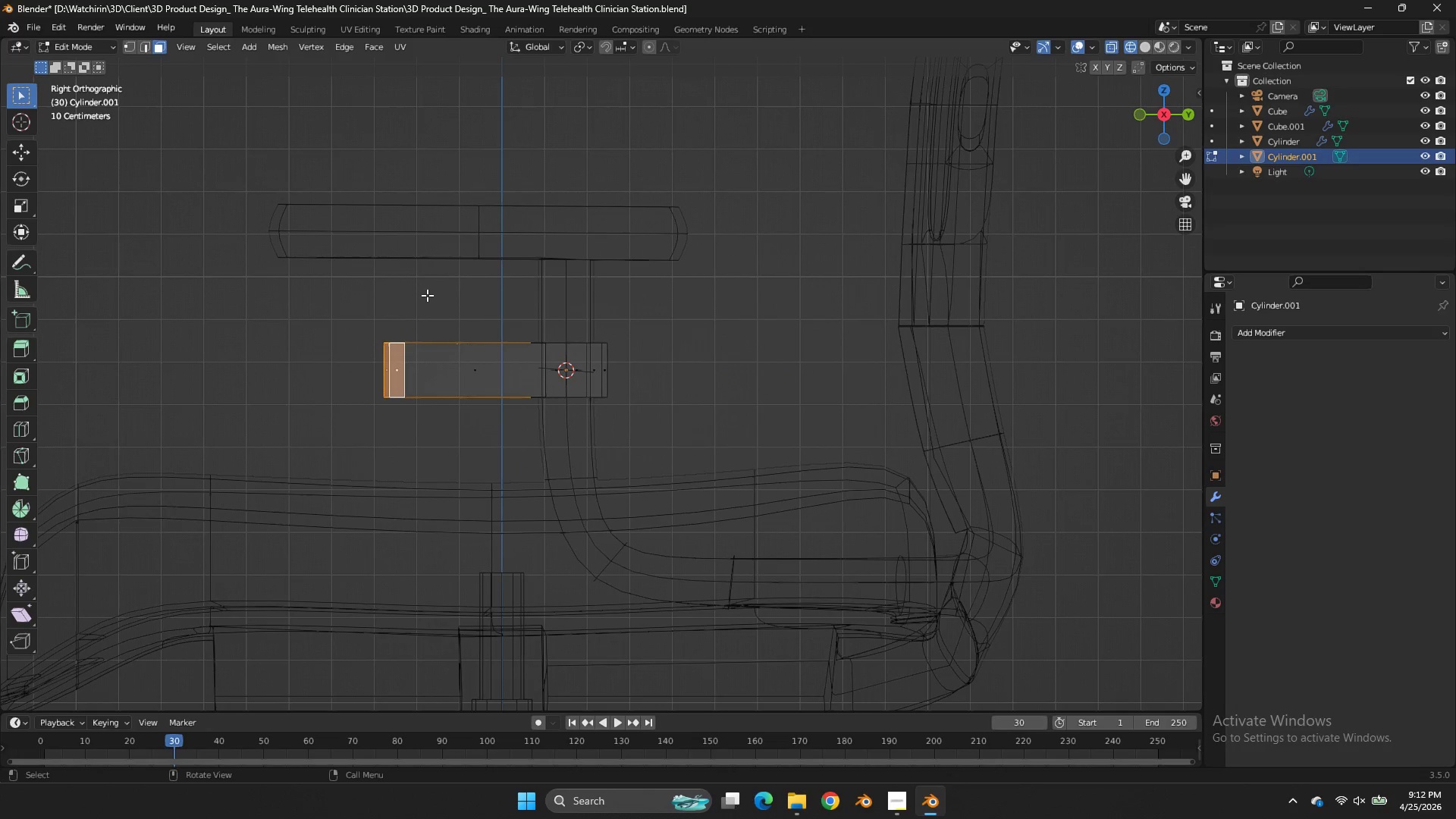 
left_click_drag(start_coordinate=[427, 308], to_coordinate=[347, 421])
 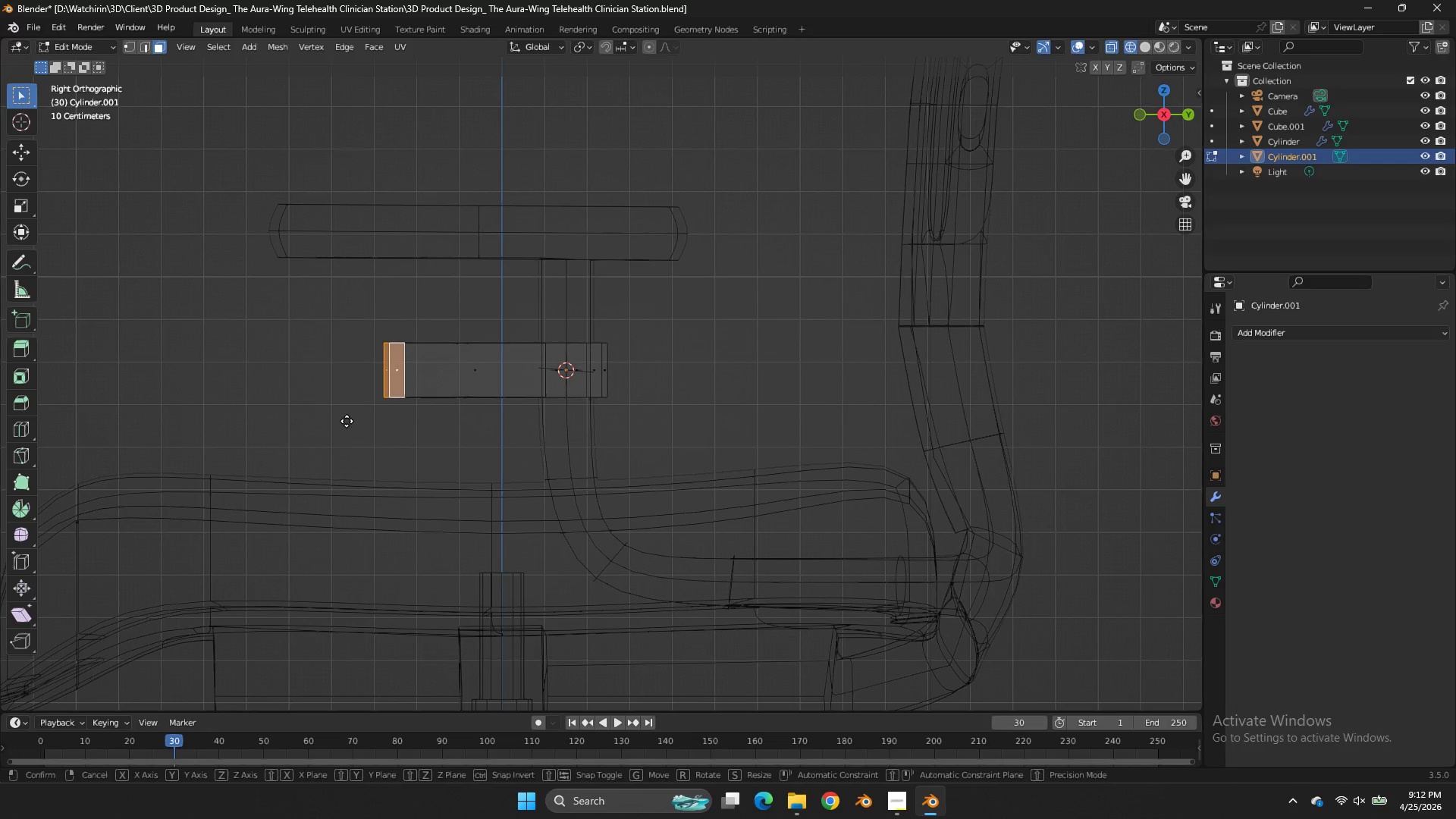 
type(gy)
 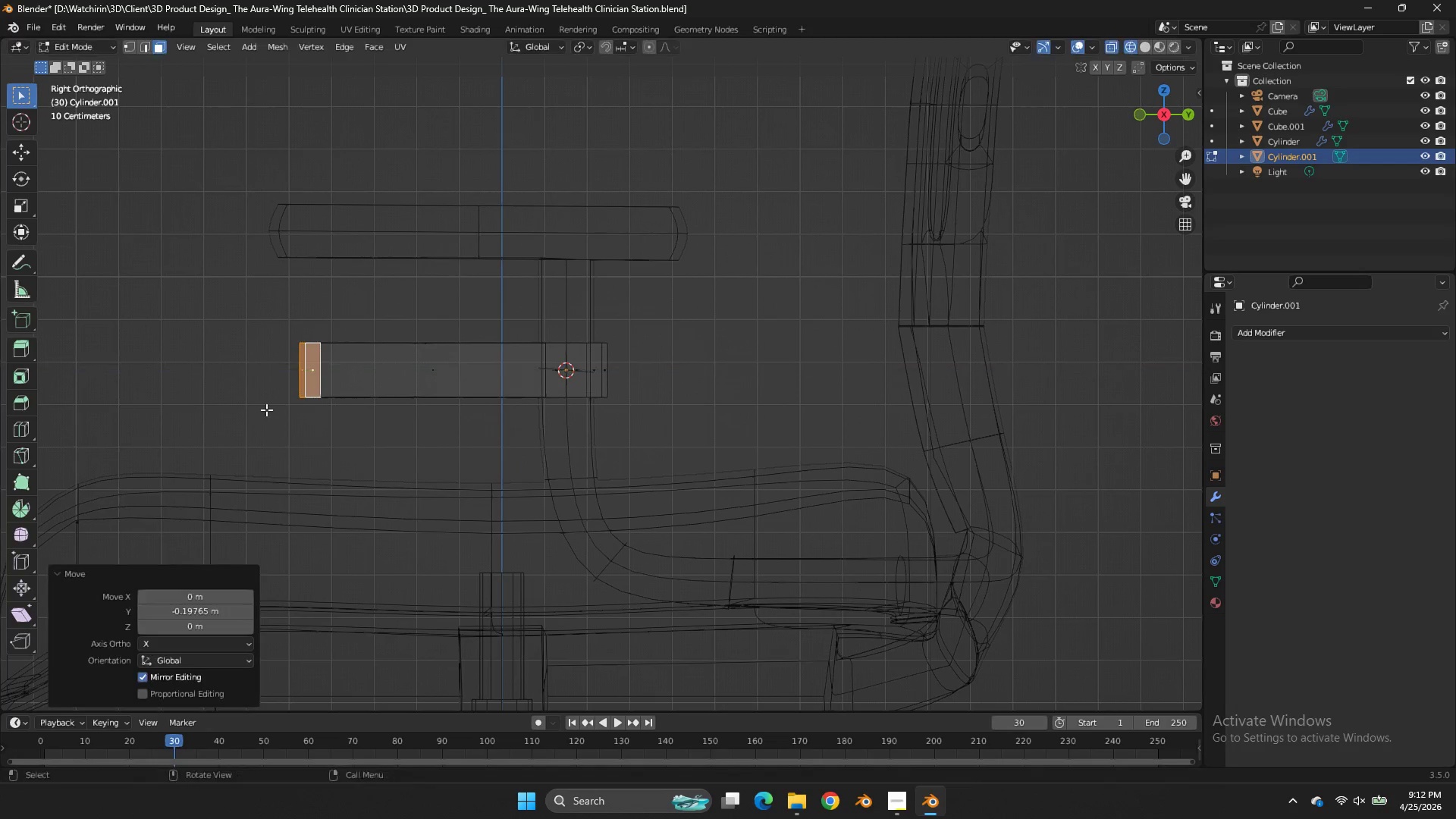 
left_click_drag(start_coordinate=[262, 422], to_coordinate=[262, 418])
 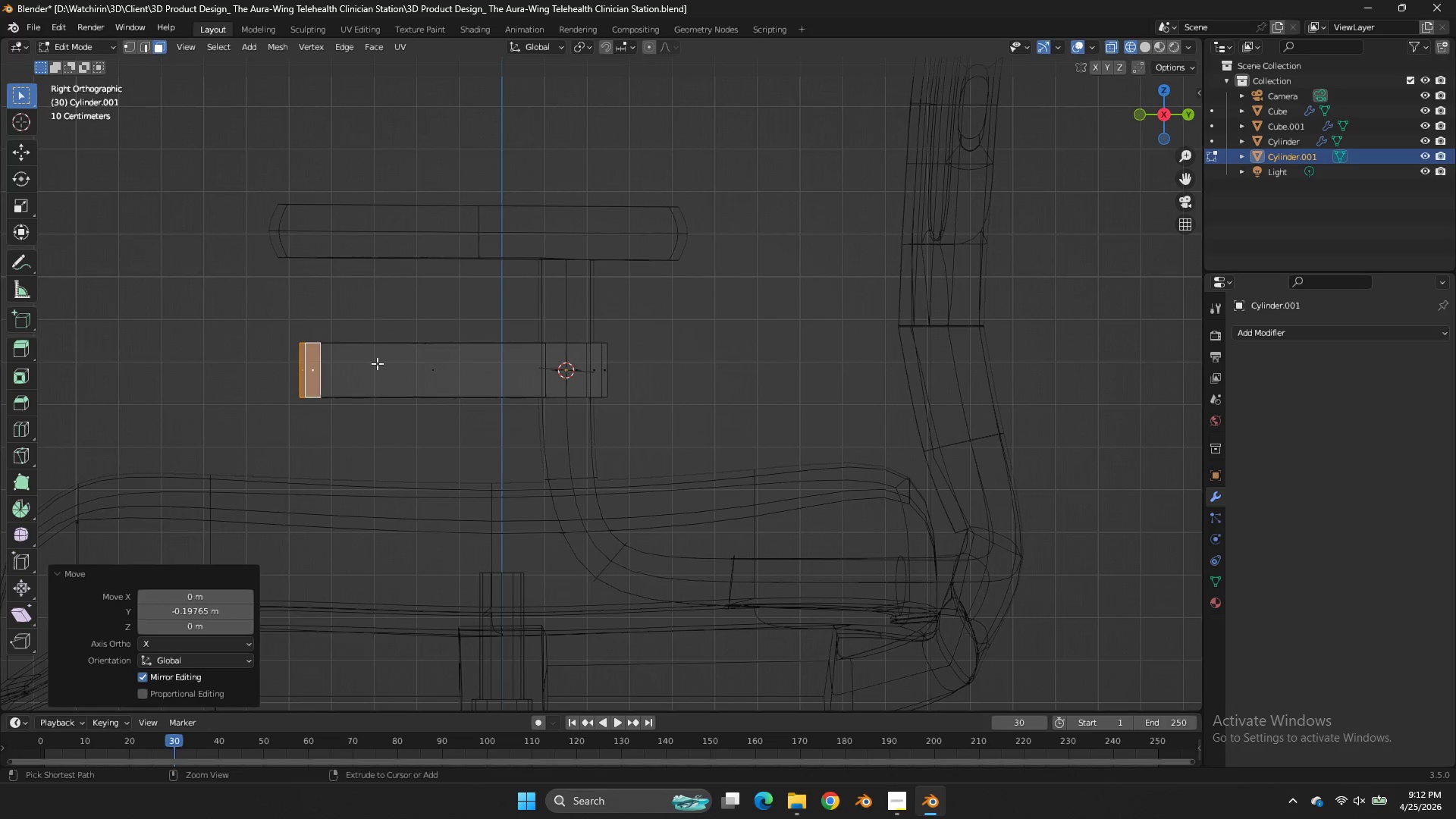 
key(Control+R)
 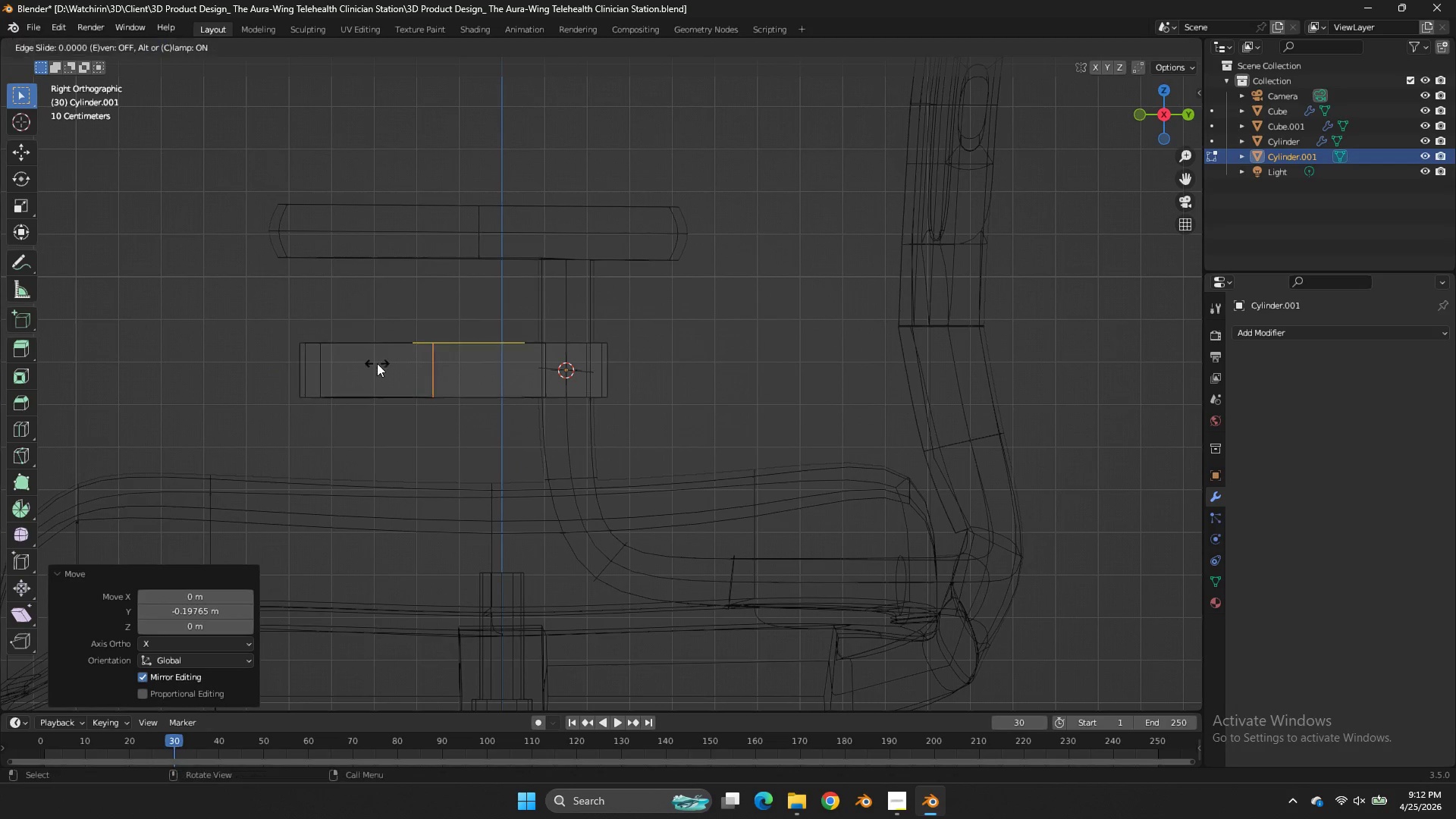 
left_click([377, 363])
 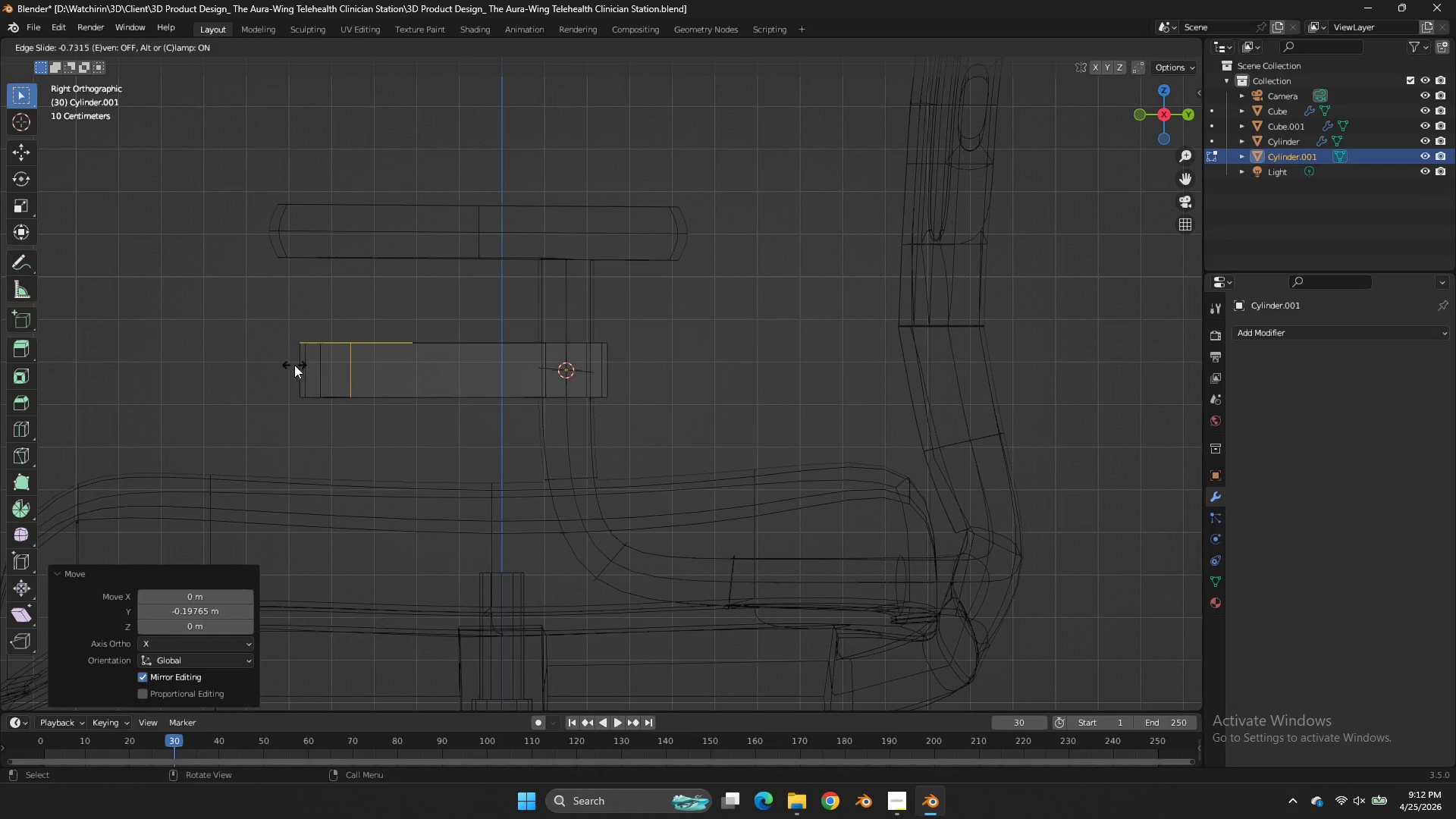 
left_click_drag(start_coordinate=[293, 365], to_coordinate=[350, 321])
 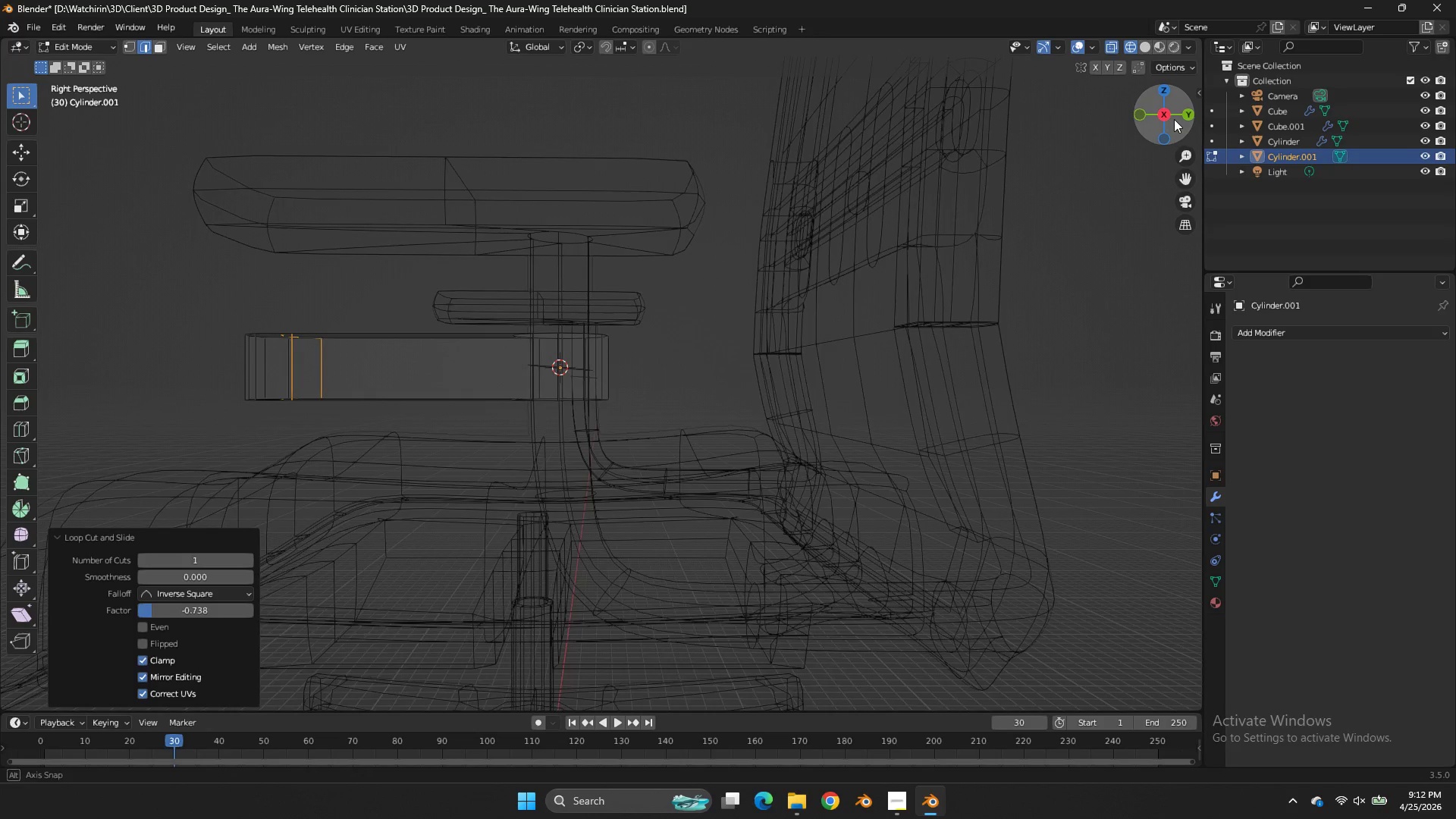 
left_click_drag(start_coordinate=[1172, 115], to_coordinate=[28, 153])
 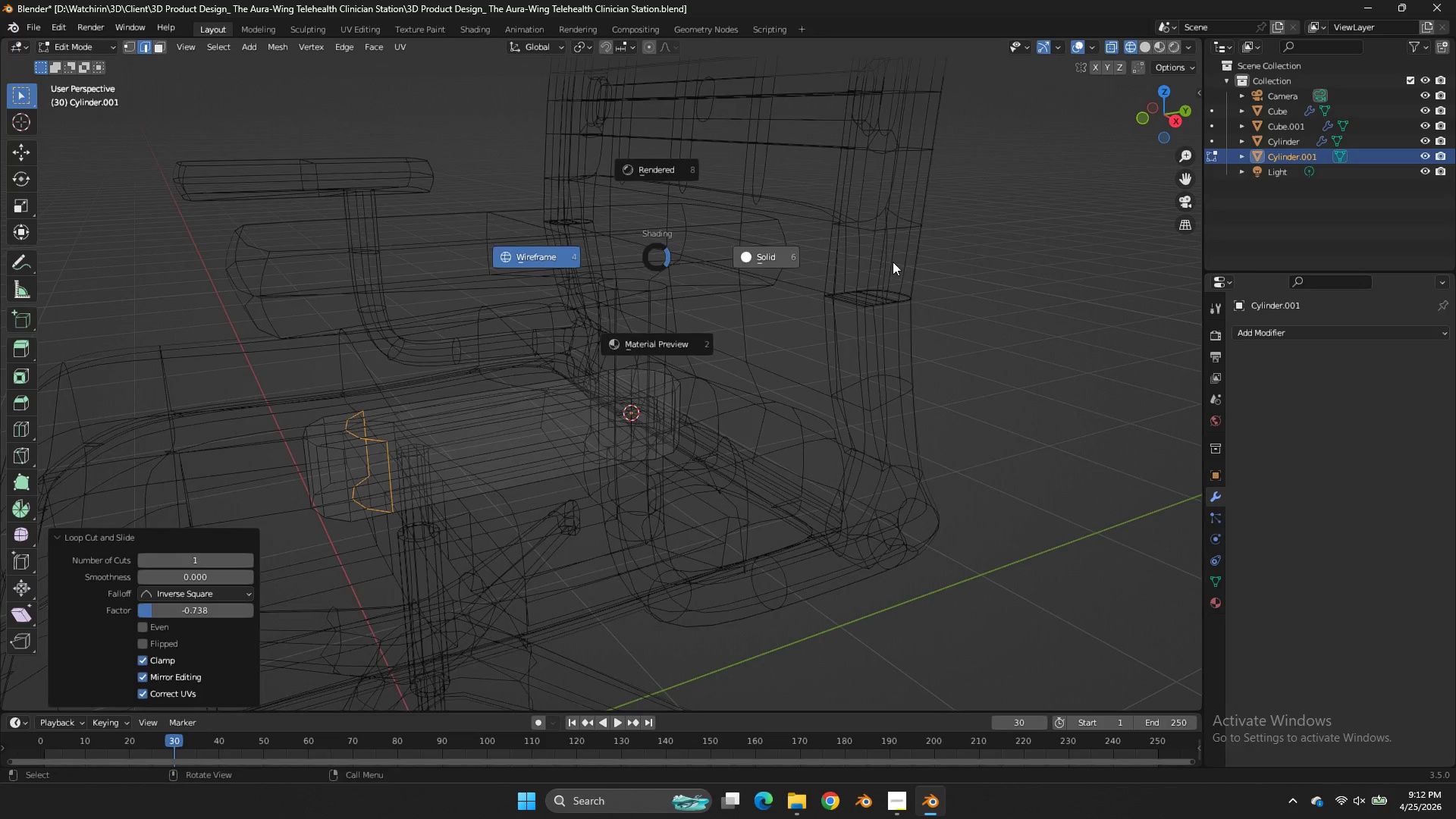 
key(Z)
 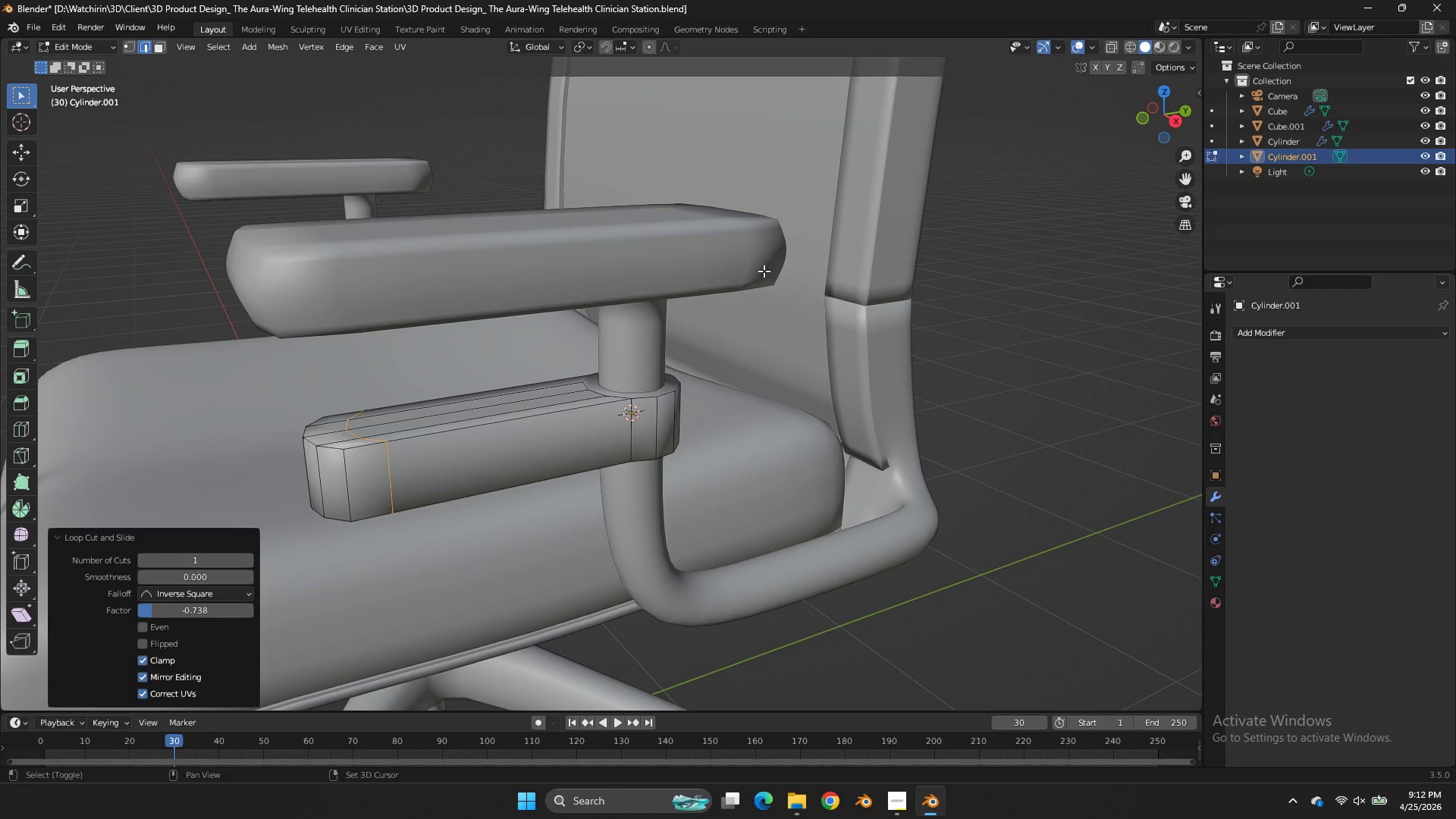 
hold_key(key=ShiftLeft, duration=1.03)
 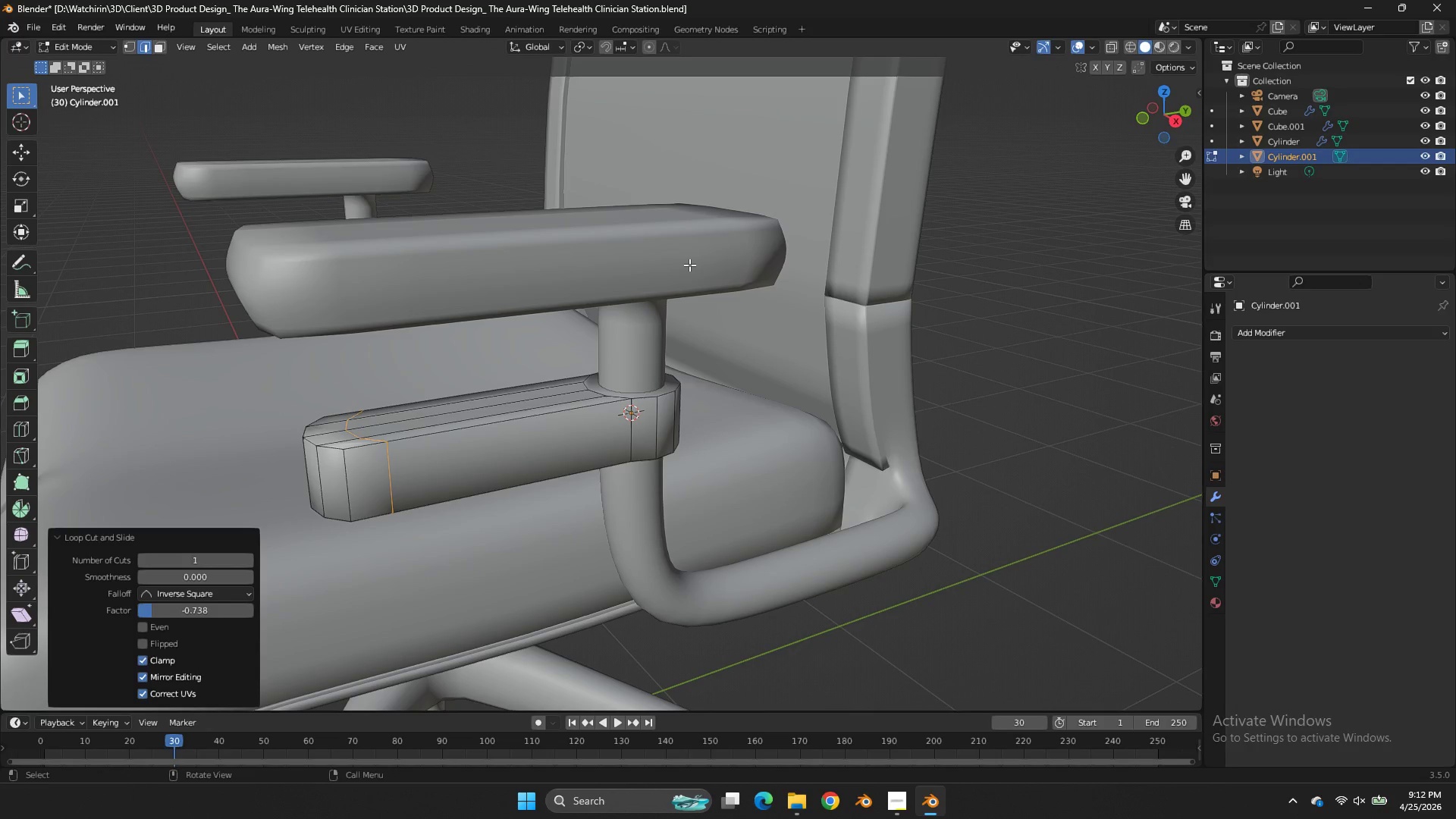 
hold_key(key=AltLeft, duration=0.86)
 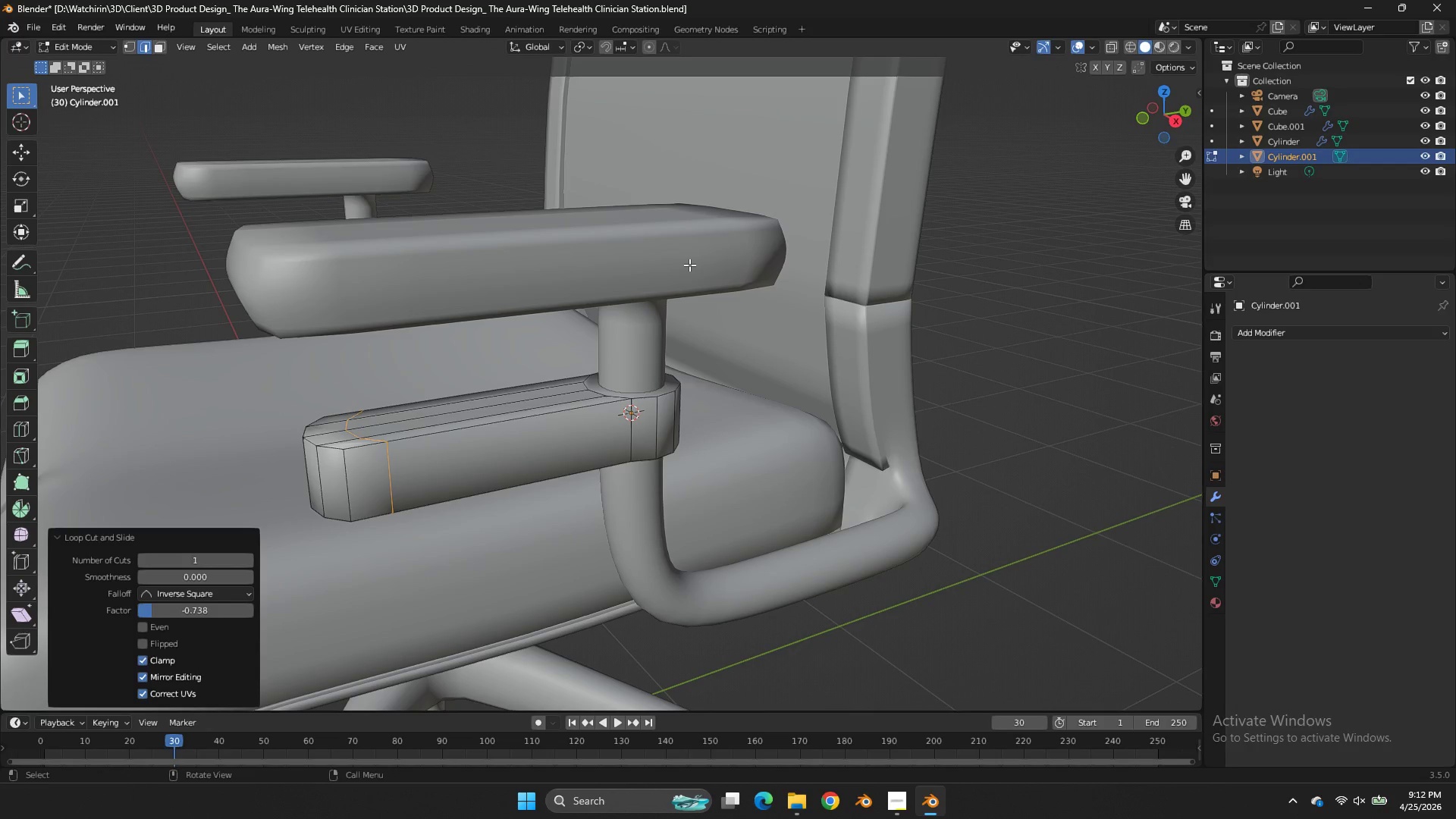 
hold_key(key=S, duration=0.67)
 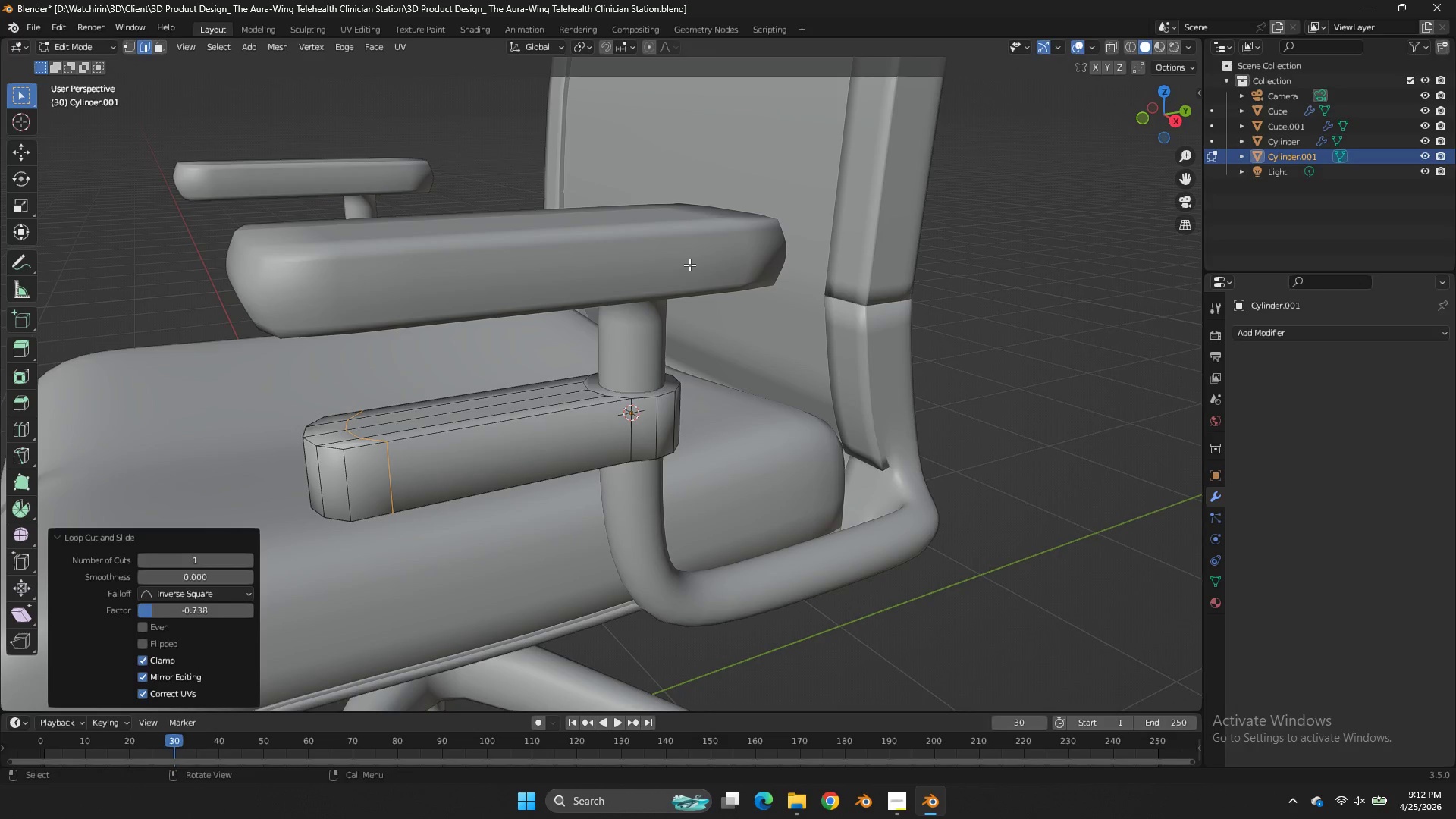 
right_click([1179, 268])
 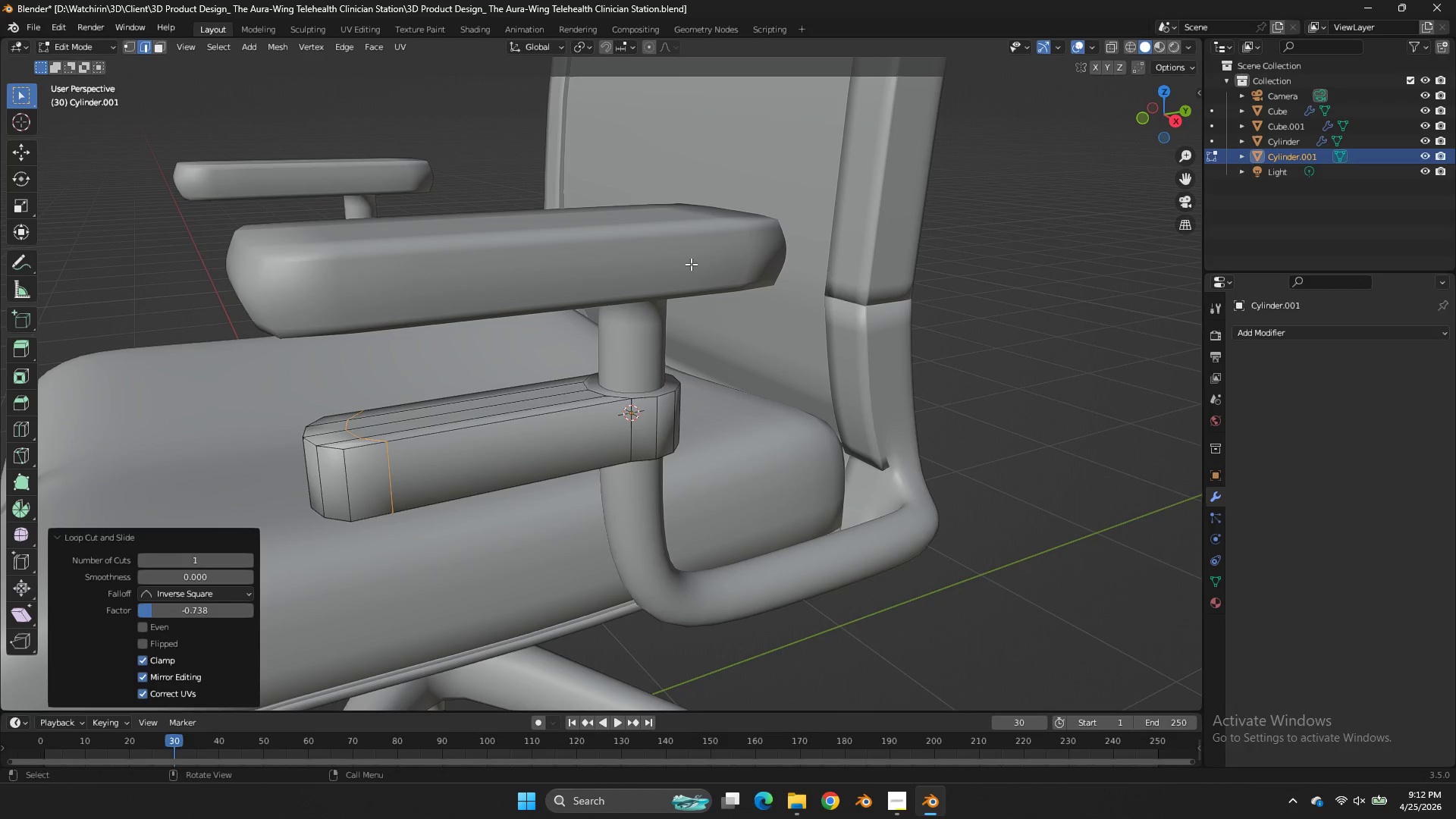 
hold_key(key=S, duration=18.84)
 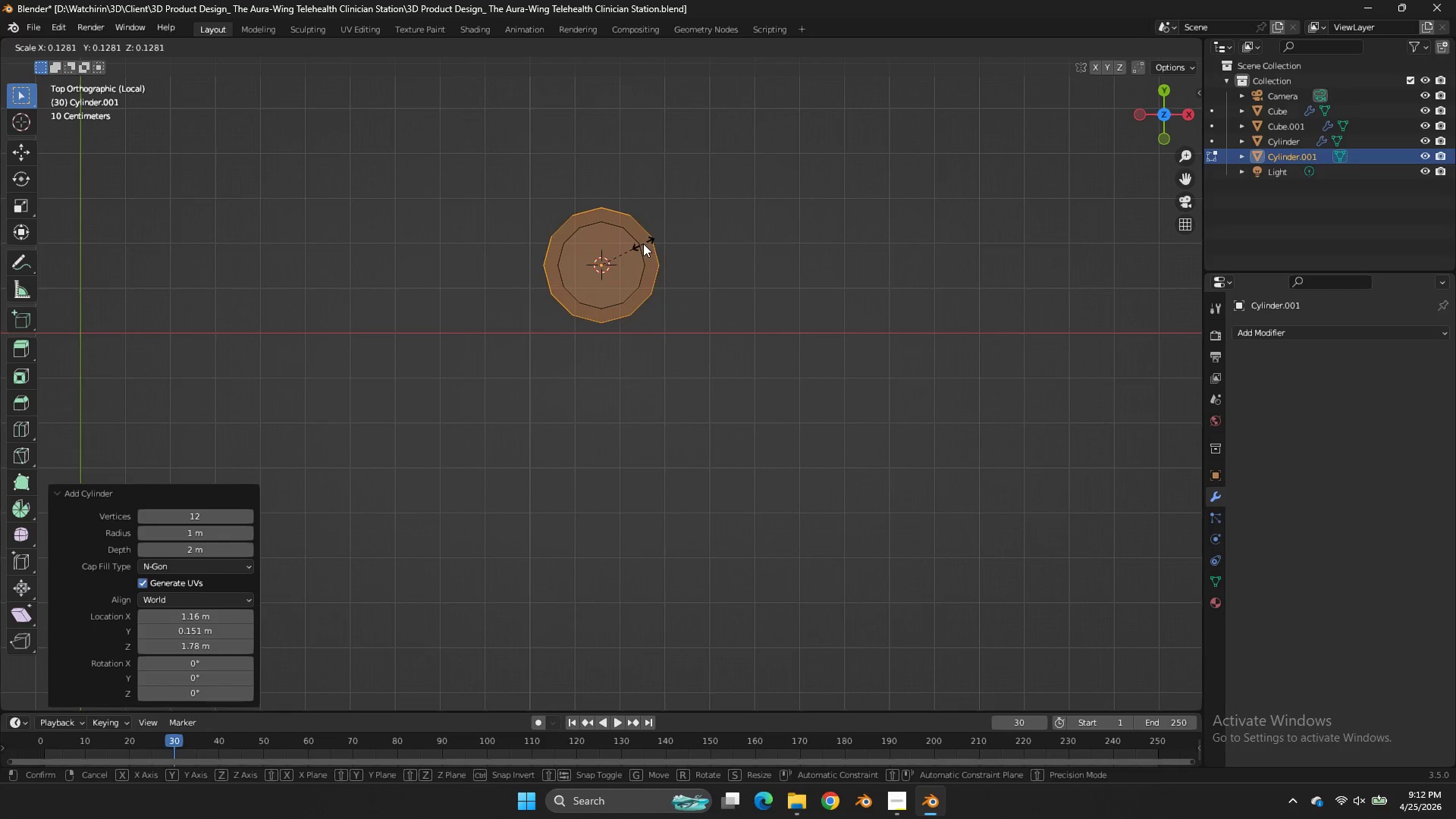 
scroll: coordinate [689, 265], scroll_direction: down, amount: 1.0
 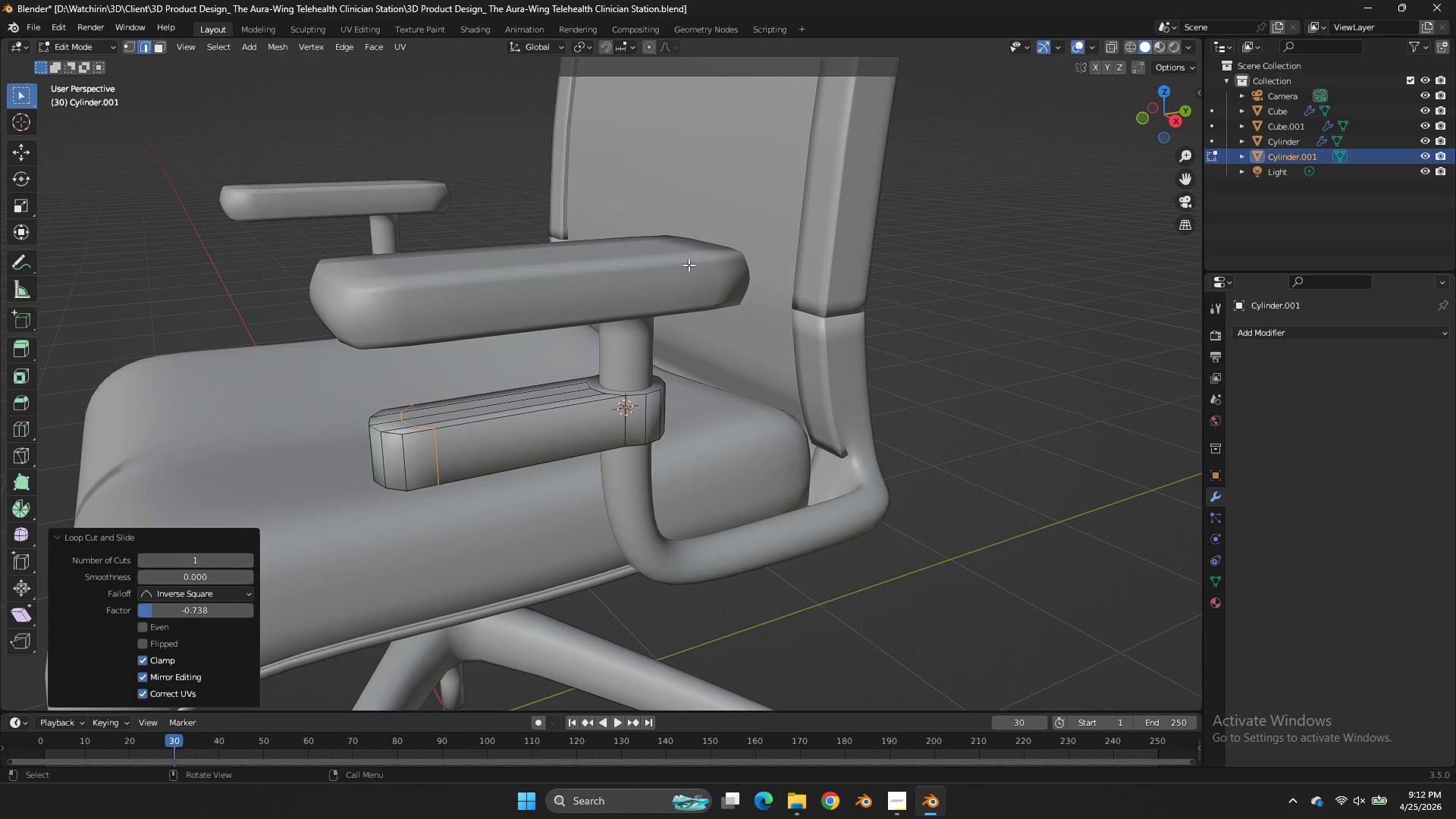 
key(NumpadDivide)
 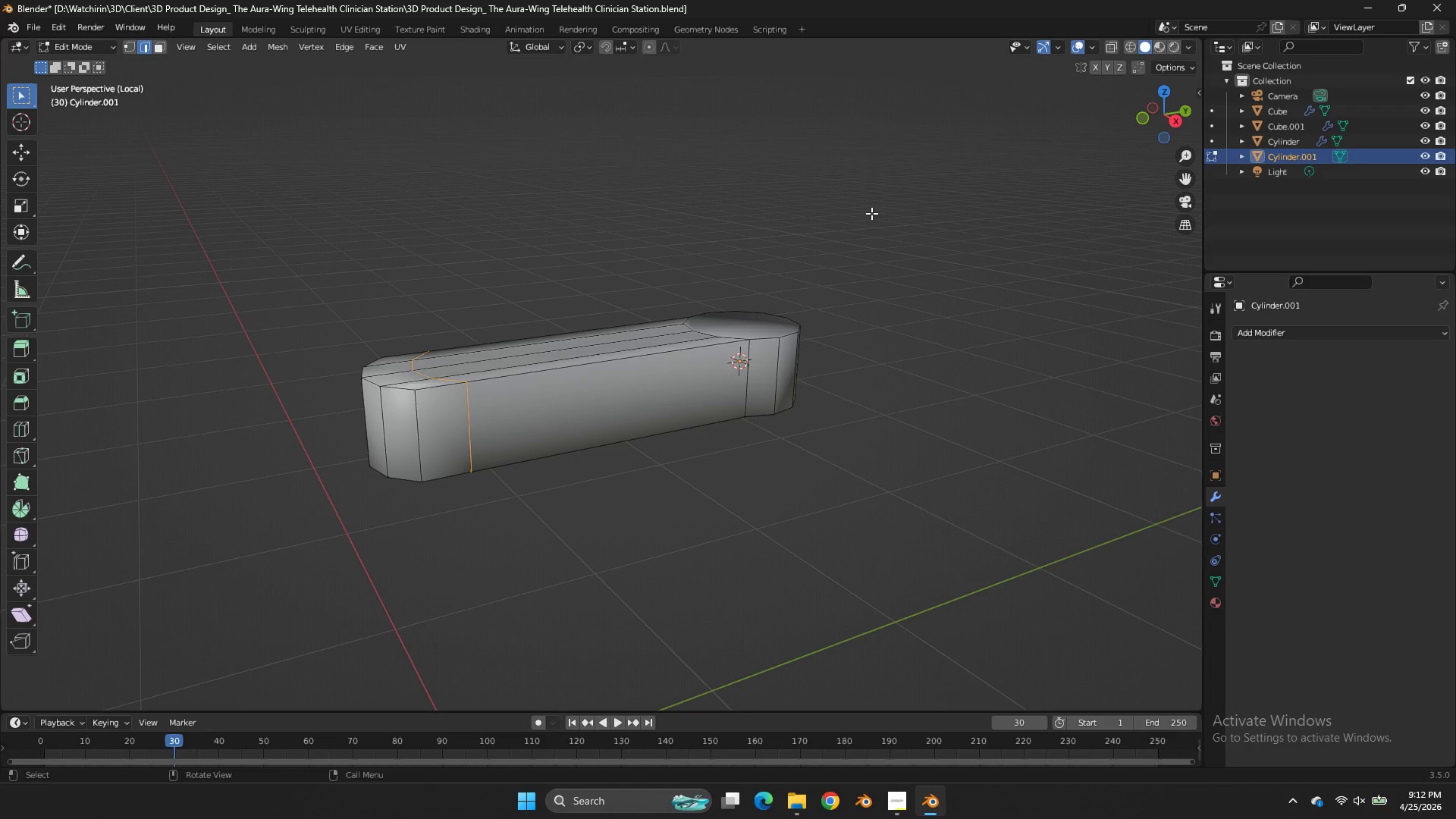 
left_click([1166, 89])
 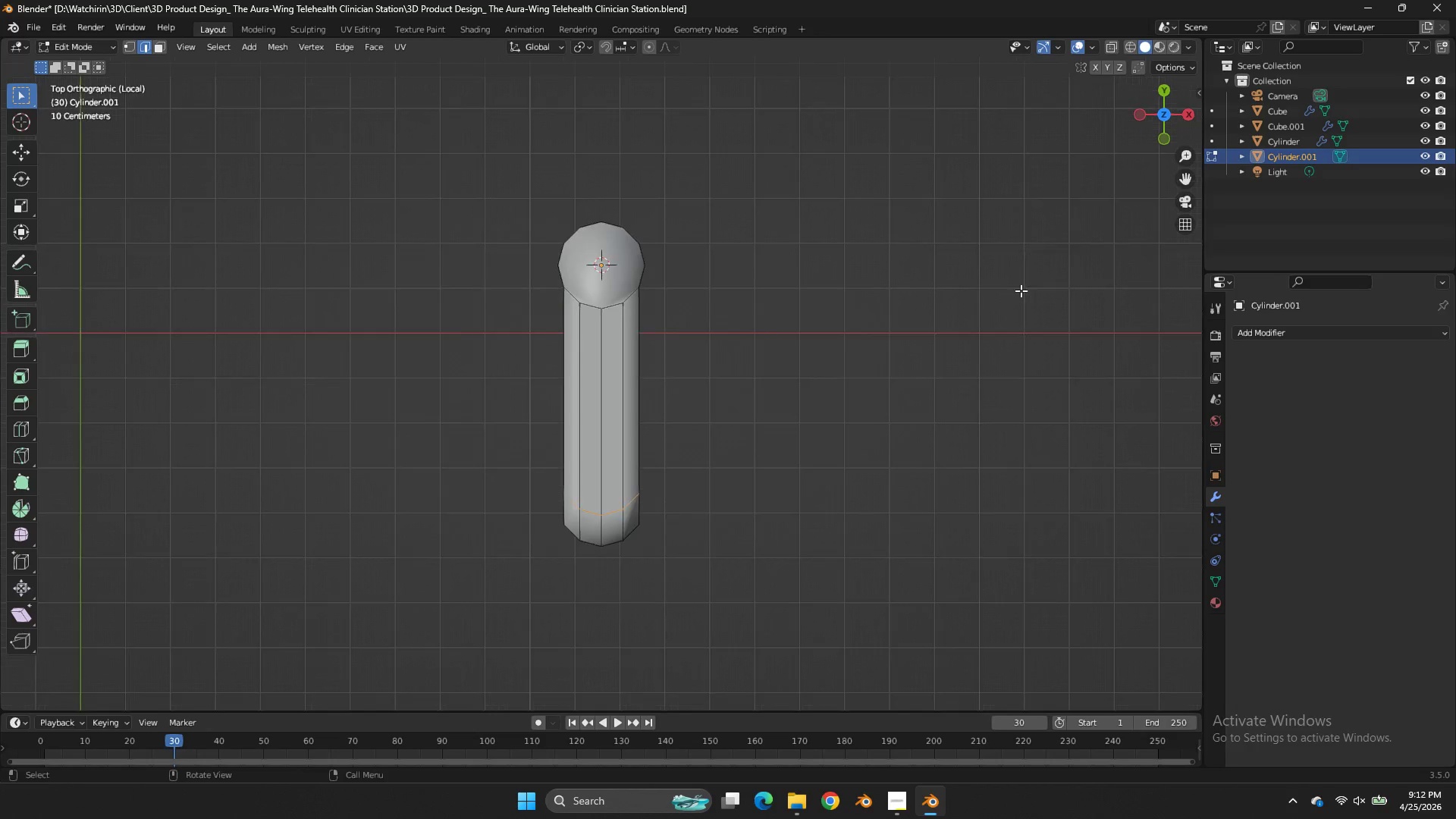 
scroll: coordinate [1021, 290], scroll_direction: down, amount: 2.0
 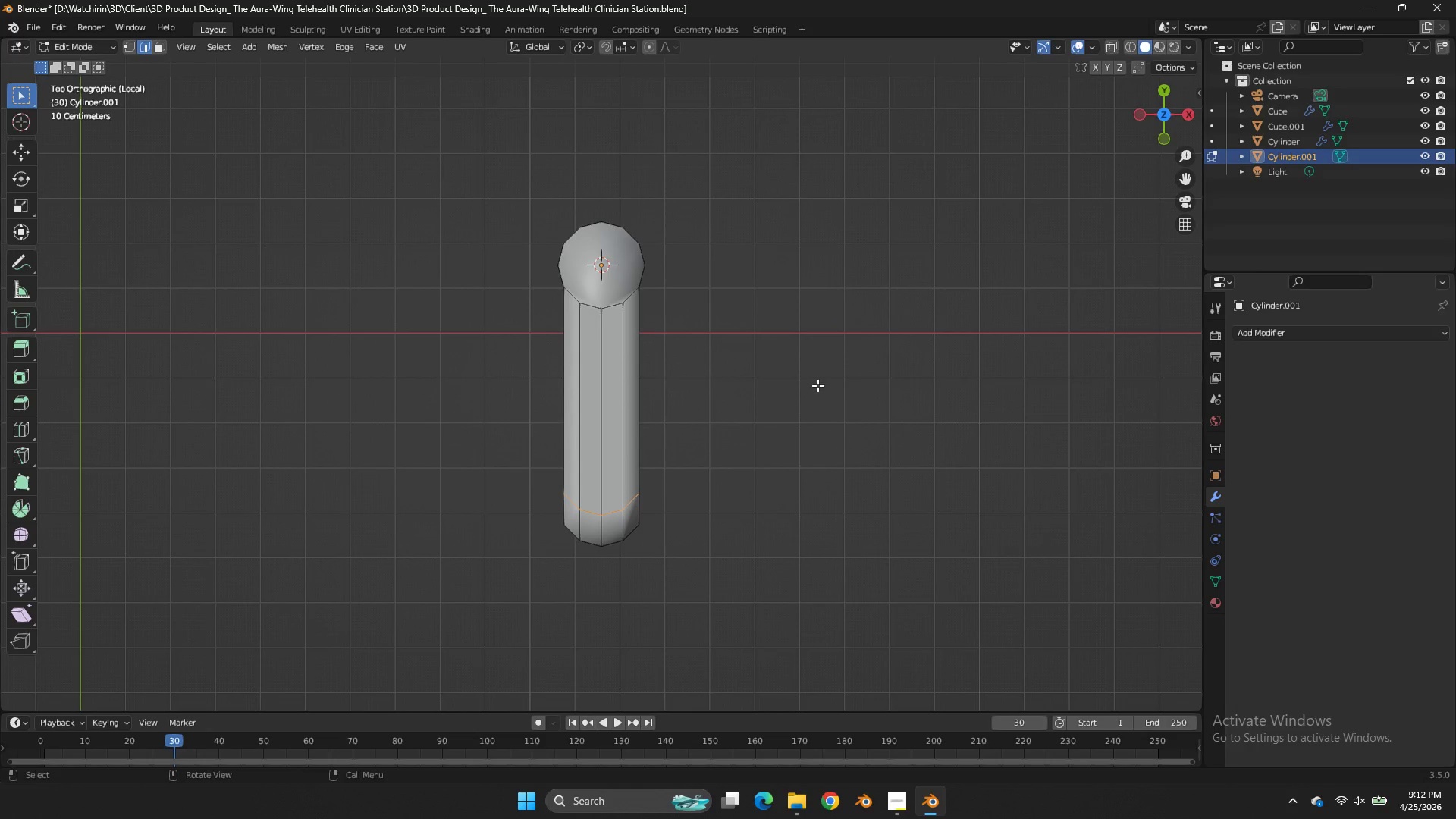 
type(zx)
 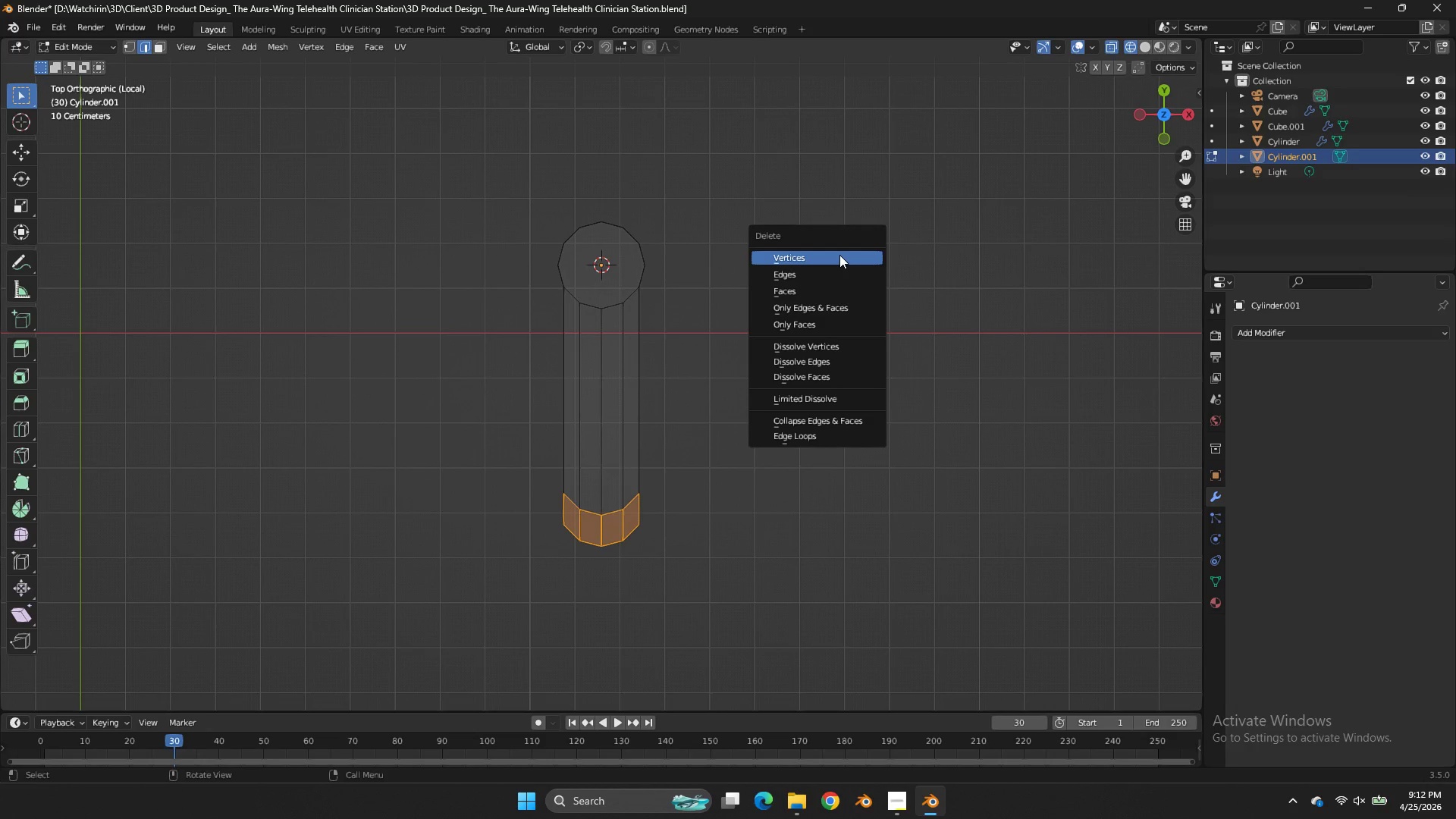 
left_click_drag(start_coordinate=[733, 433], to_coordinate=[362, 610])
 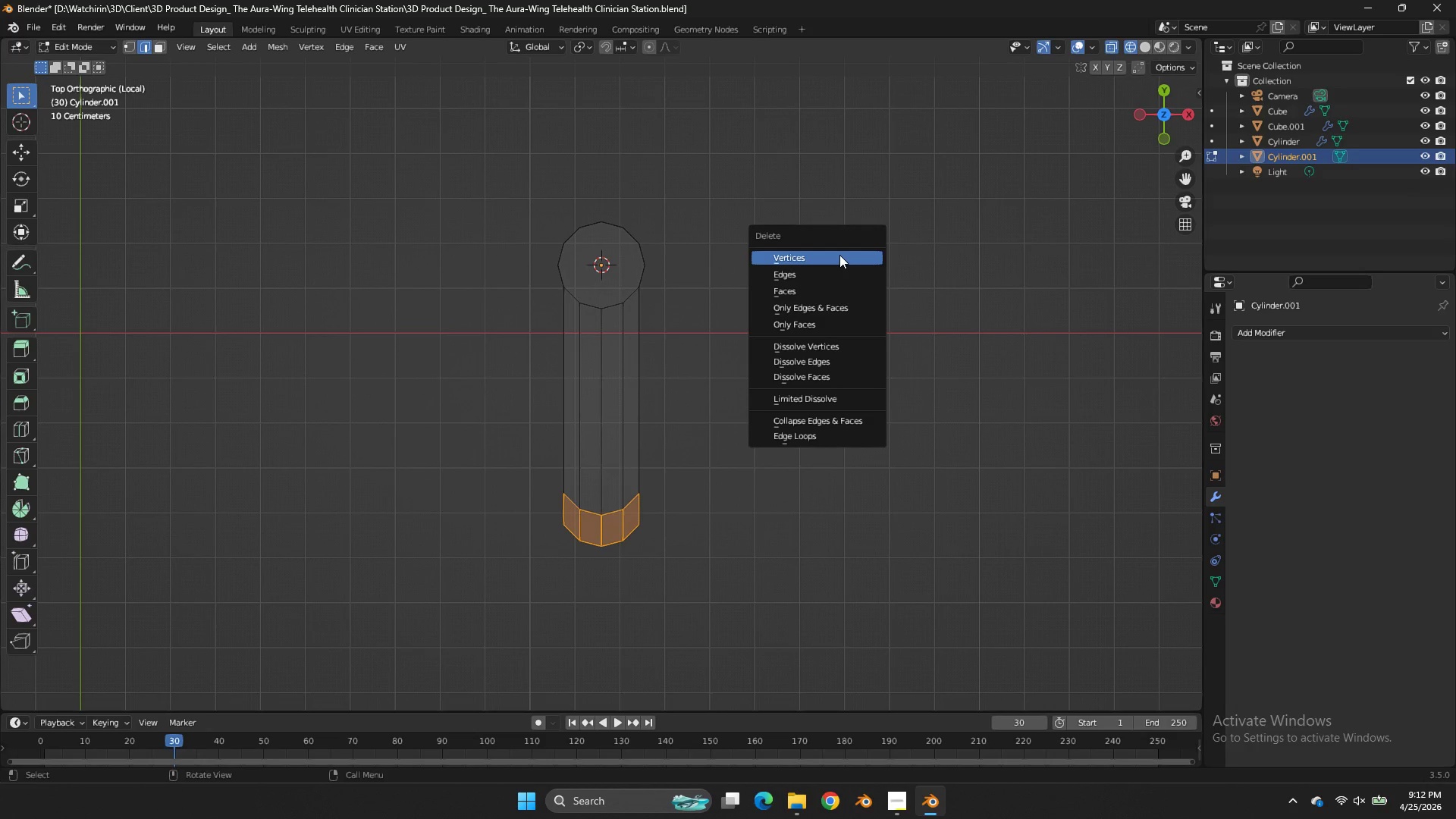 
left_click([839, 255])
 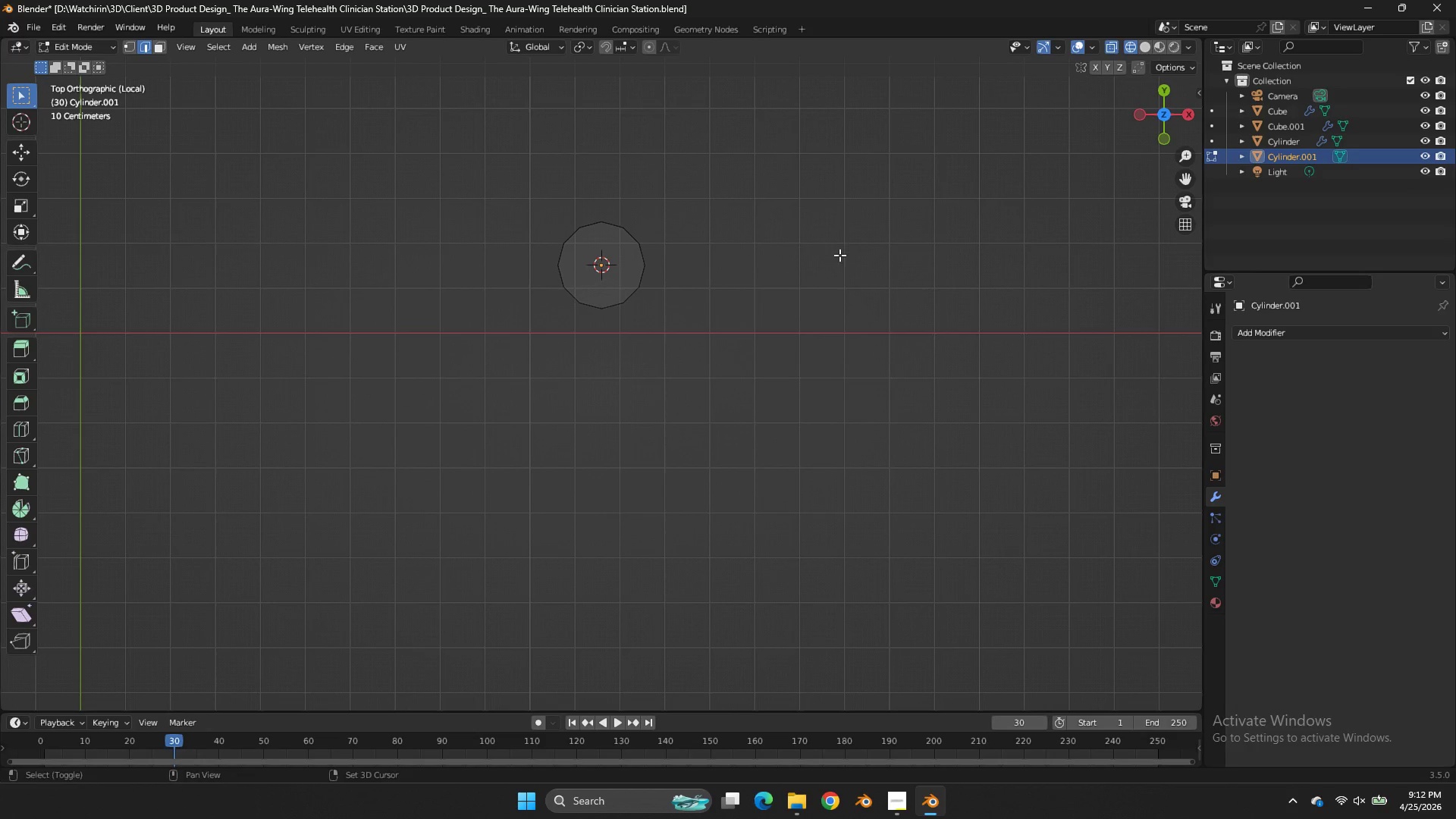 
key(Shift+ShiftLeft)
 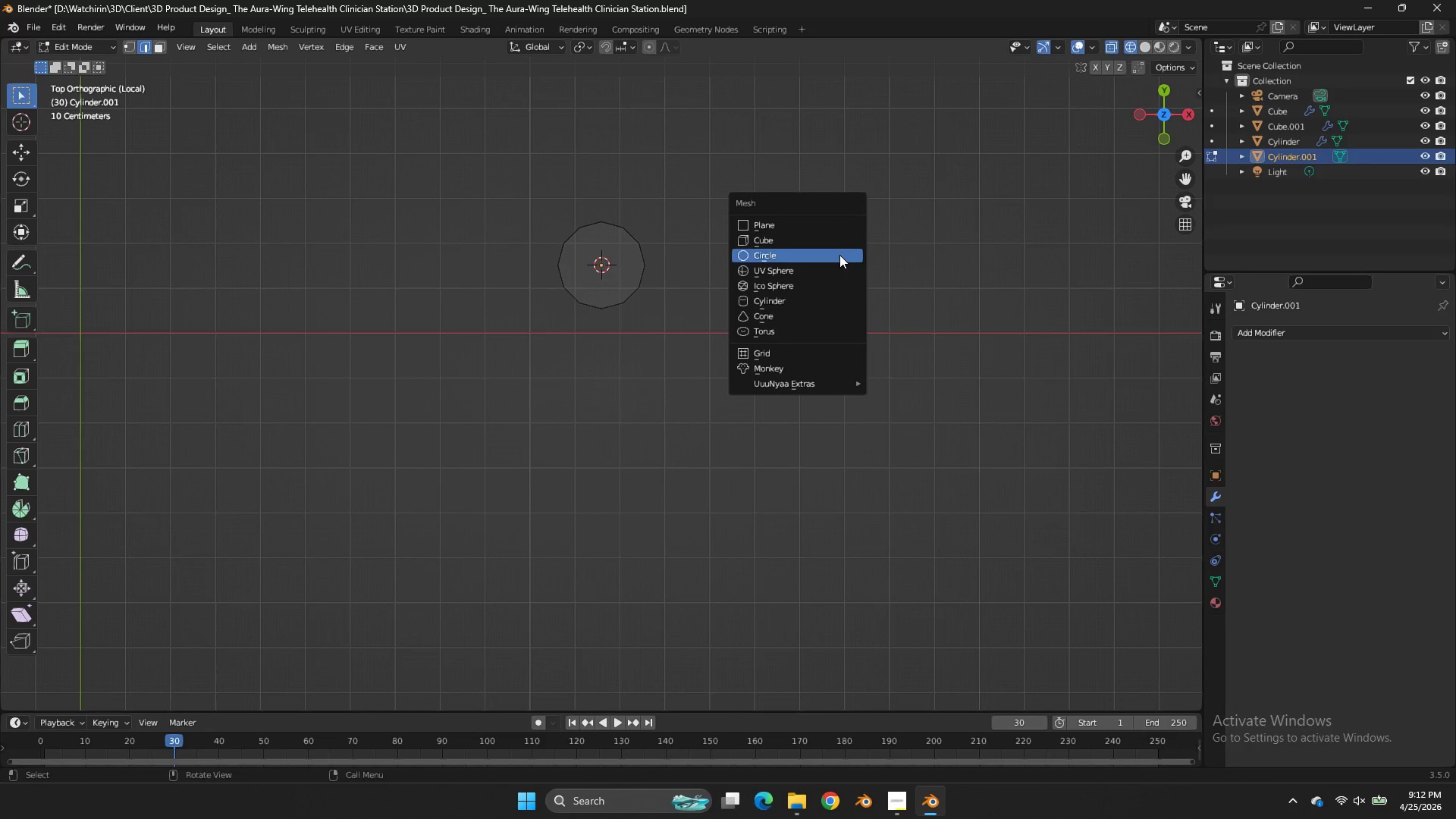 
key(Shift+A)
 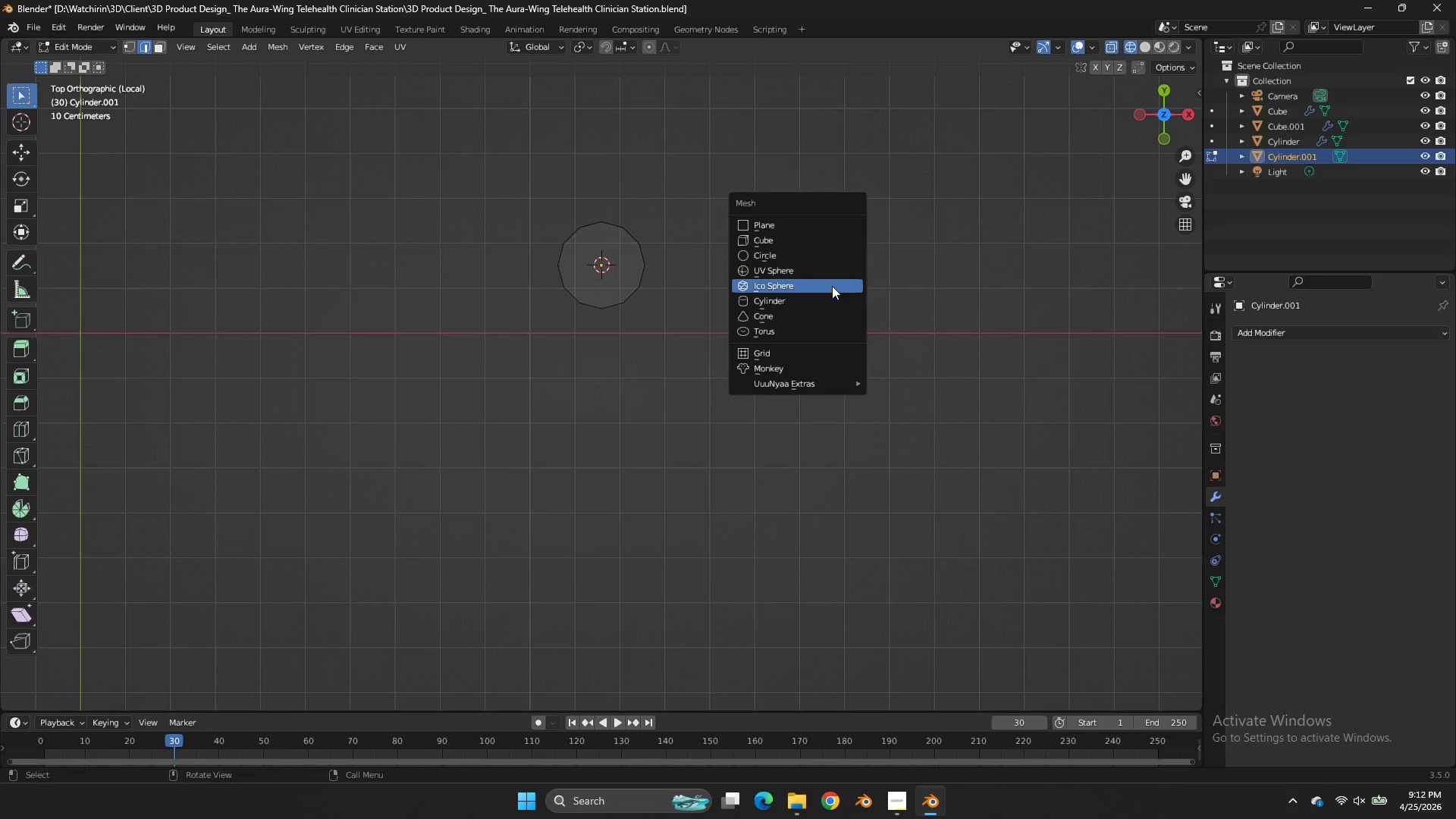 
left_click([830, 303])
 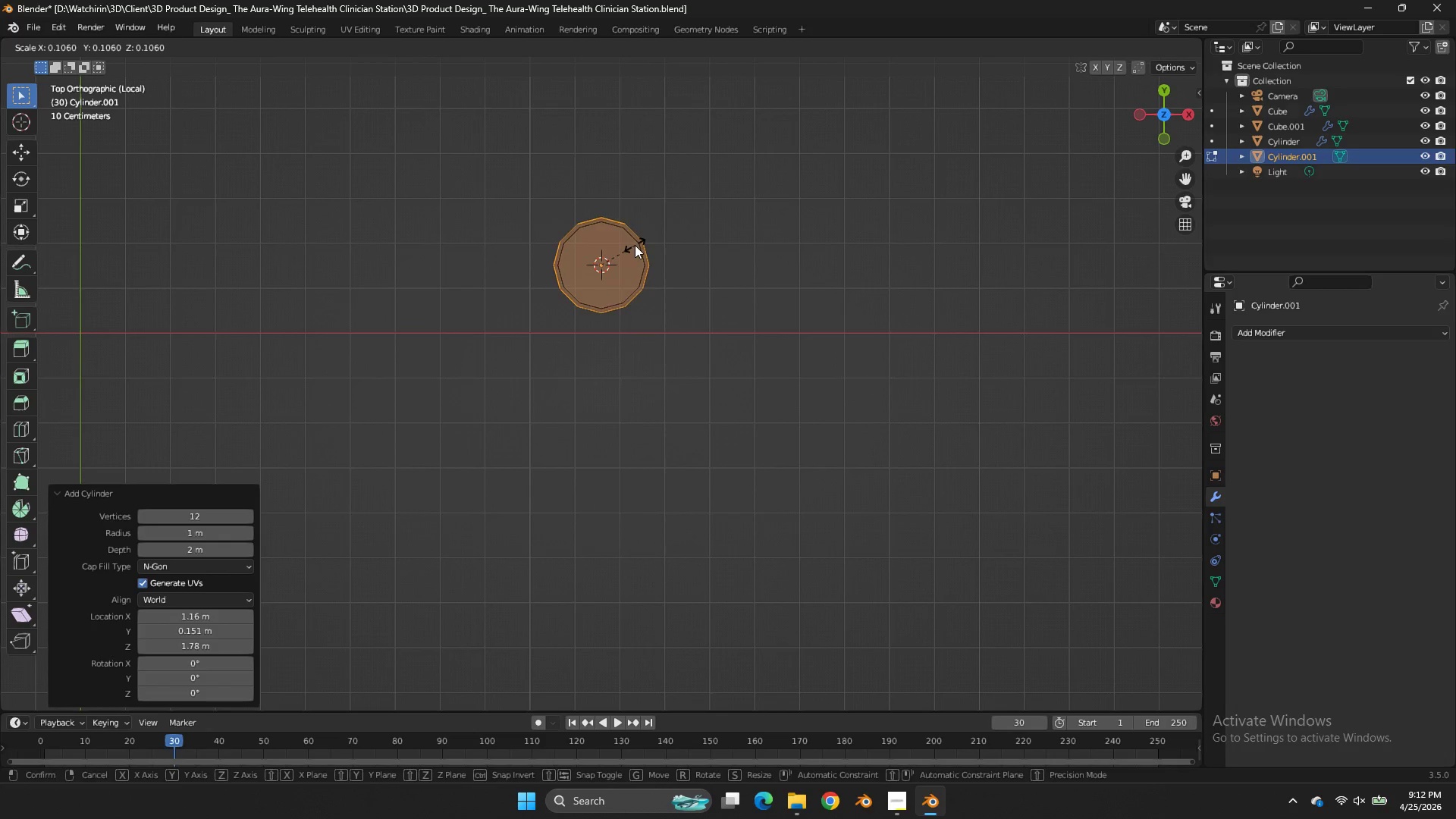 
left_click([632, 245])
 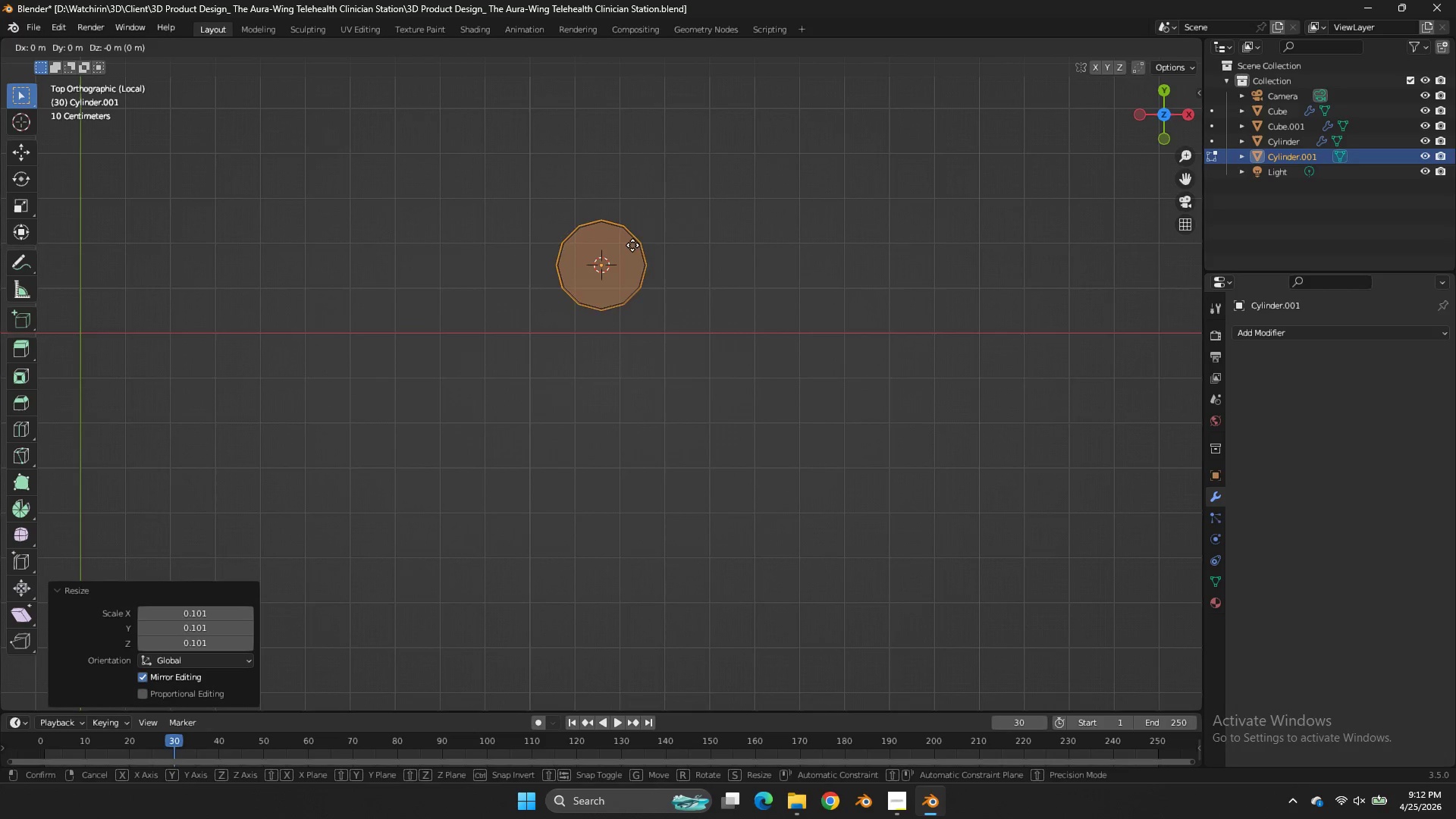 
type(gy)
 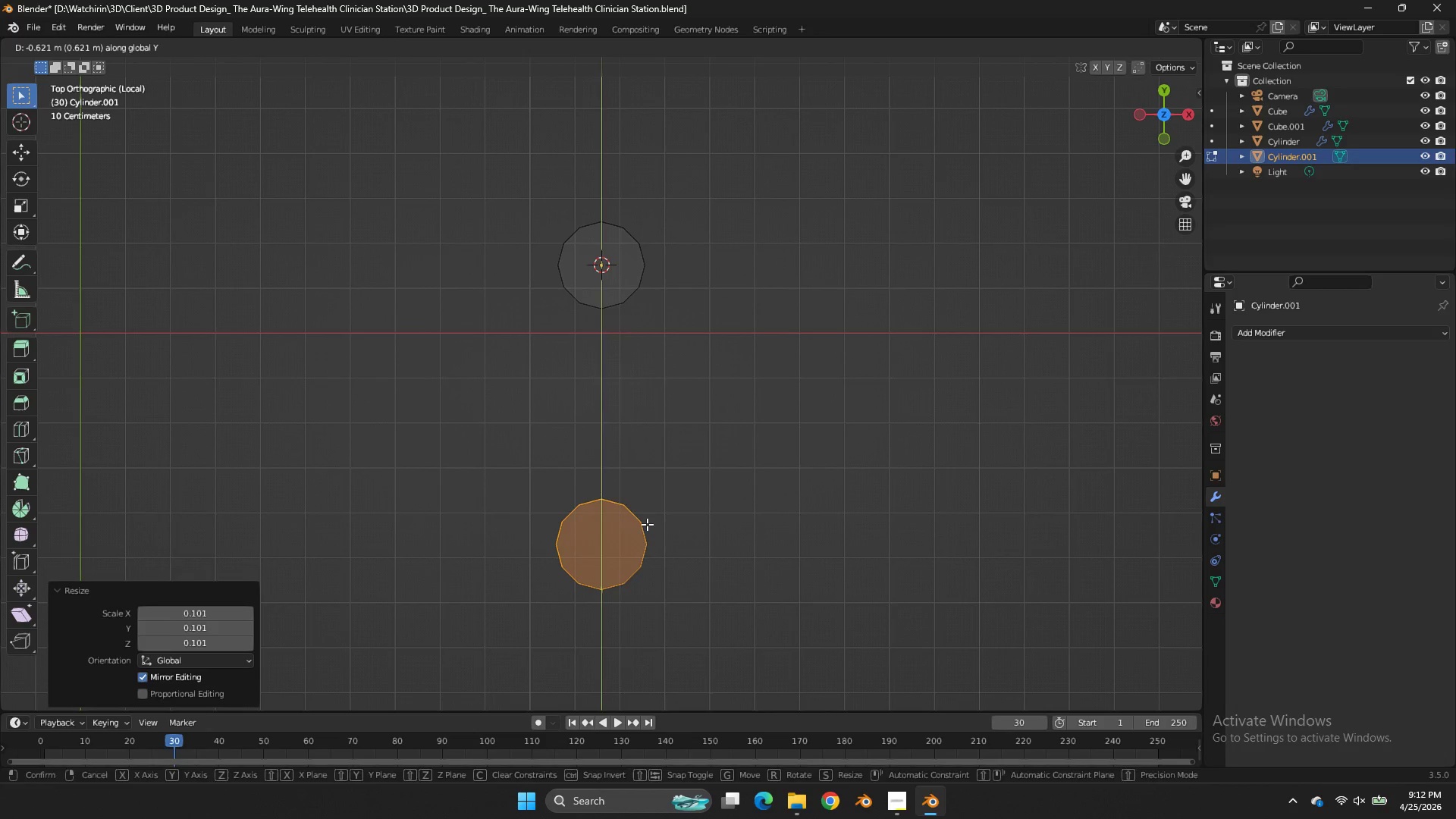 
left_click_drag(start_coordinate=[647, 524], to_coordinate=[715, 482])
 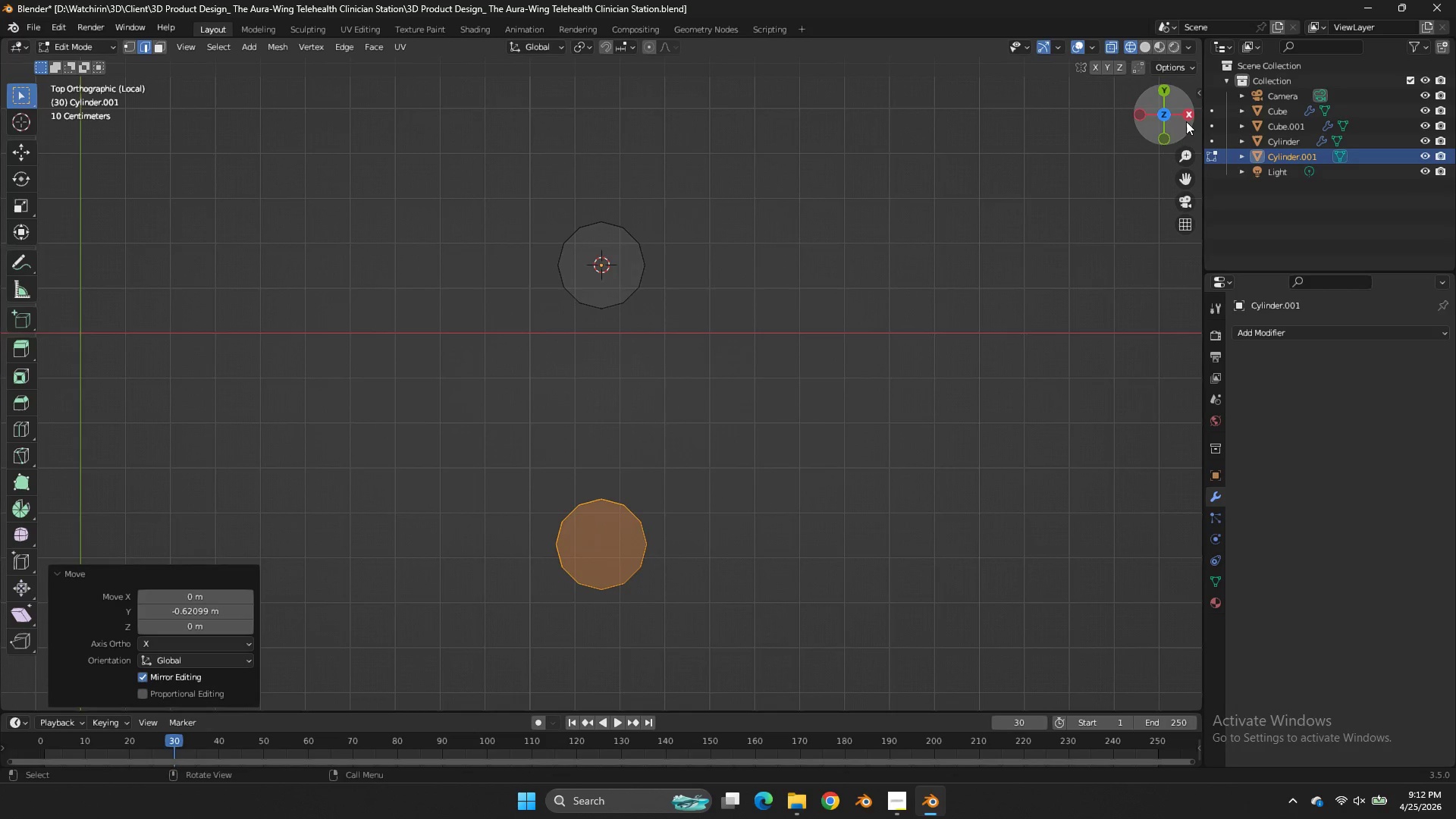 
left_click([1186, 121])
 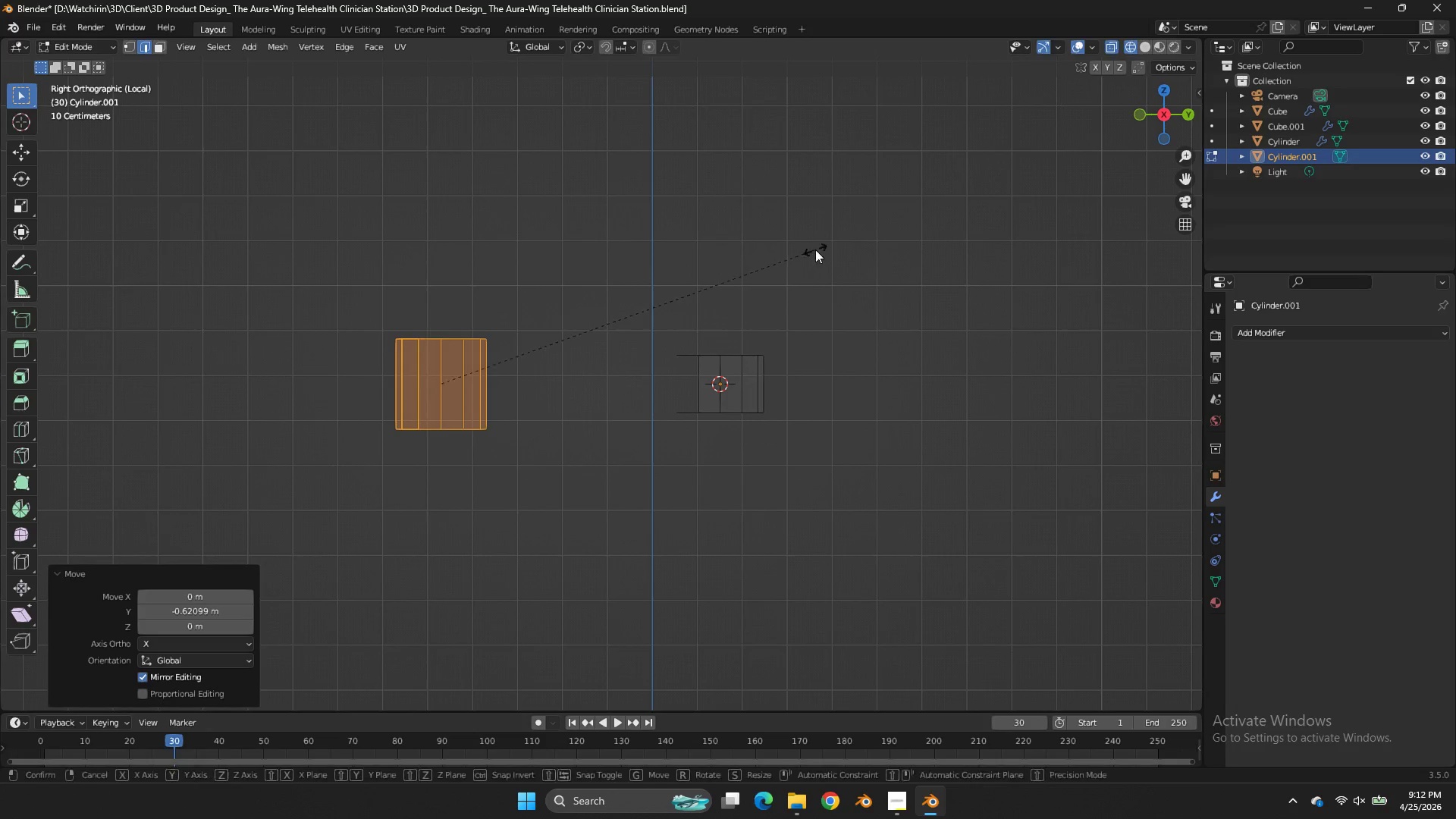 
type(sz)
 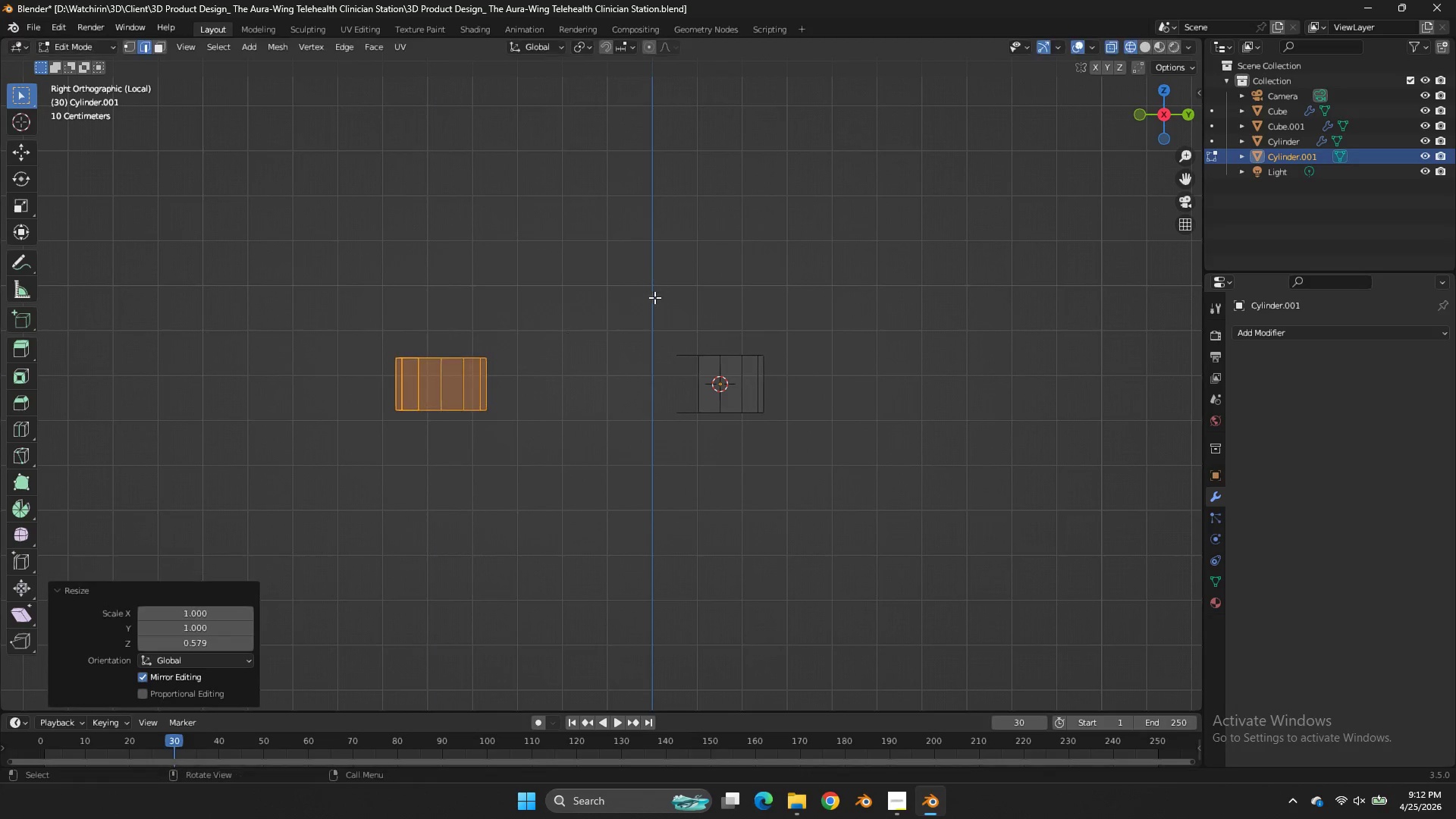 
left_click([654, 297])
 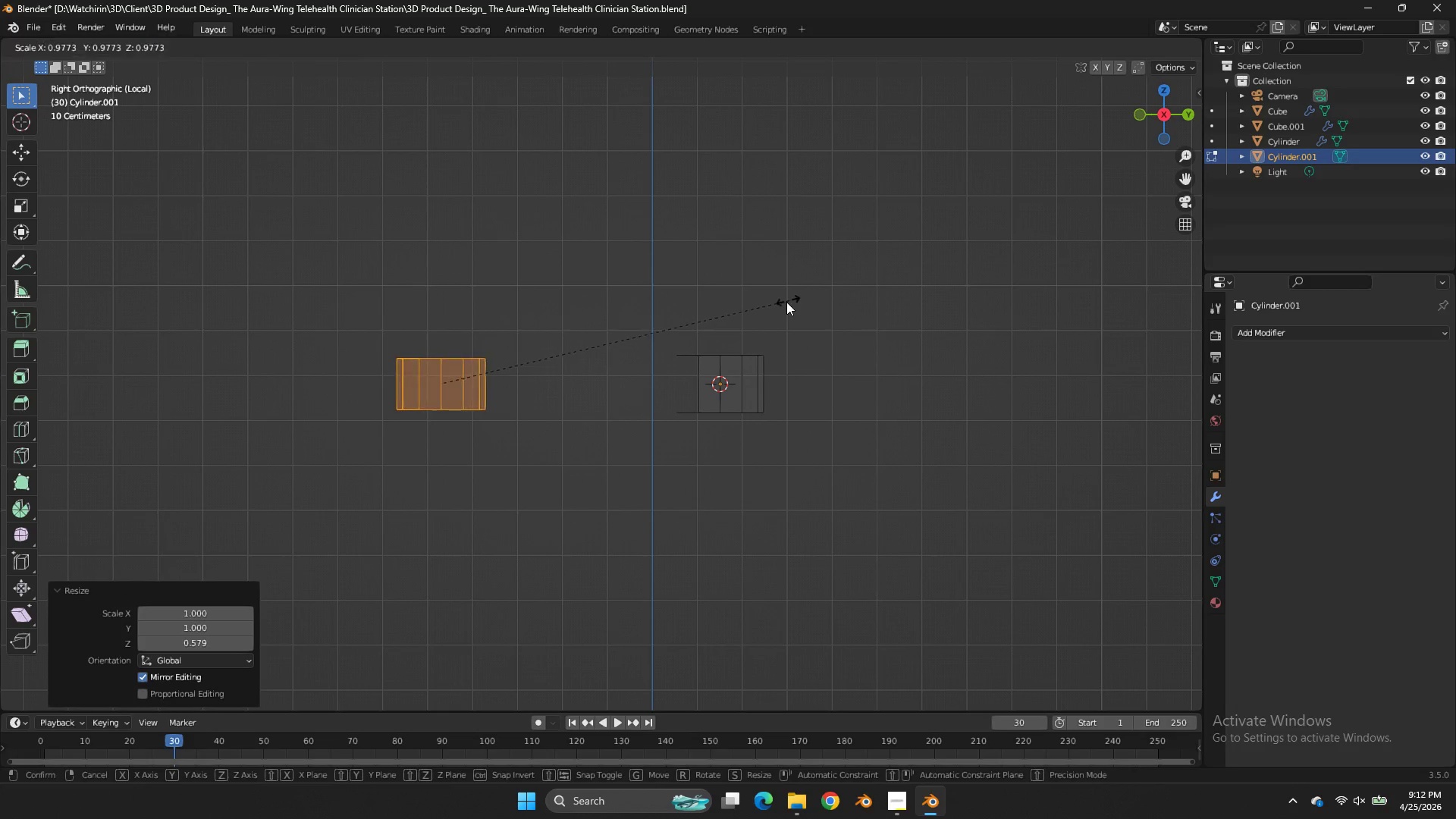 
key(S)
 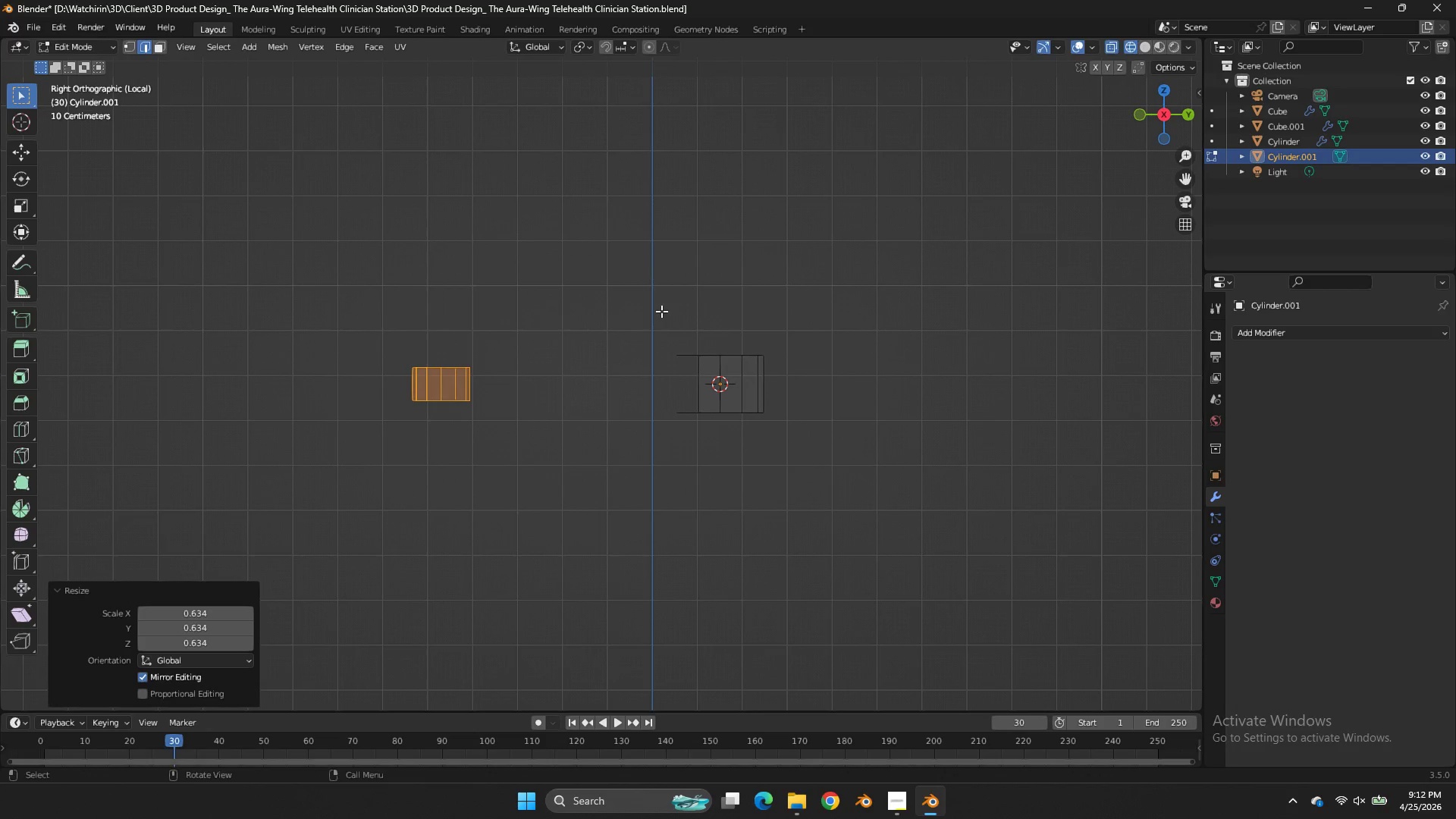 
left_click([661, 311])
 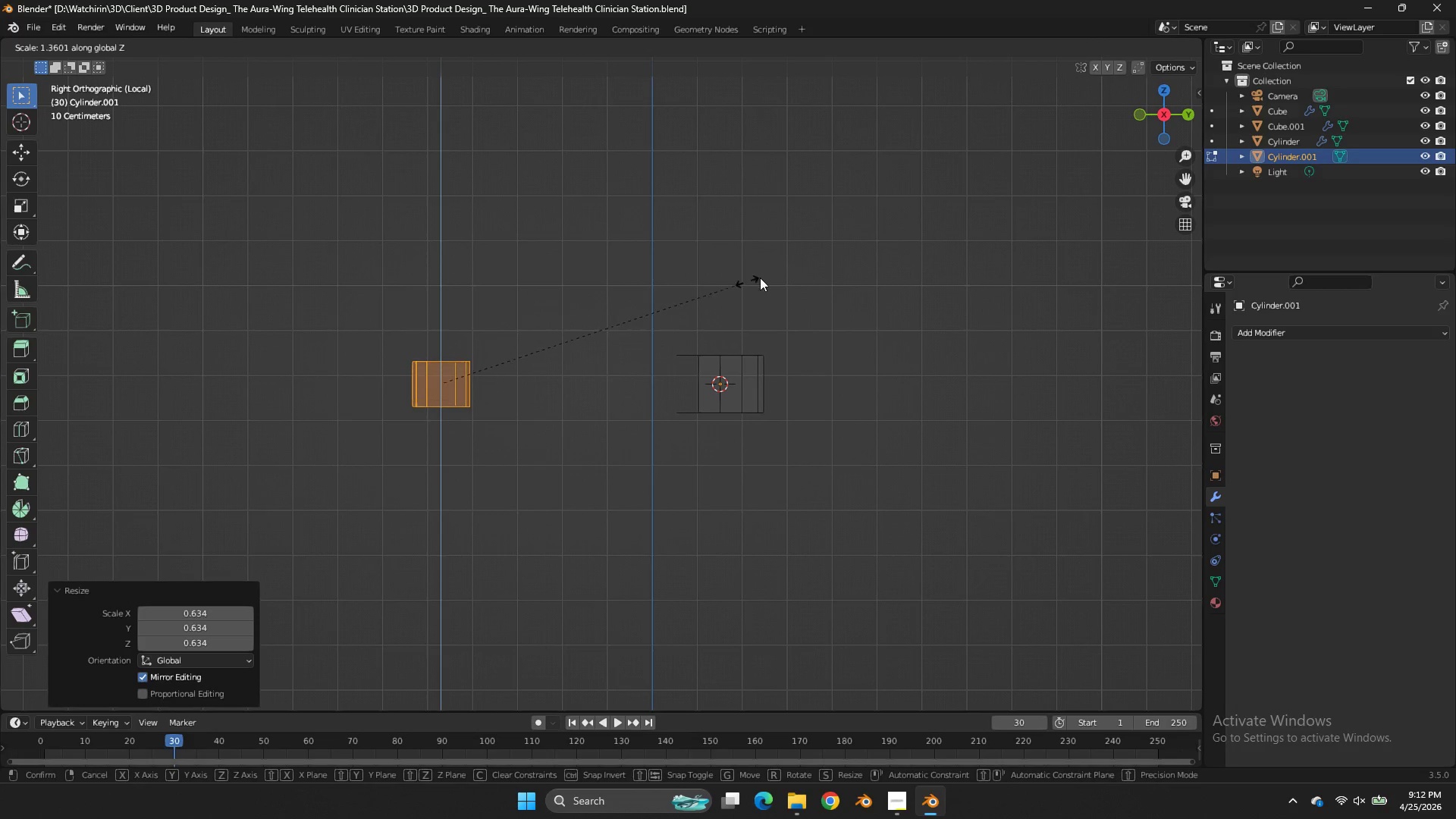 
type(sz)
 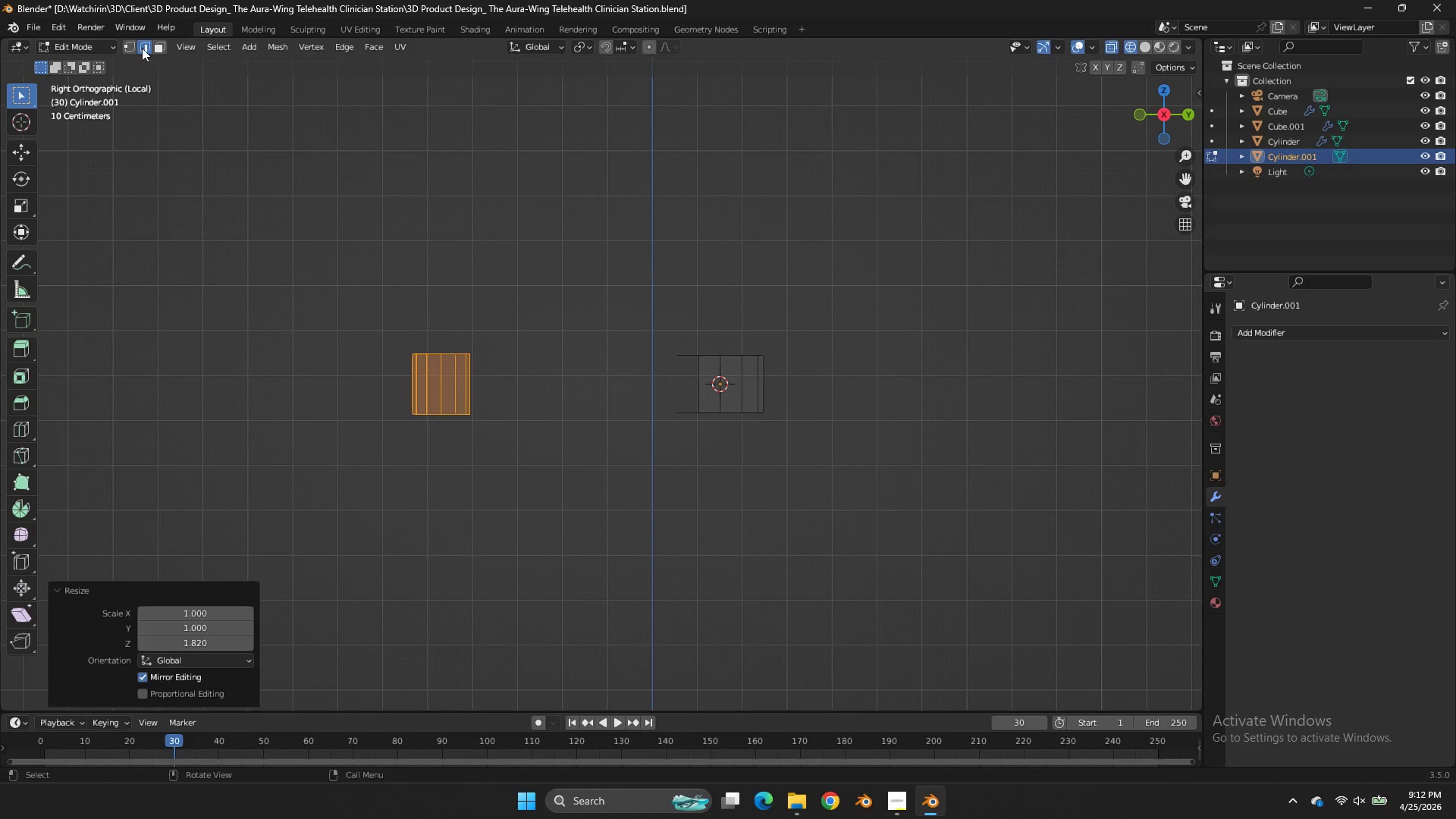 
left_click_drag(start_coordinate=[130, 42], to_coordinate=[149, 47])
 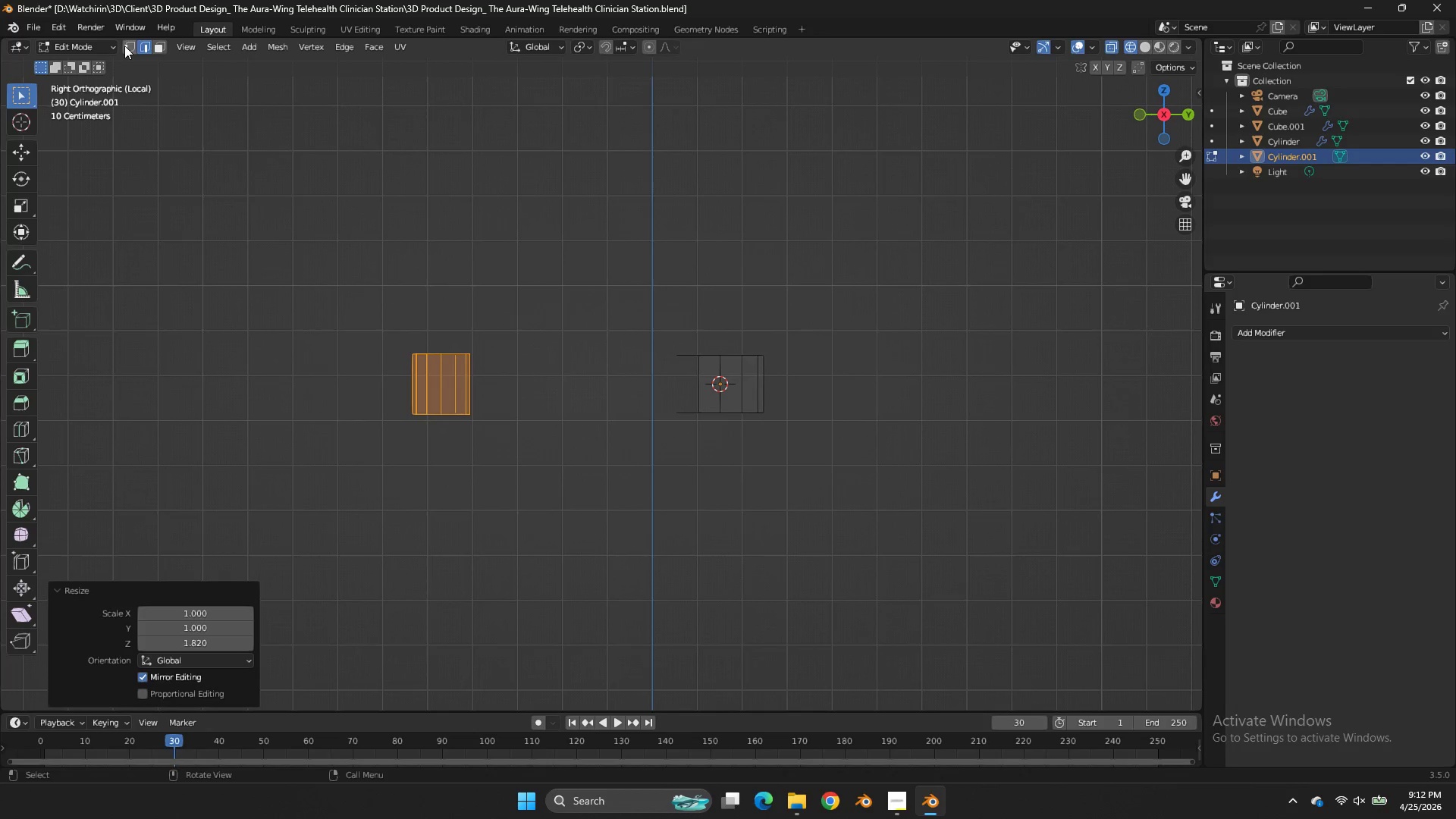 
left_click([122, 49])
 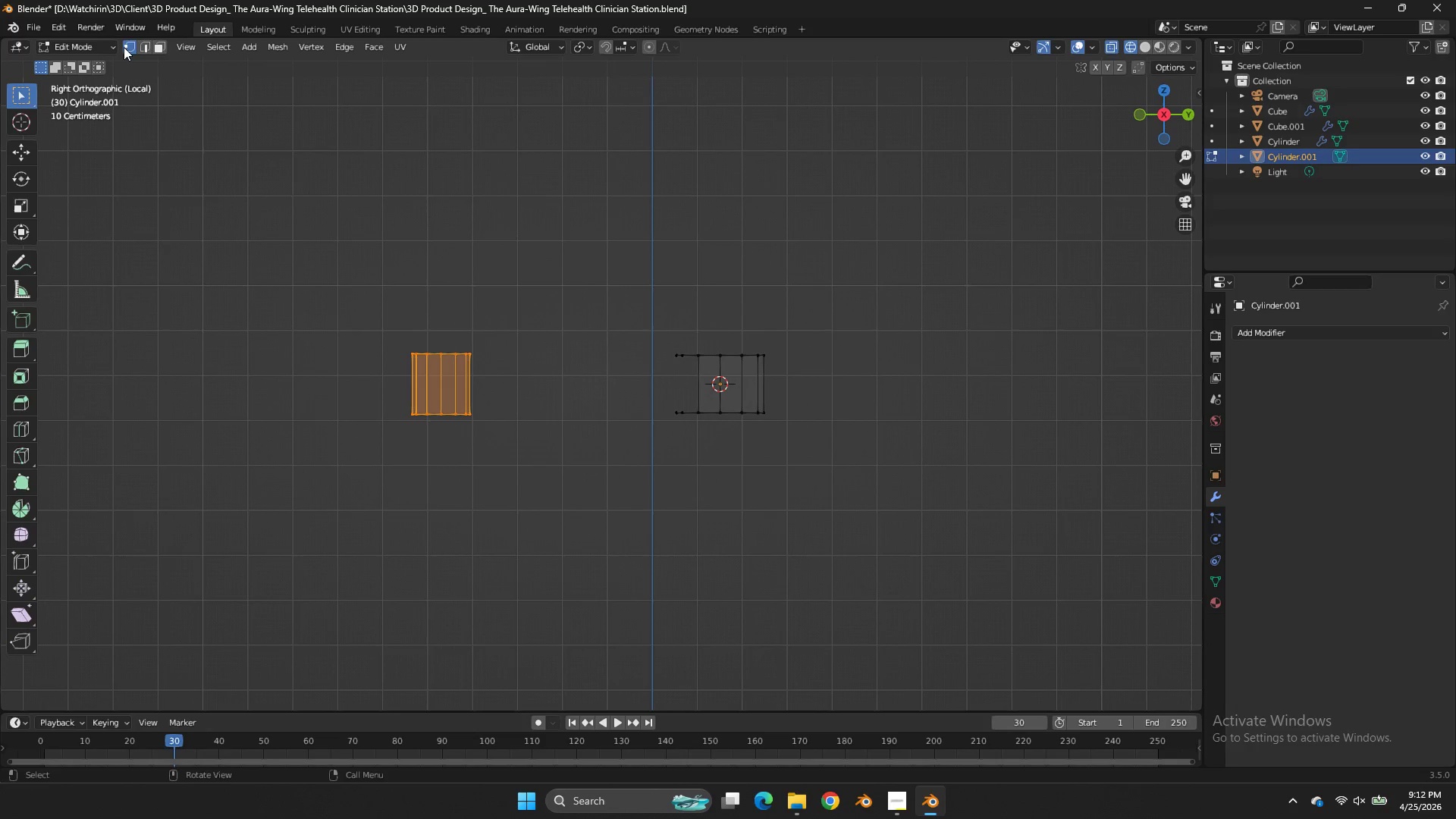 
left_click([124, 47])
 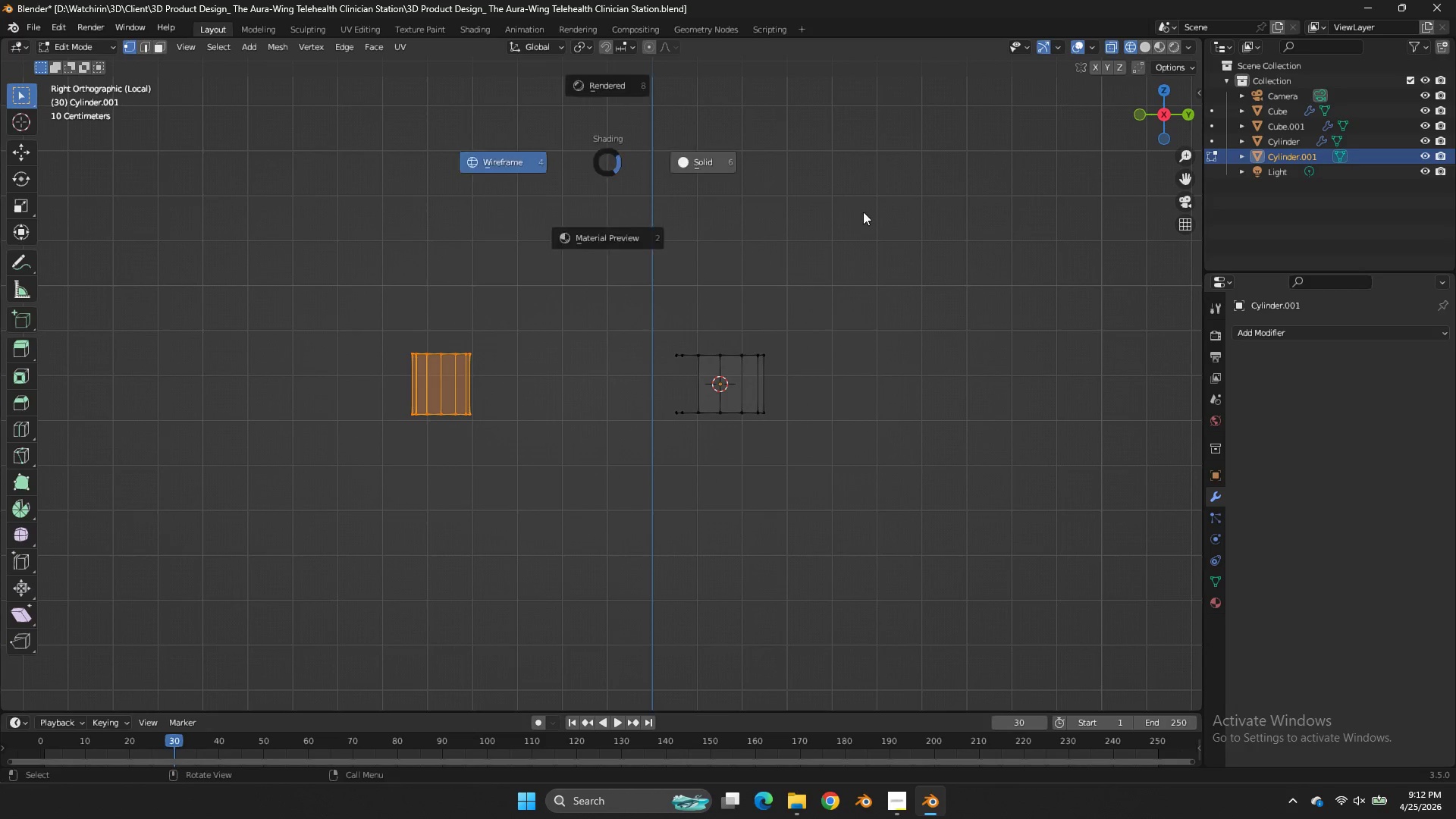 
type(zzsz0)
 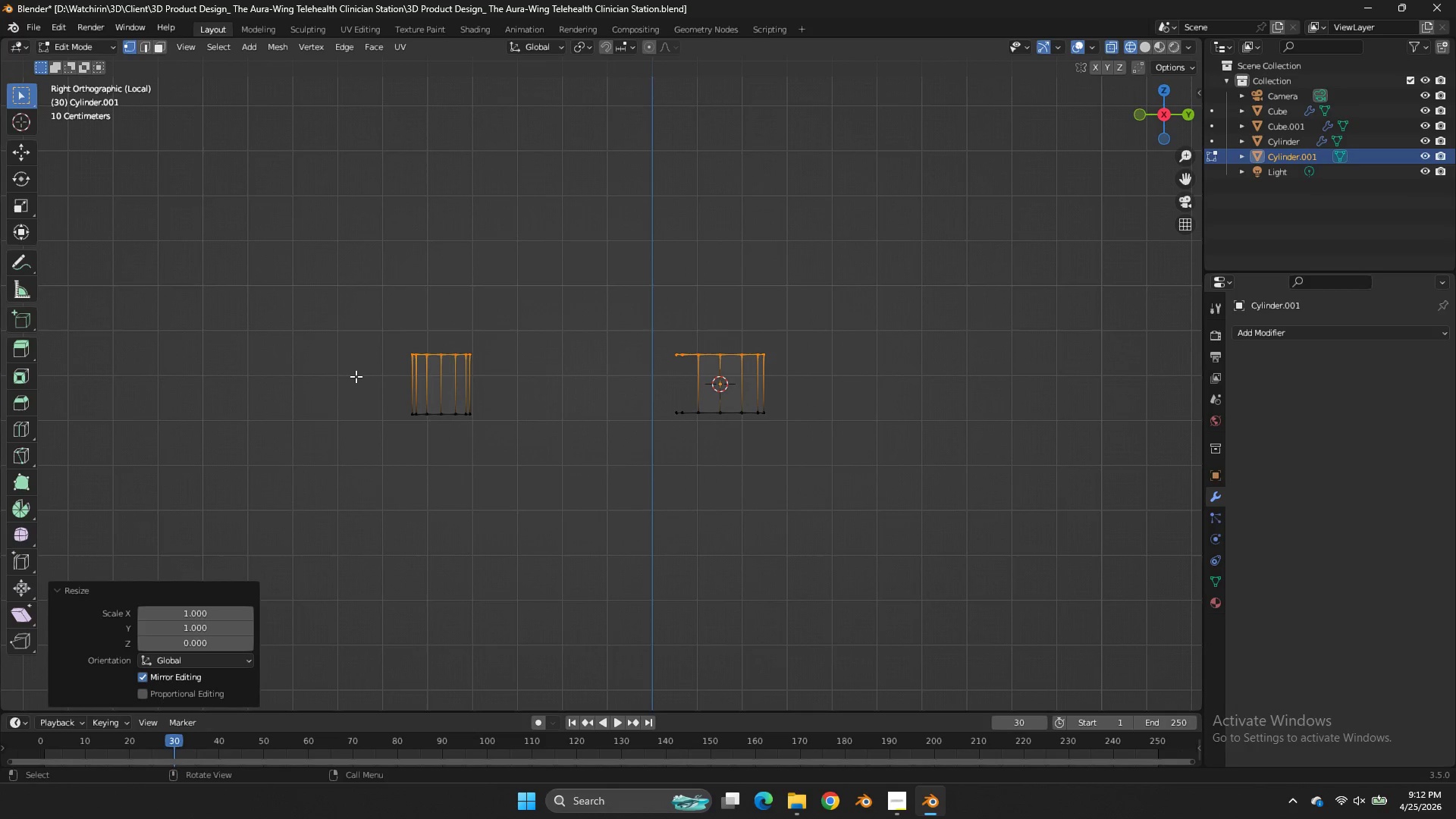 
left_click_drag(start_coordinate=[962, 275], to_coordinate=[355, 376])
 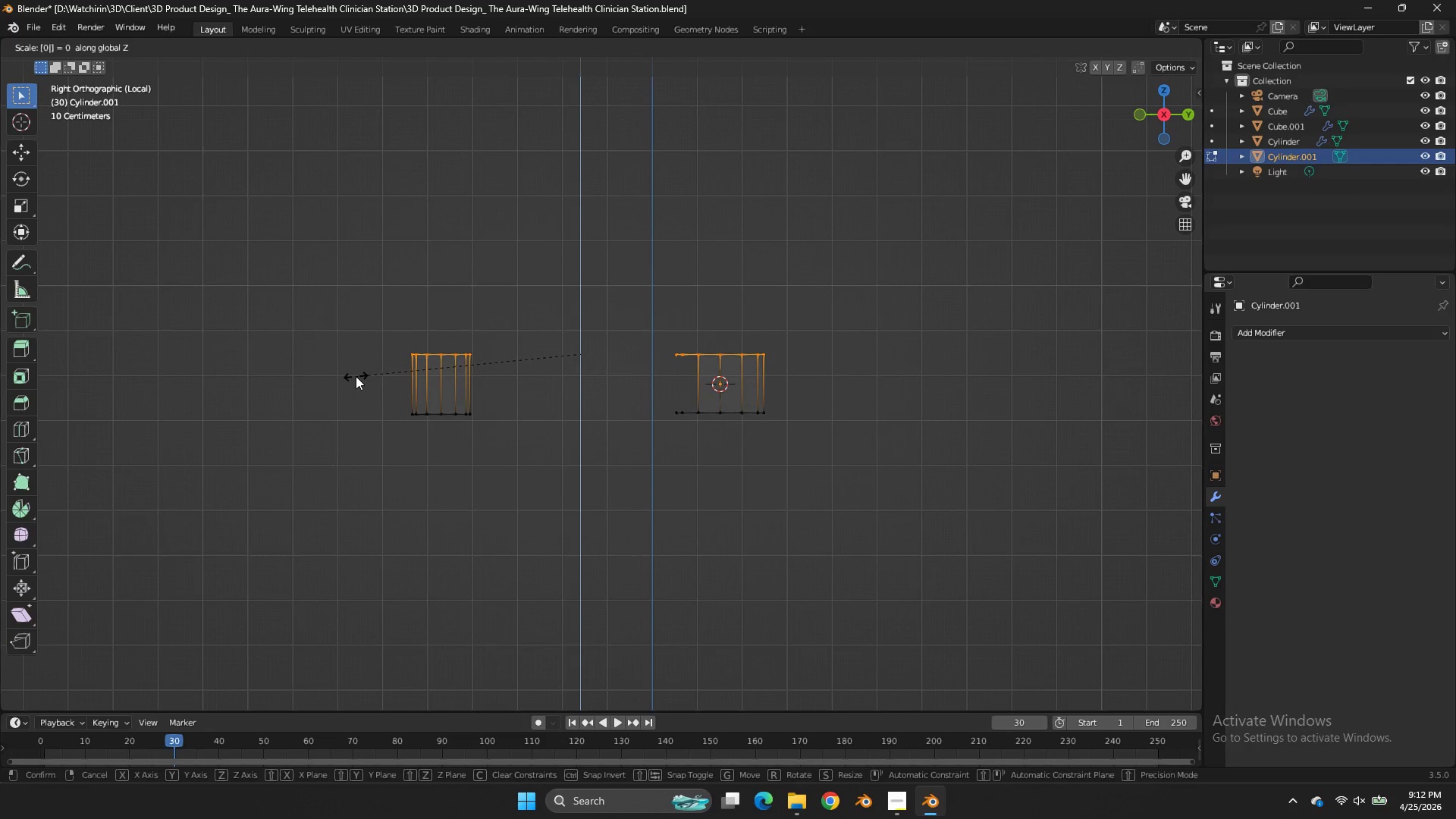 
key(Enter)
 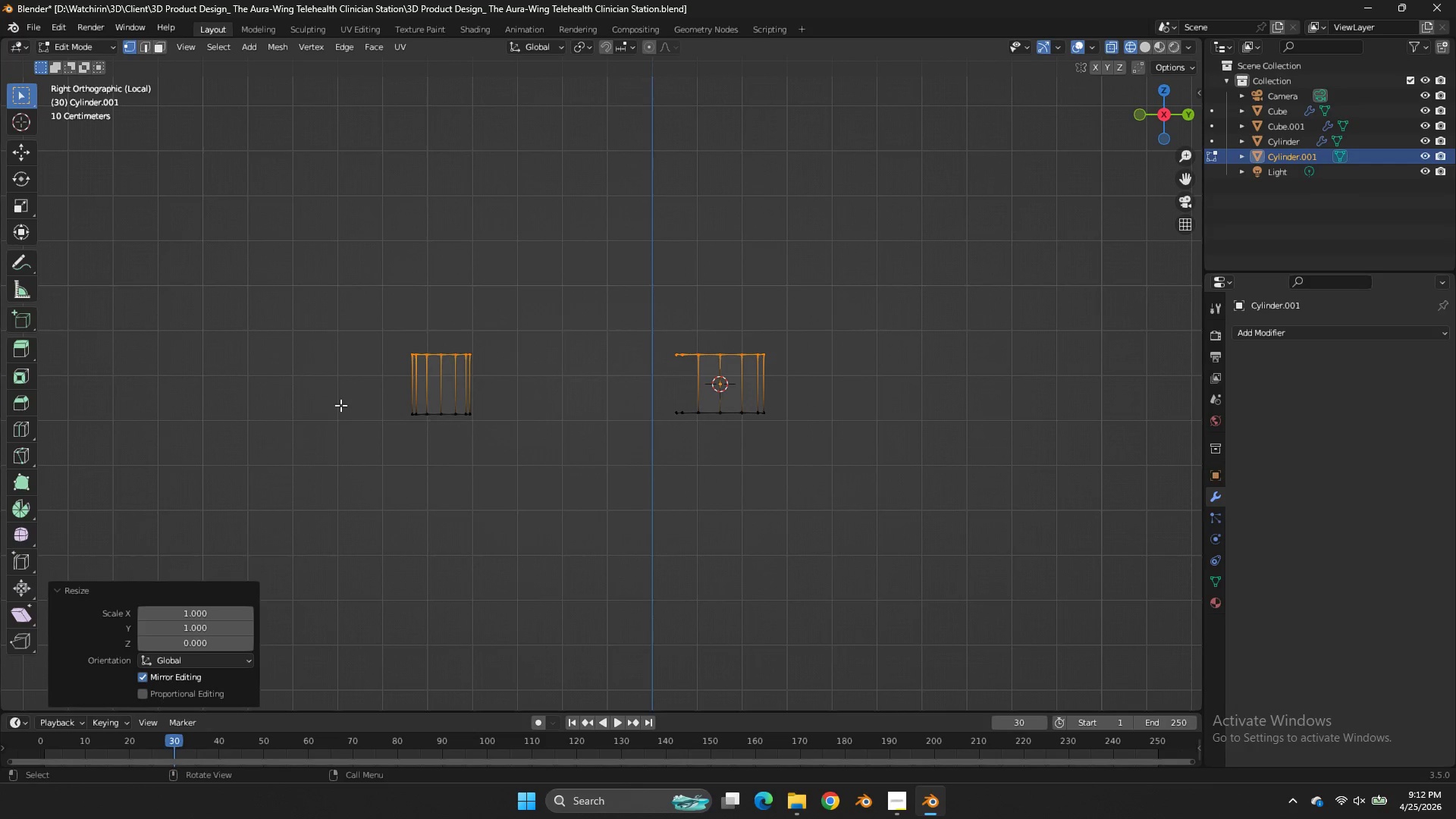 
left_click_drag(start_coordinate=[355, 408], to_coordinate=[974, 462])
 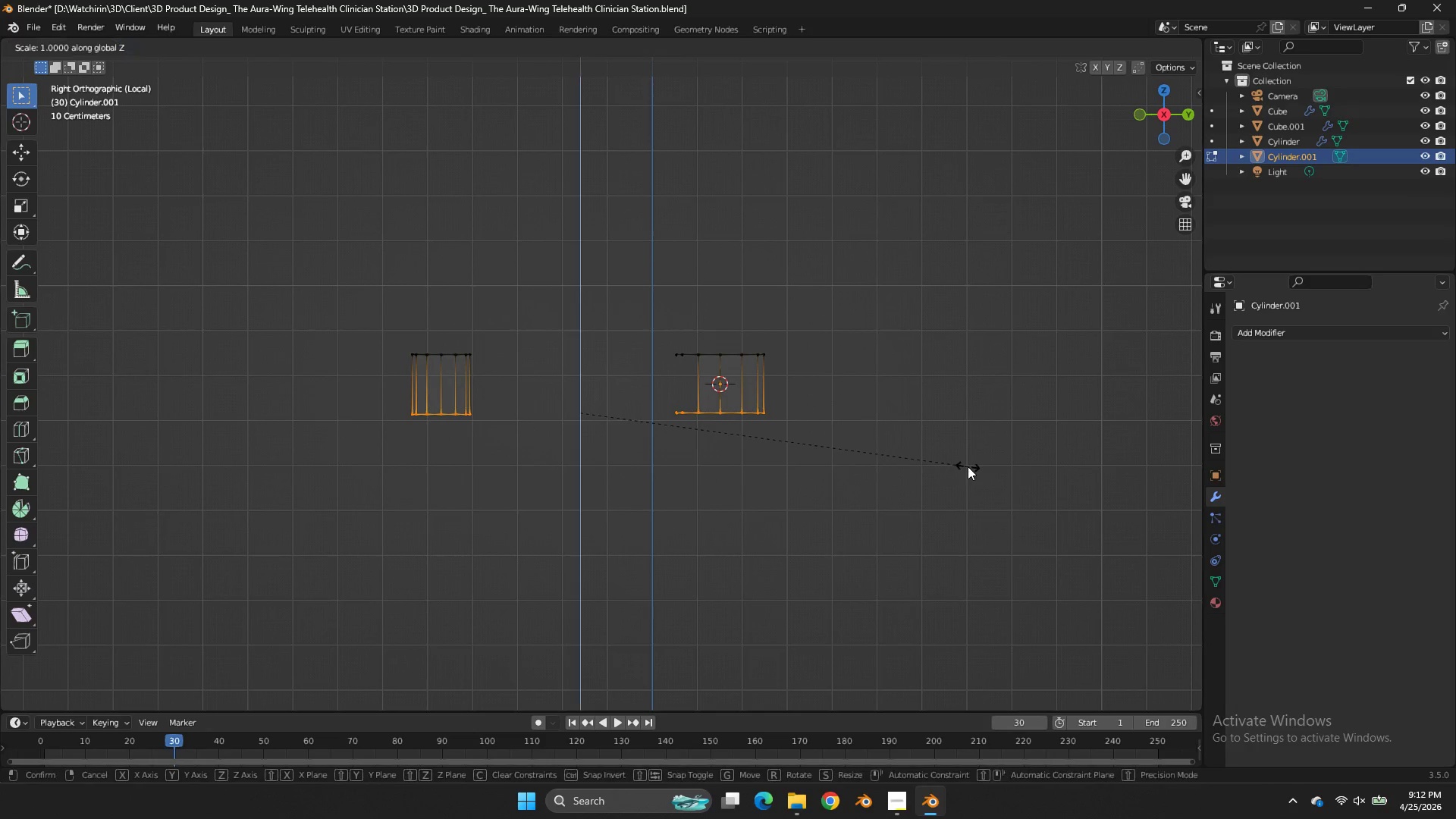 
type(sz0)
 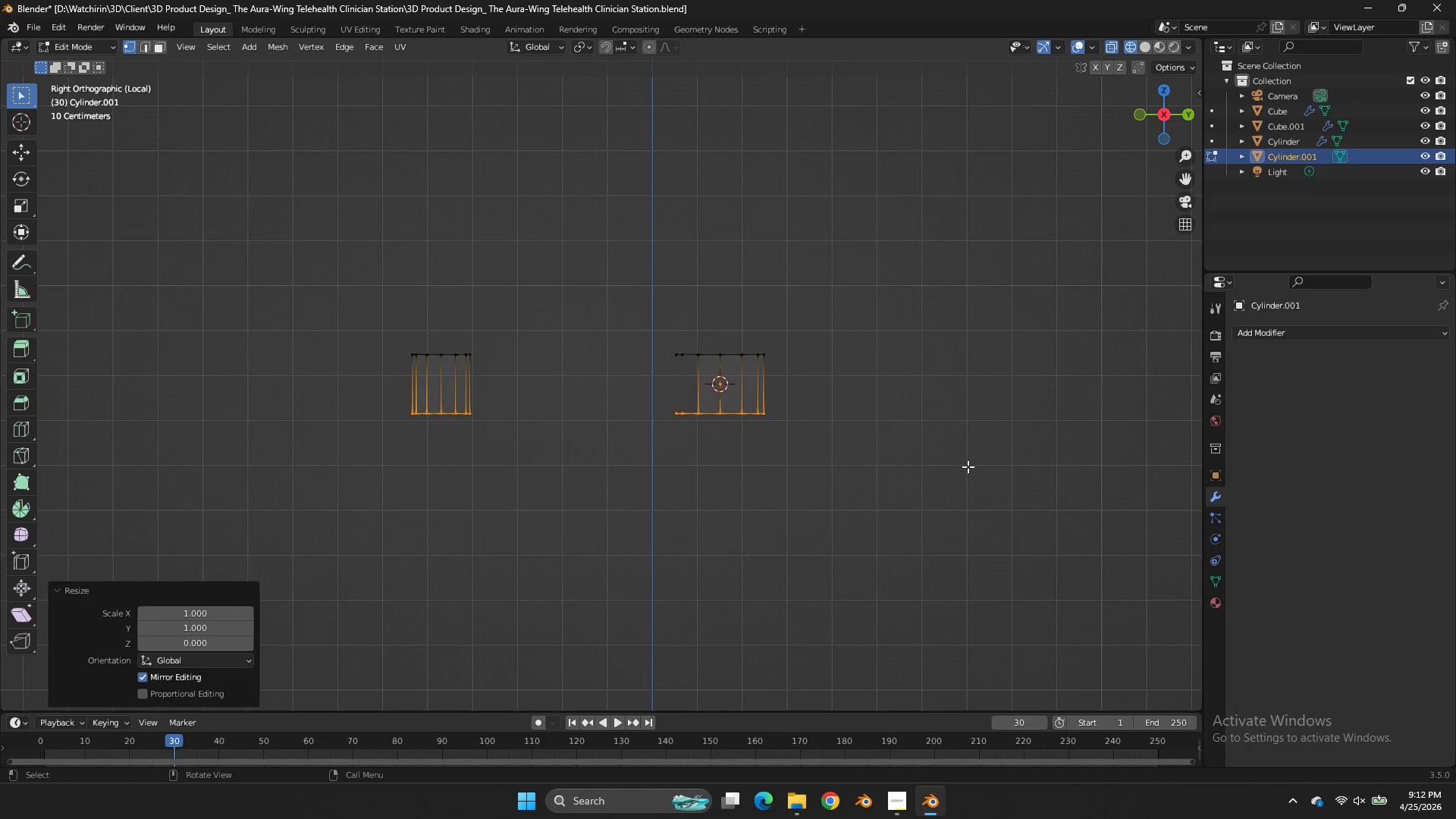 
key(Enter)
 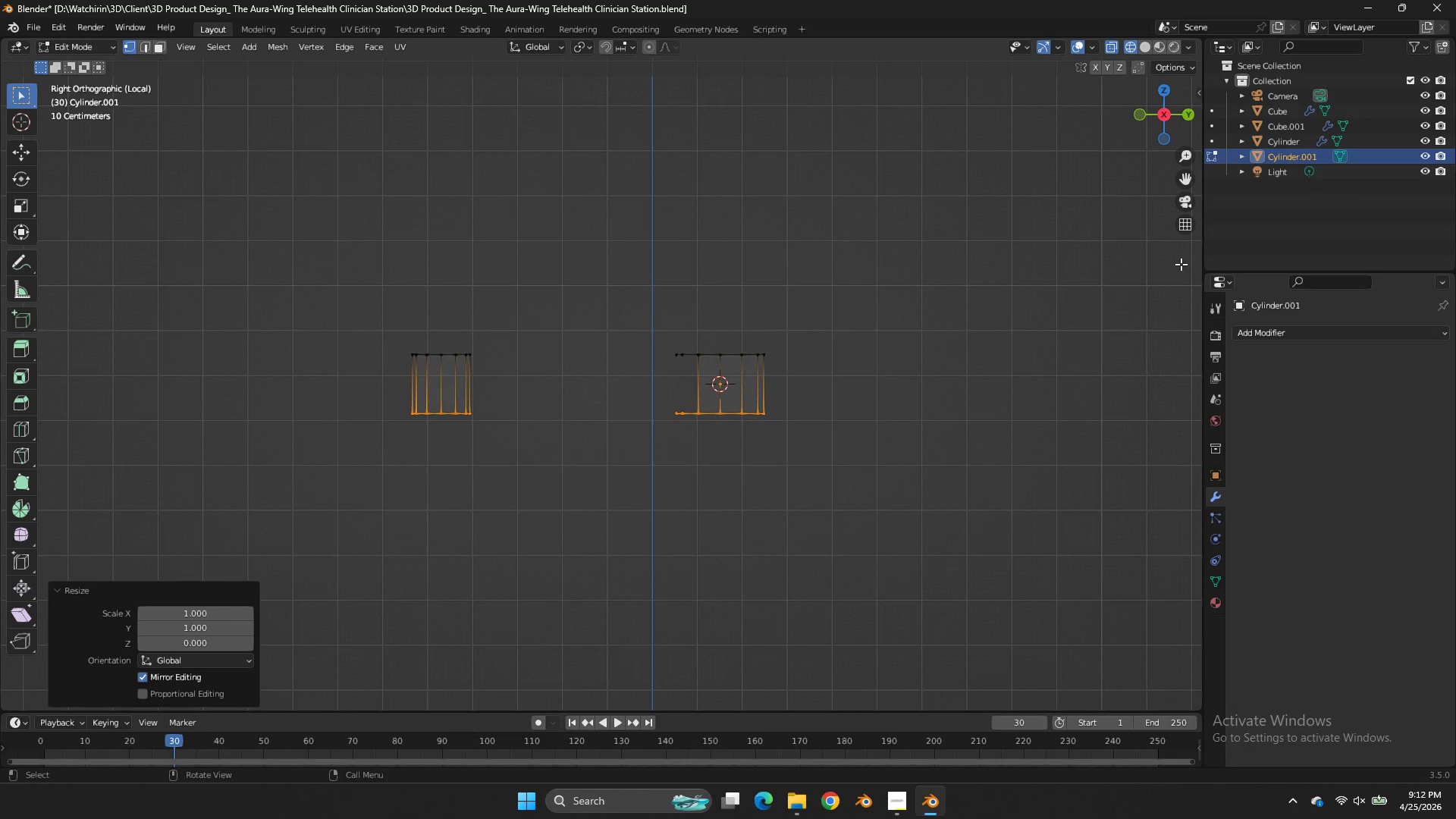 
left_click_drag(start_coordinate=[1169, 114], to_coordinate=[1128, 188])
 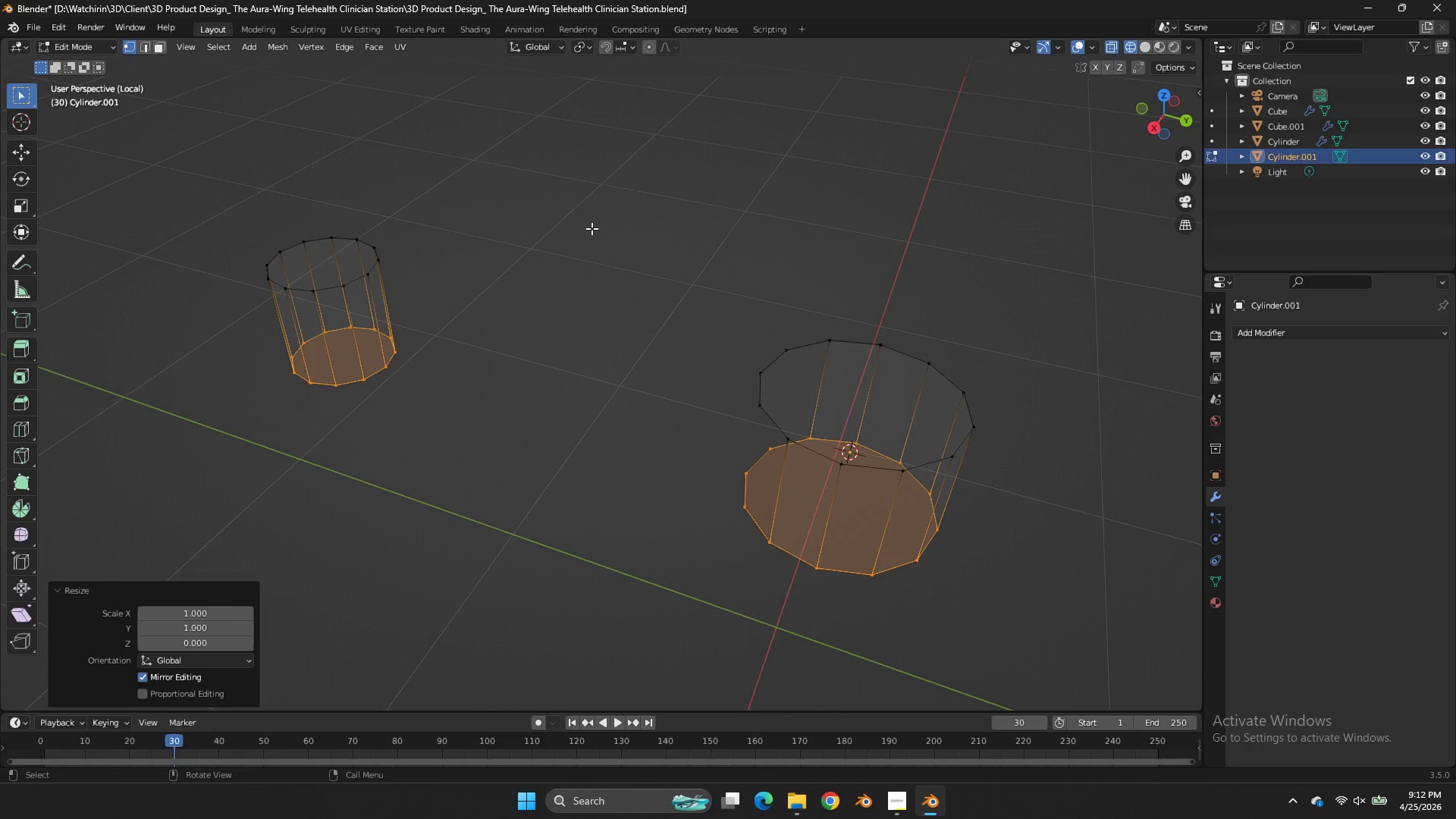 
key(Z)
 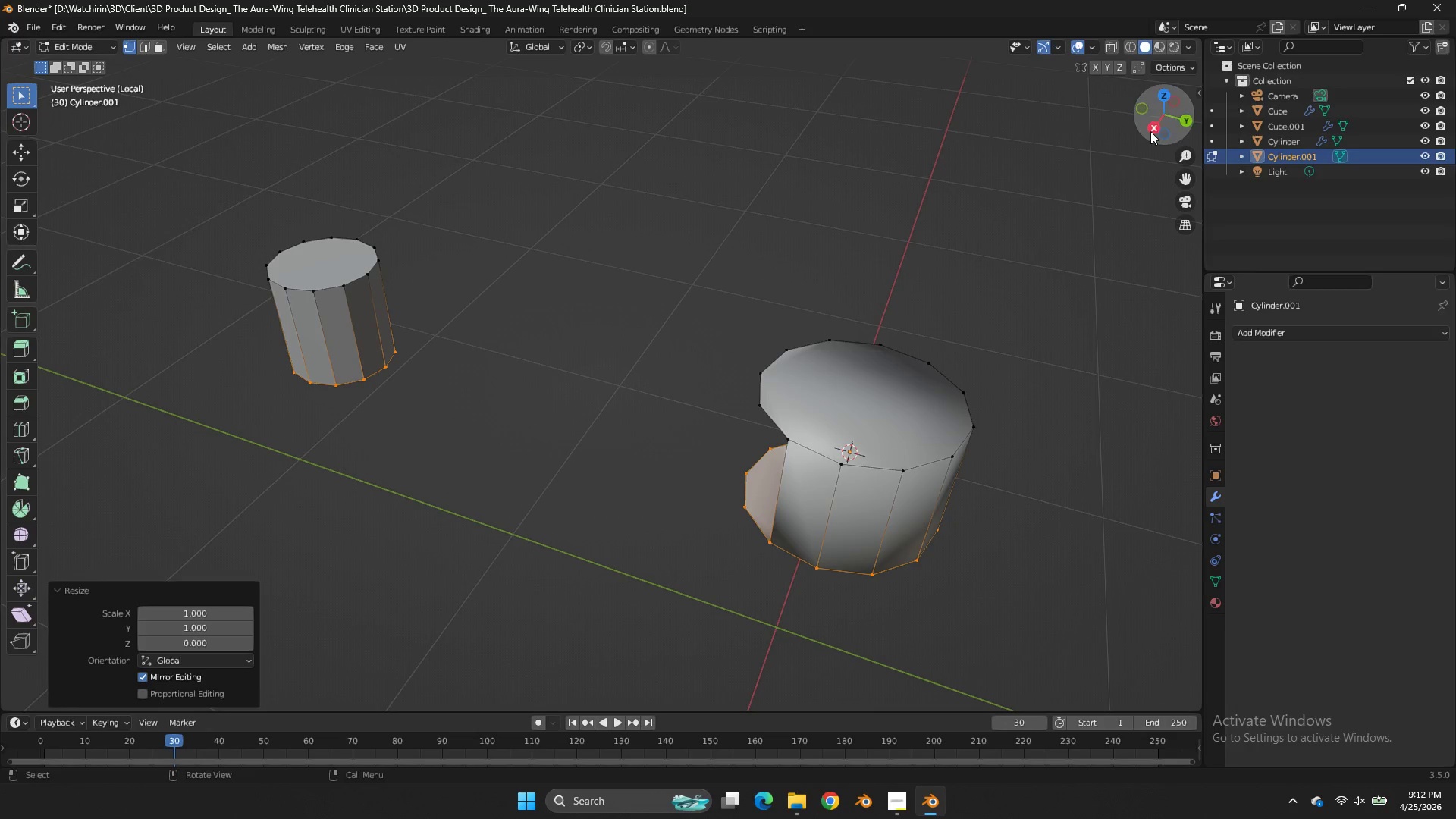 
scroll: coordinate [716, 228], scroll_direction: up, amount: 4.0
 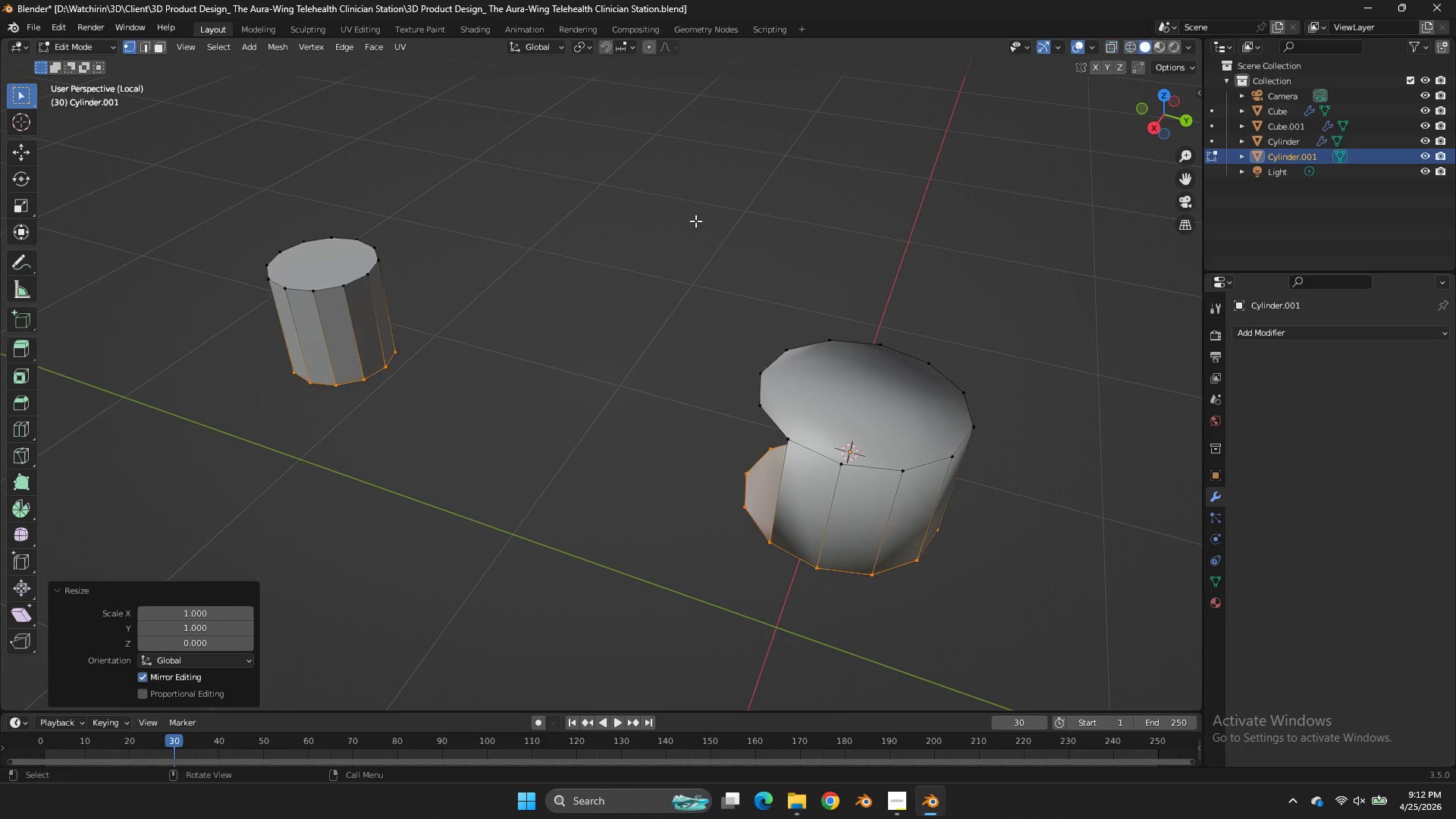 
left_click_drag(start_coordinate=[1156, 128], to_coordinate=[1031, 92])
 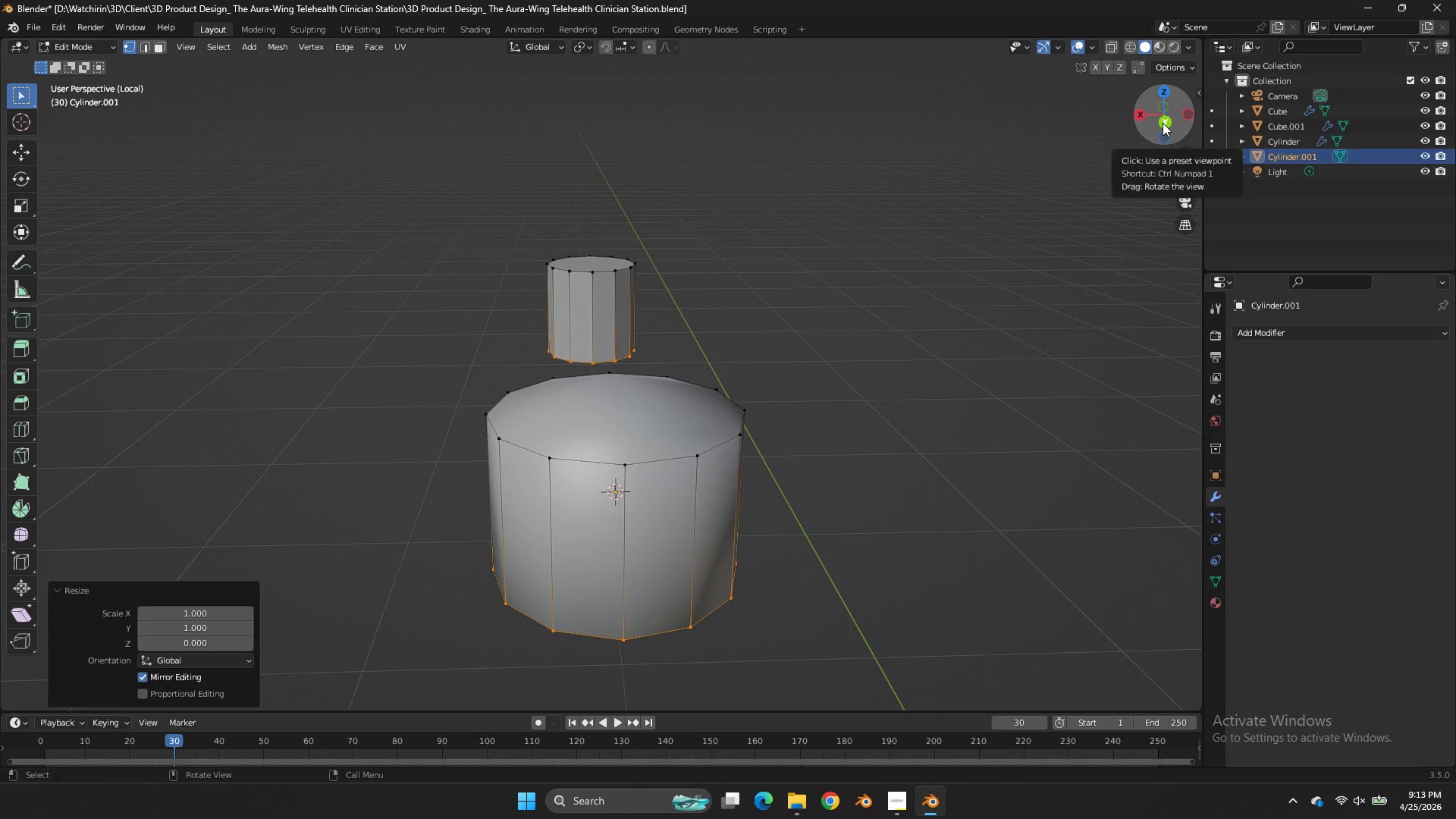 
left_click([1163, 123])
 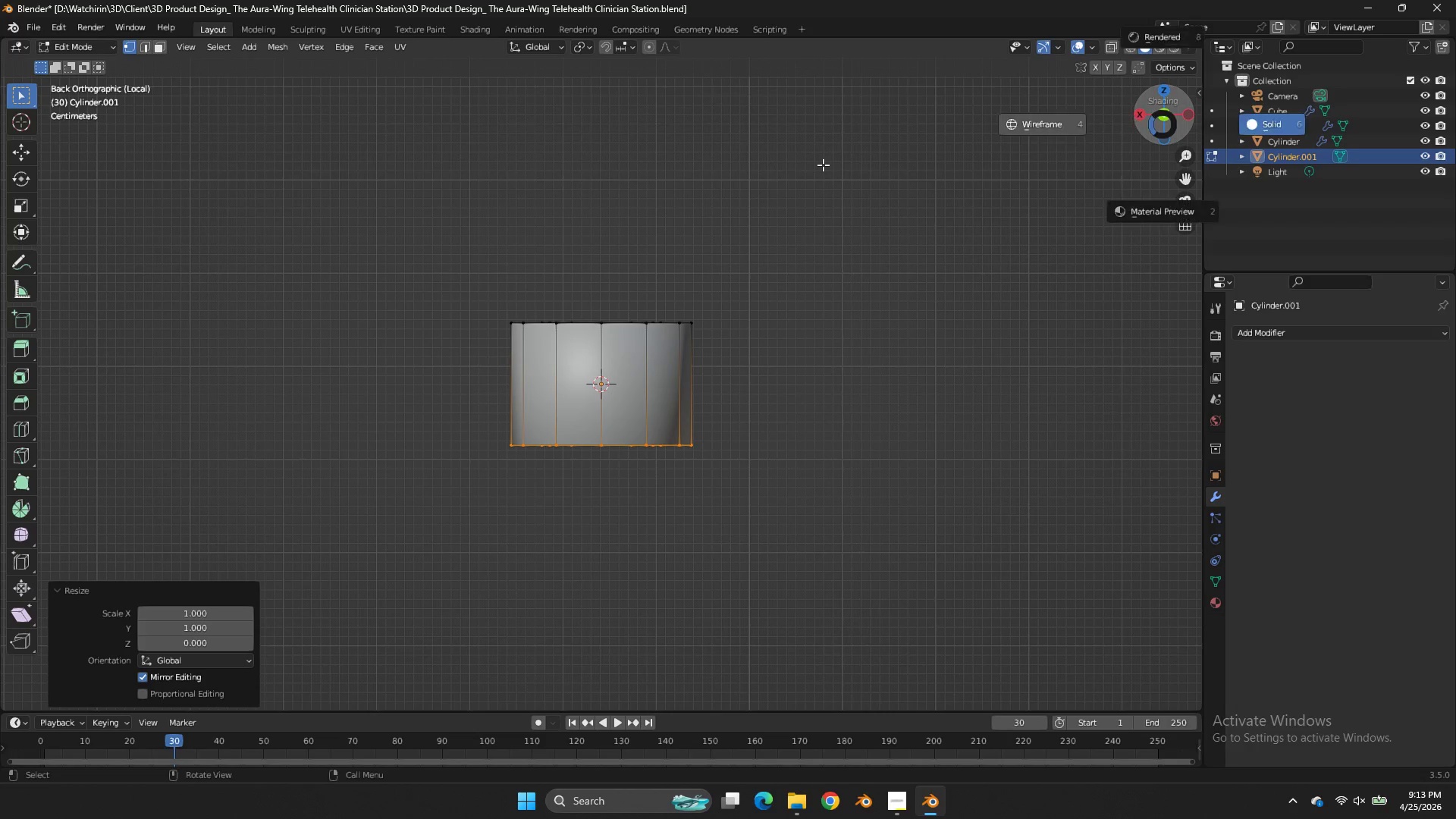 
key(Z)
 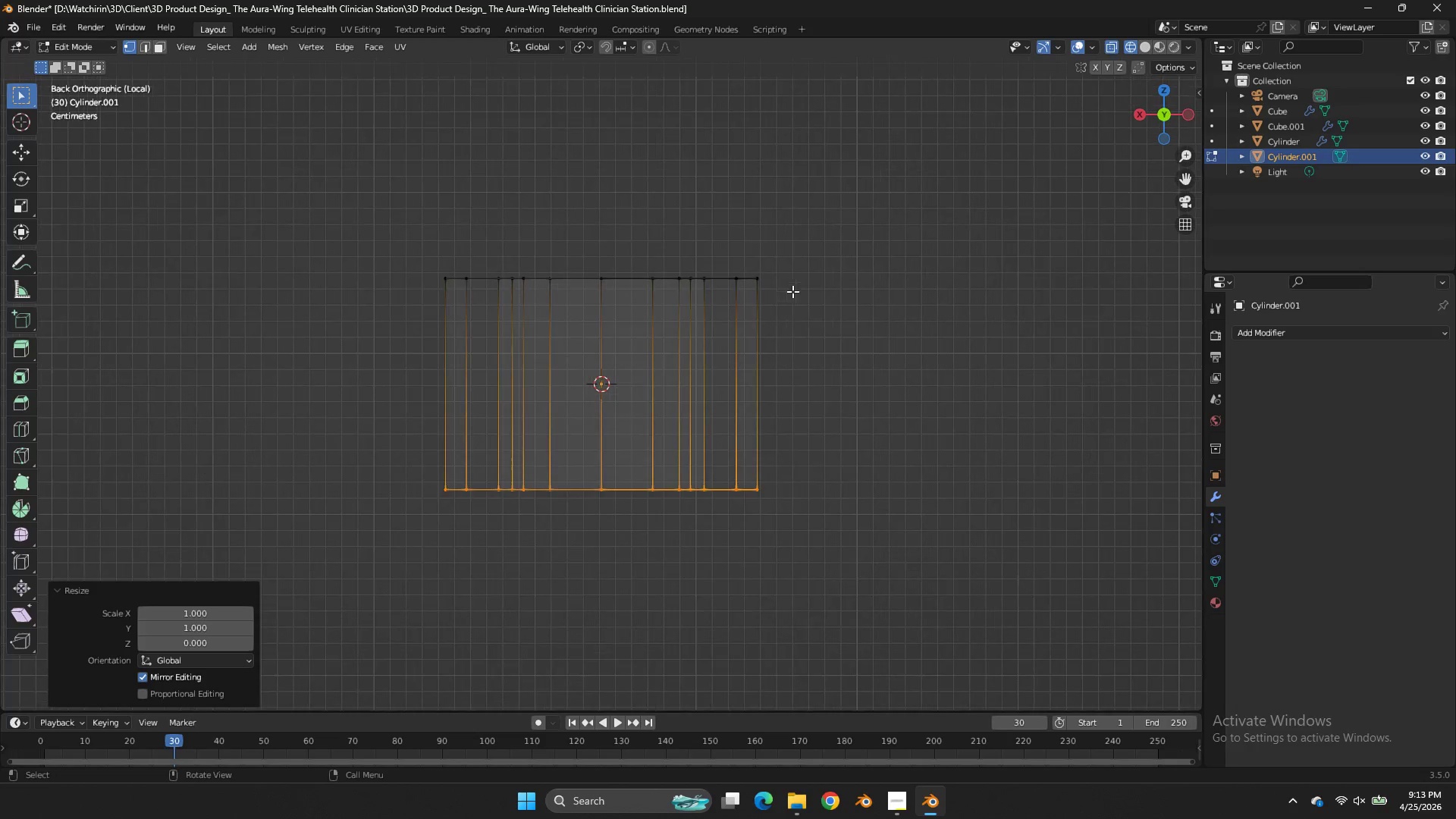 
scroll: coordinate [792, 291], scroll_direction: up, amount: 3.0
 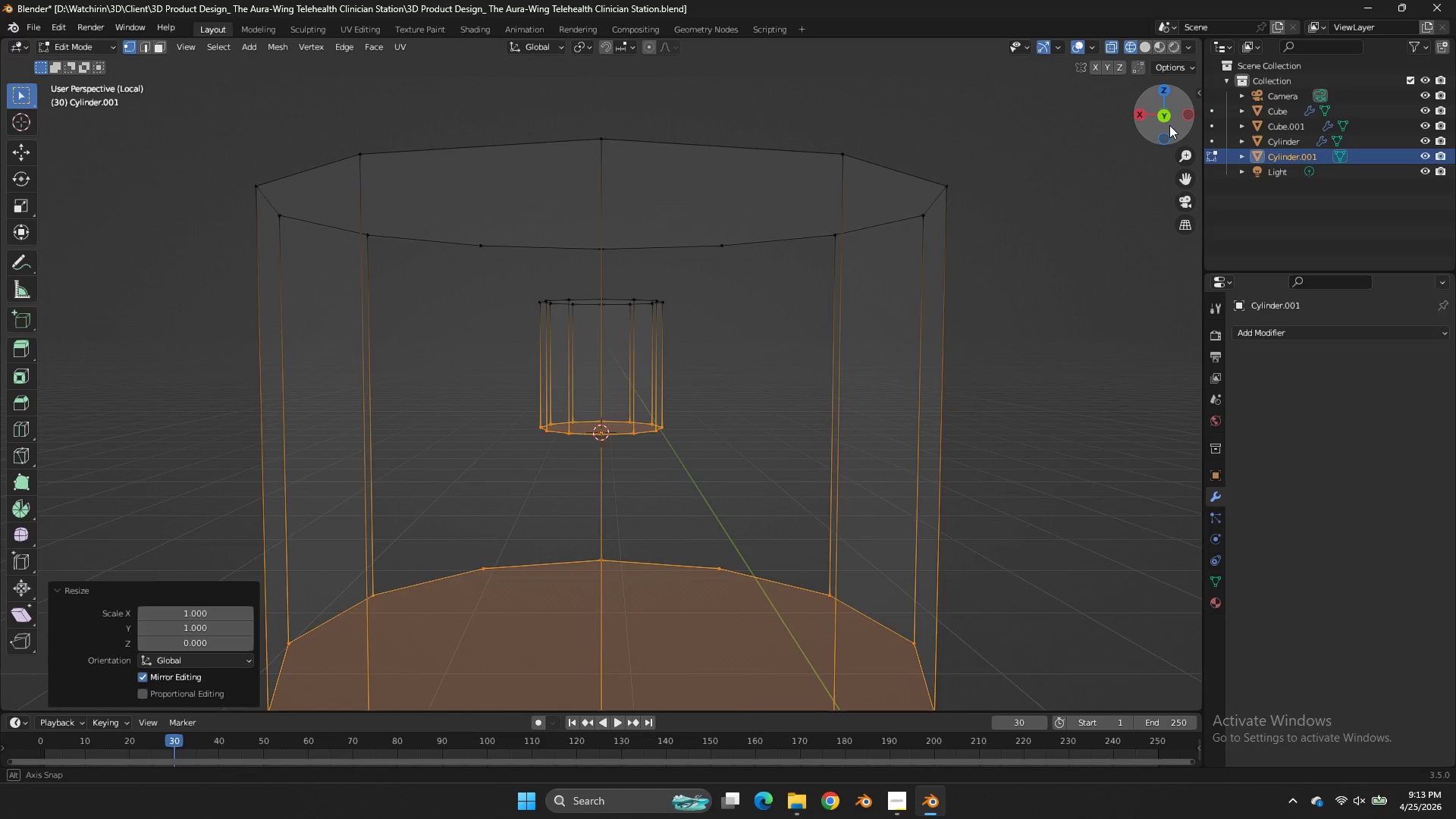 
left_click_drag(start_coordinate=[1168, 111], to_coordinate=[998, 135])
 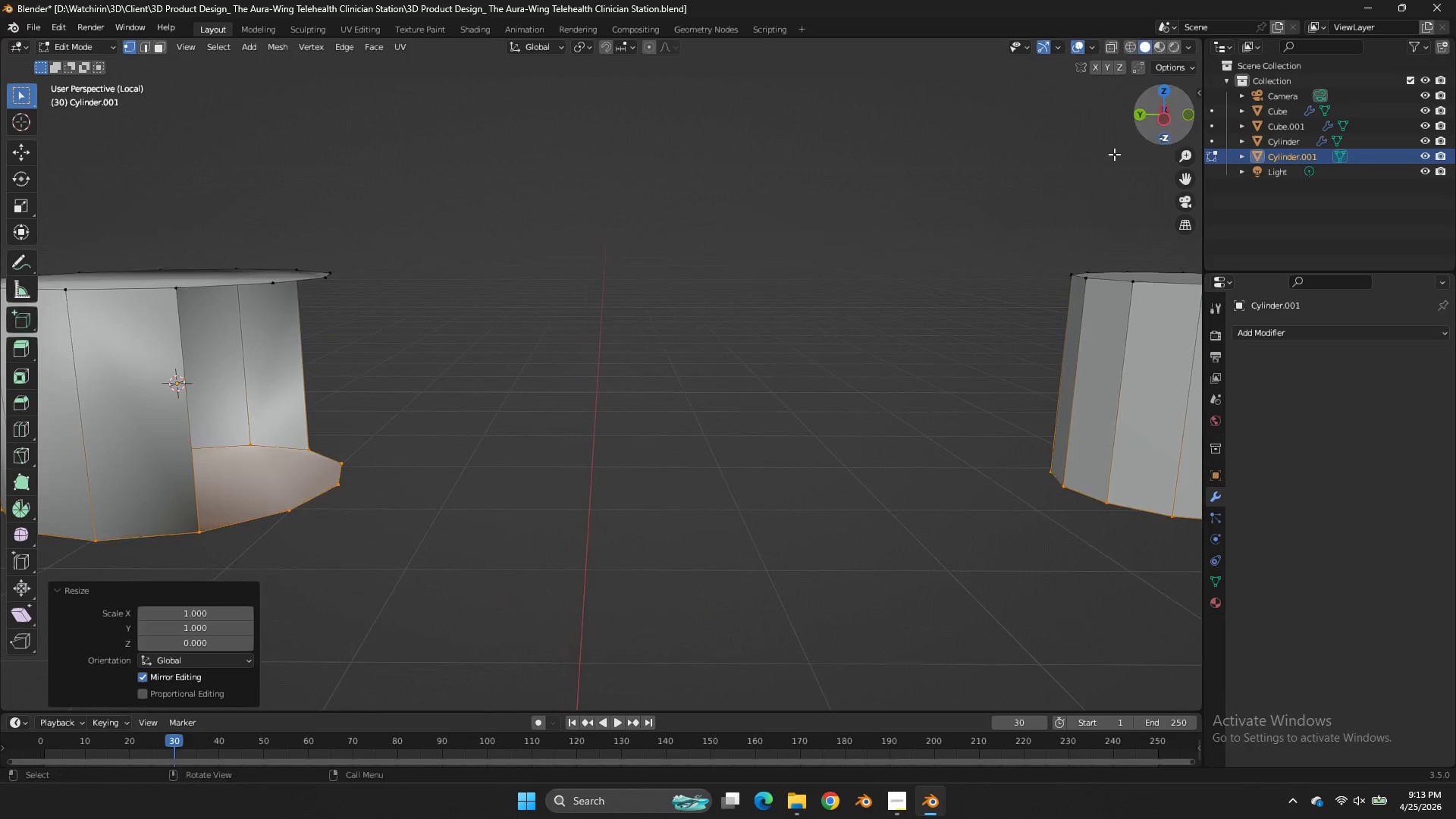 
key(Z)
 